 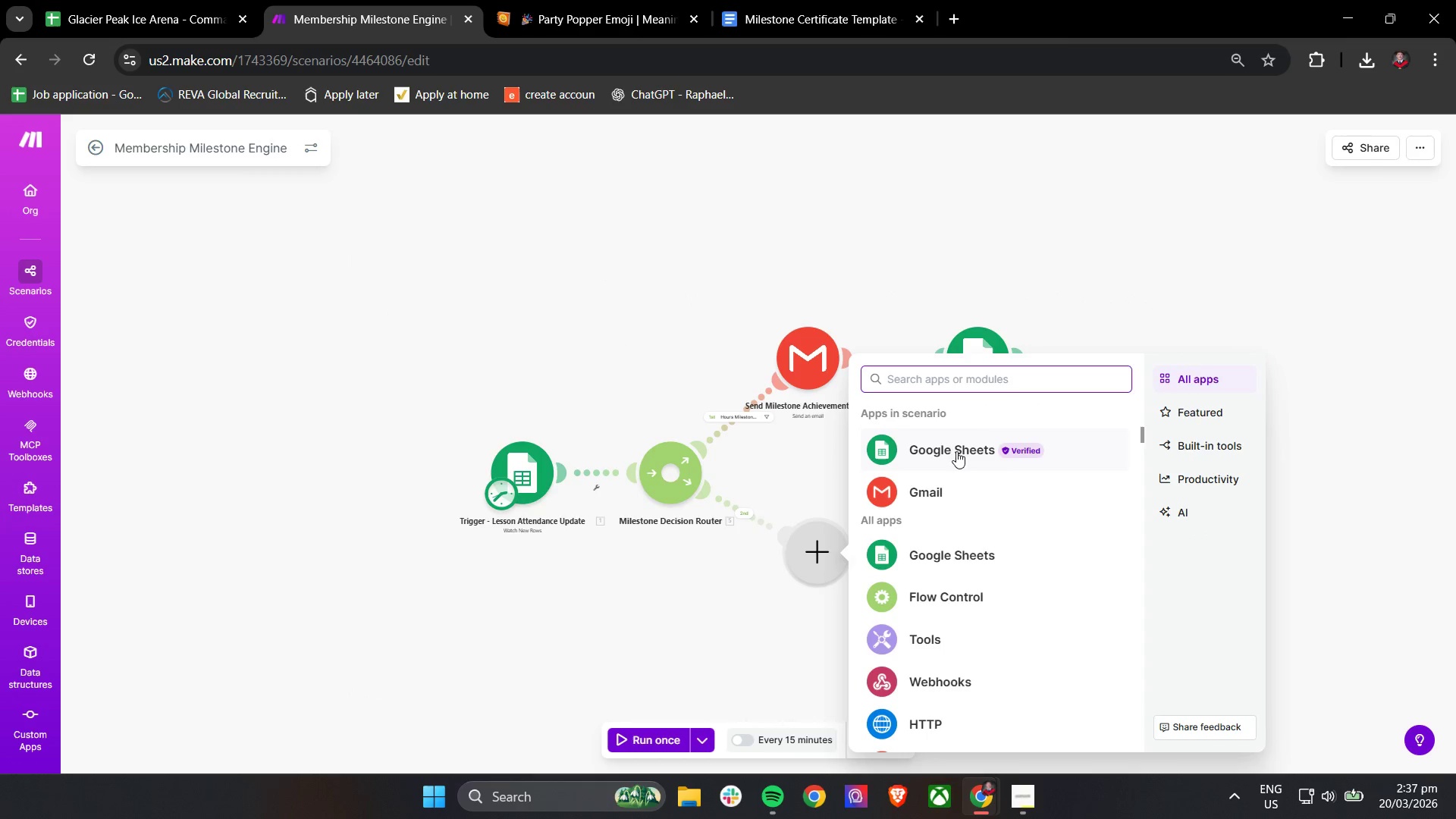 
type(Google)
 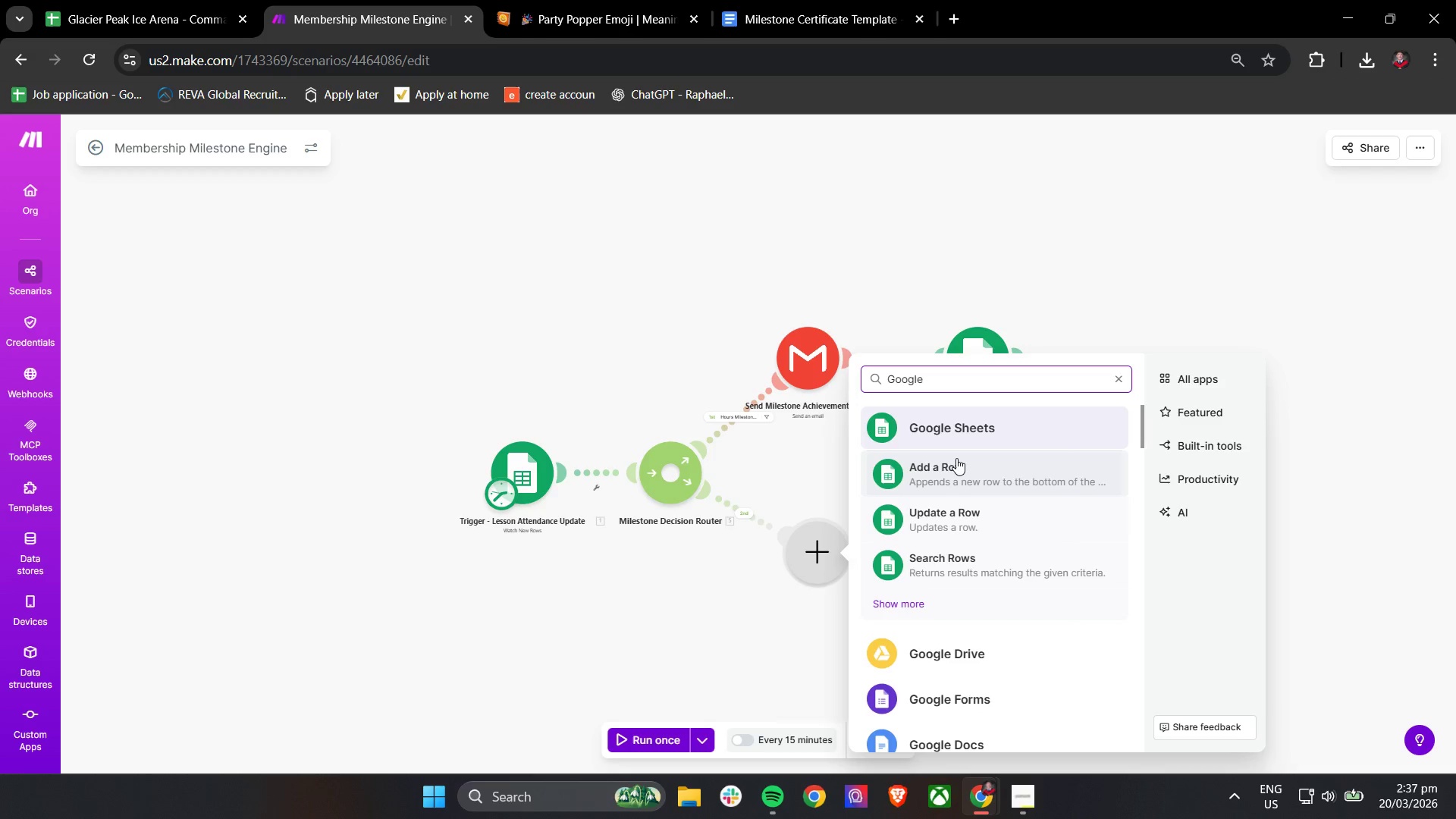 
scroll: coordinate [1001, 651], scroll_direction: down, amount: 1.0
 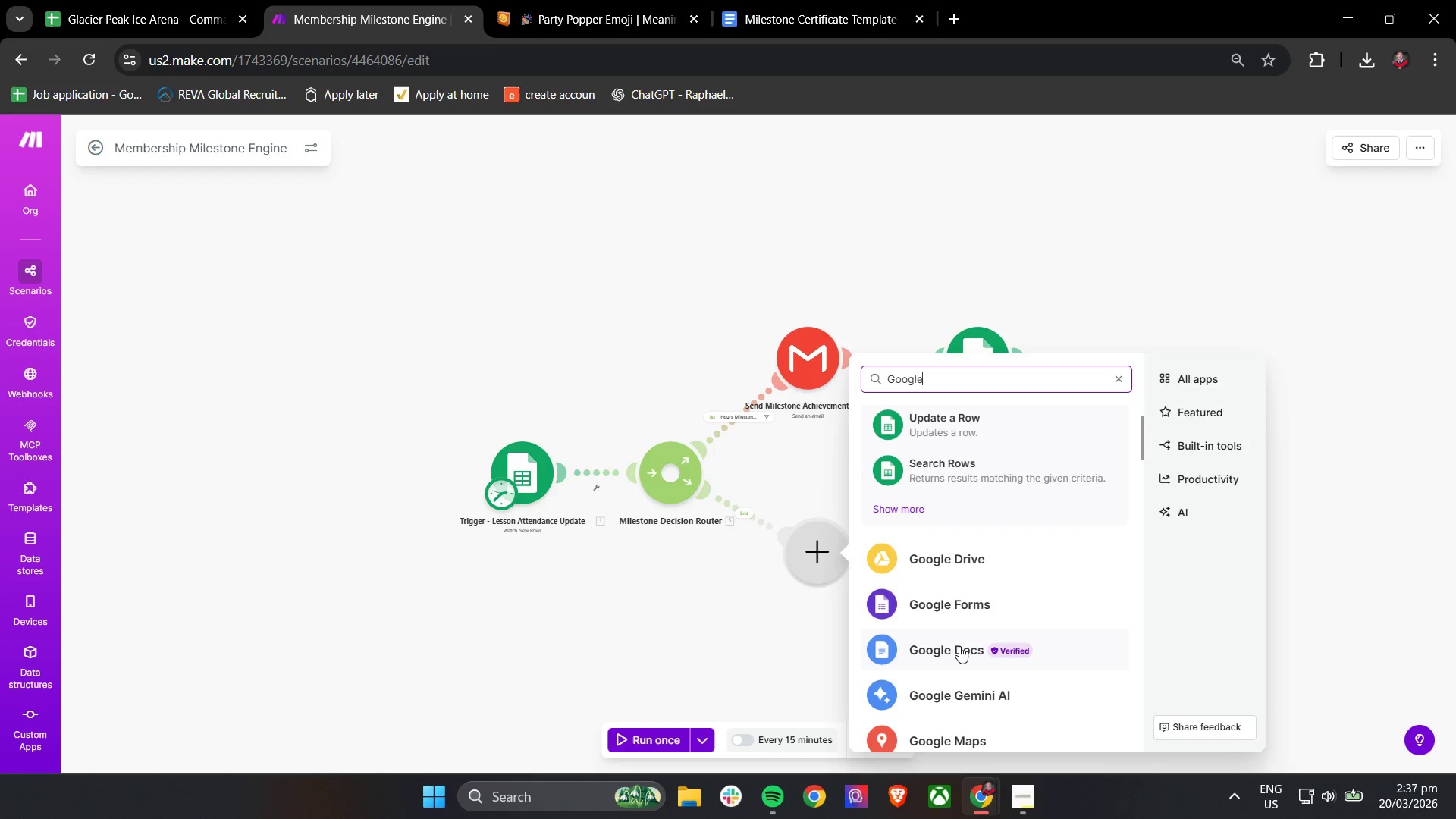 
left_click([958, 648])
 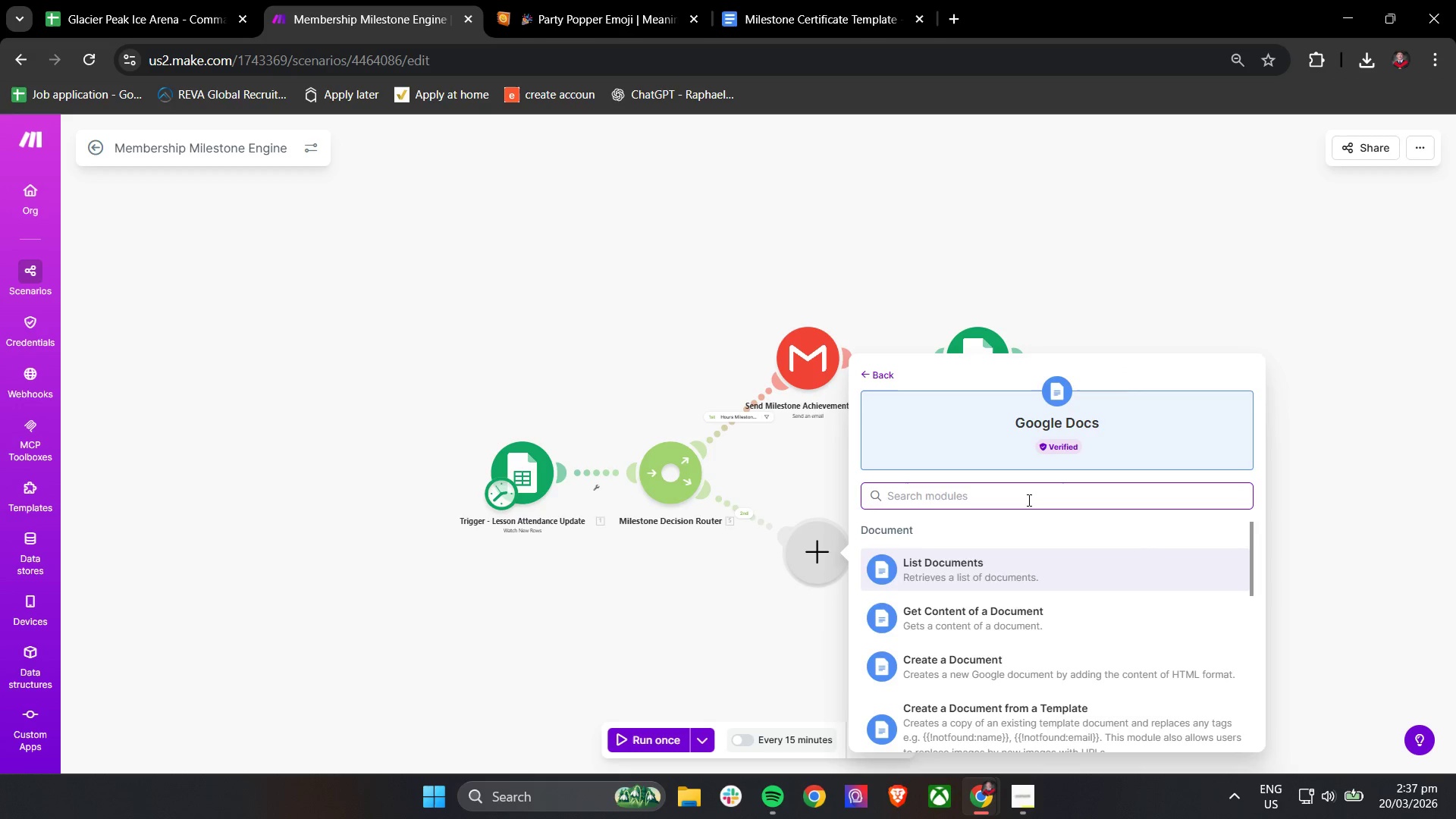 
wait(7.38)
 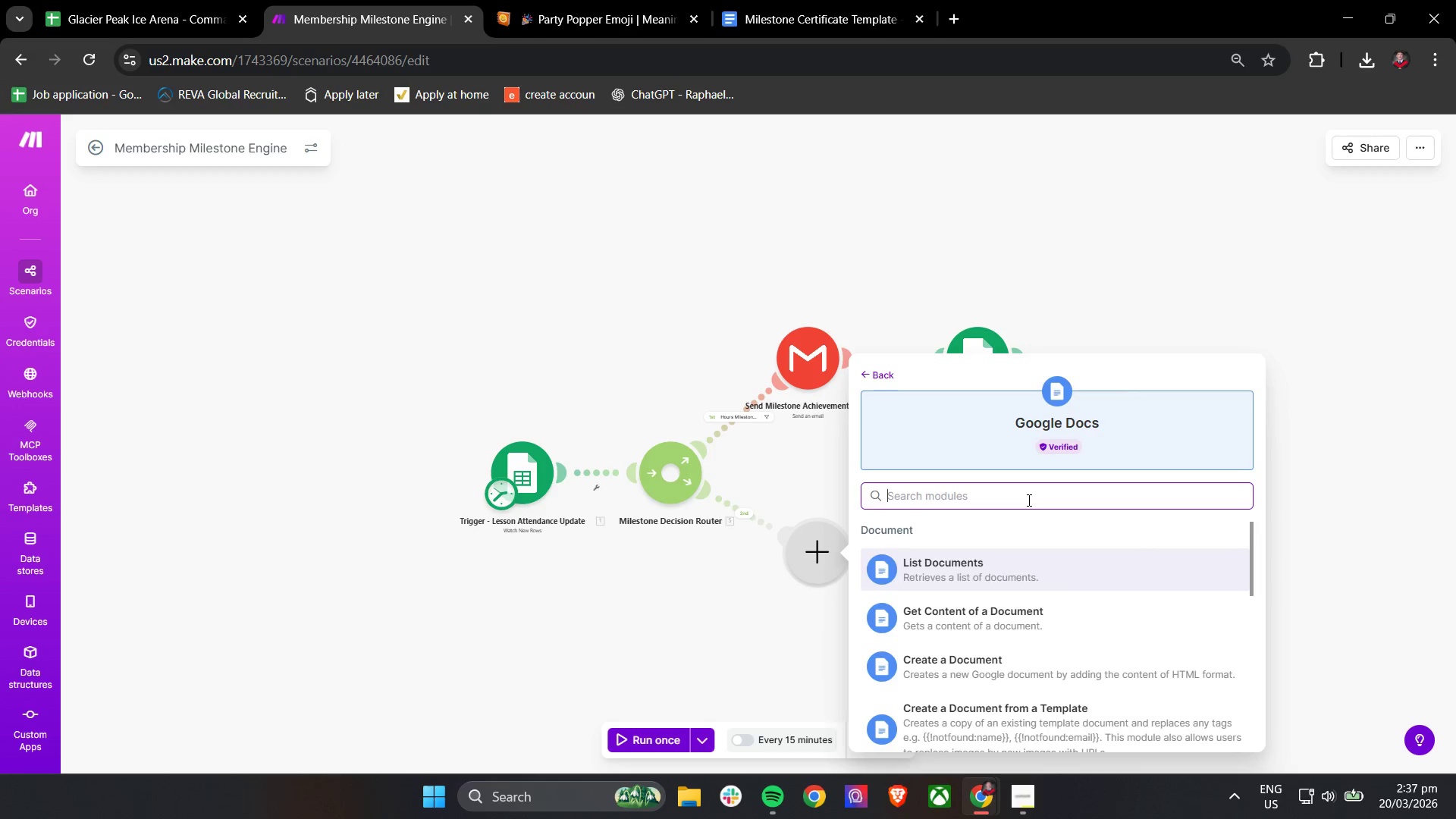 
scroll: coordinate [1028, 500], scroll_direction: down, amount: 1.0
 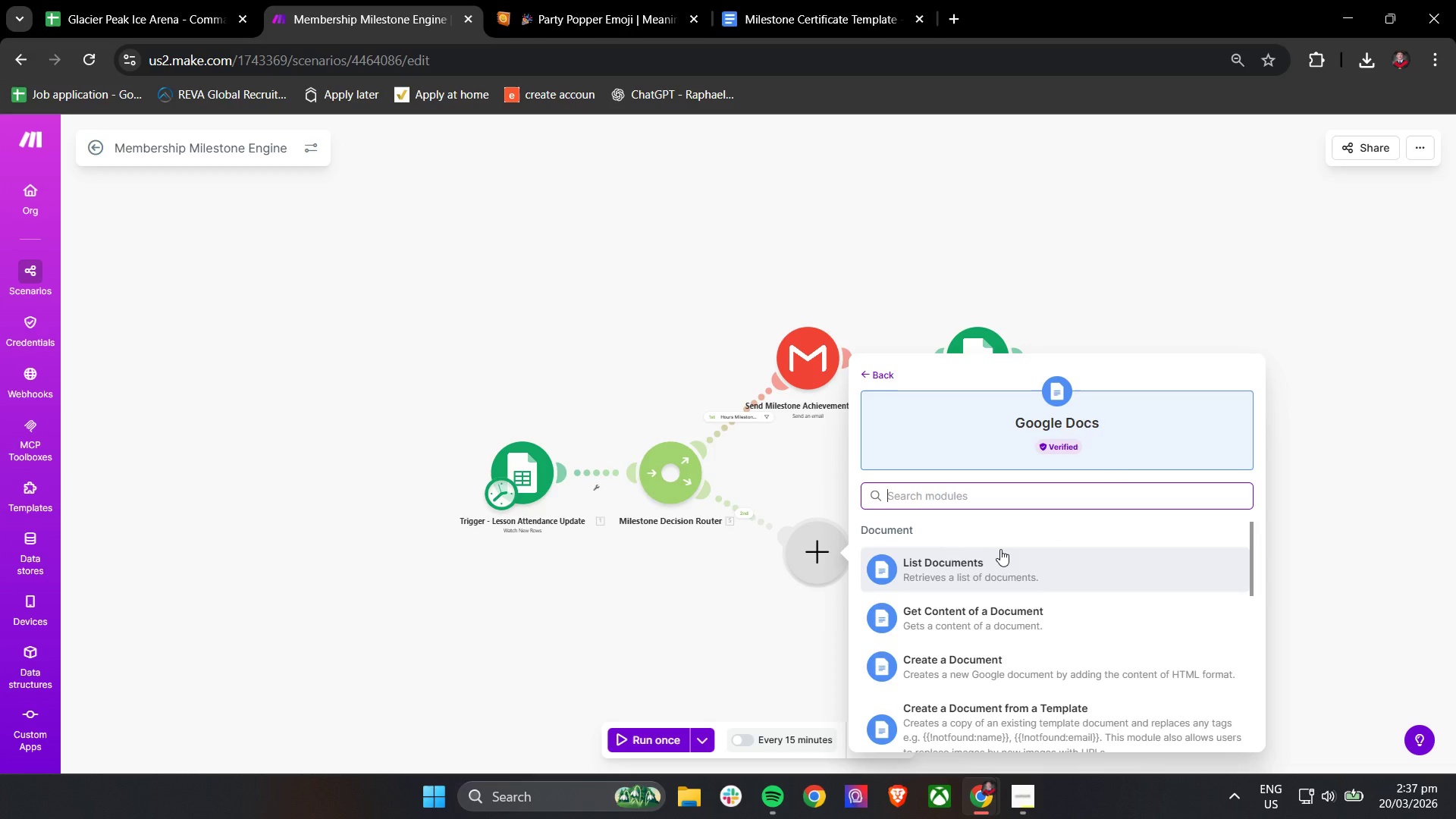 
left_click([999, 493])
 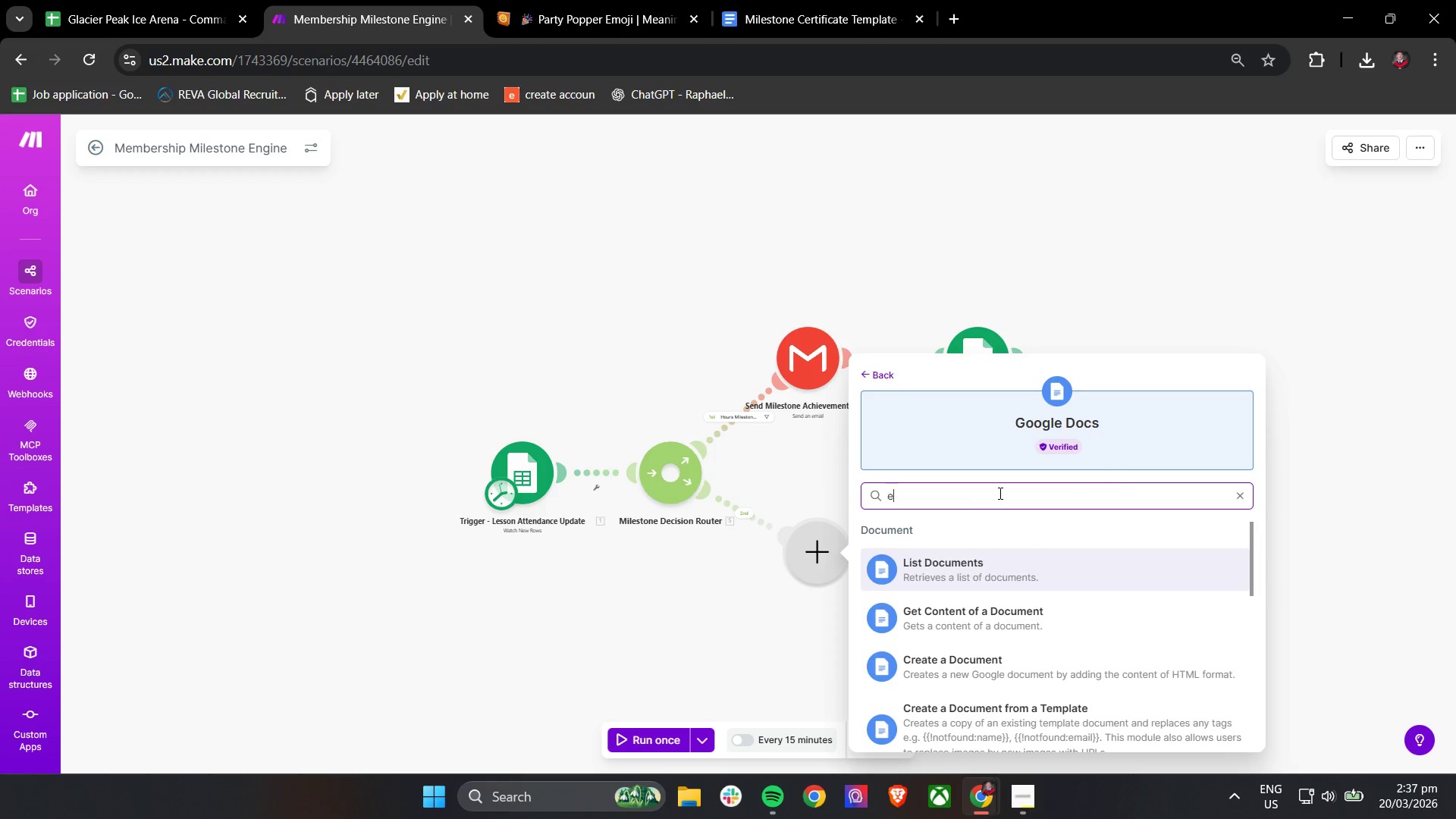 
type(ex)
key(Backspace)
key(Backspace)
 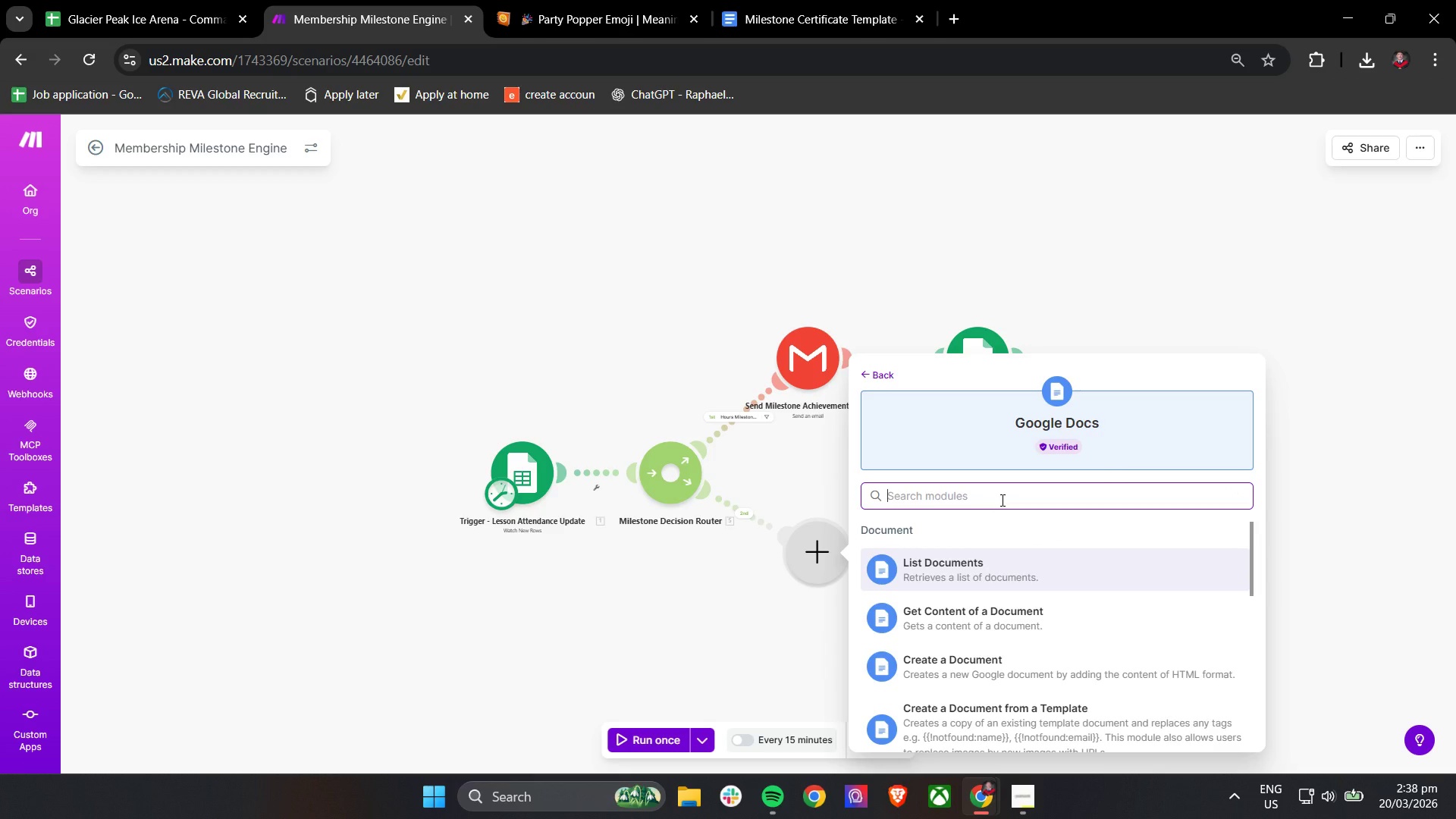 
wait(5.03)
 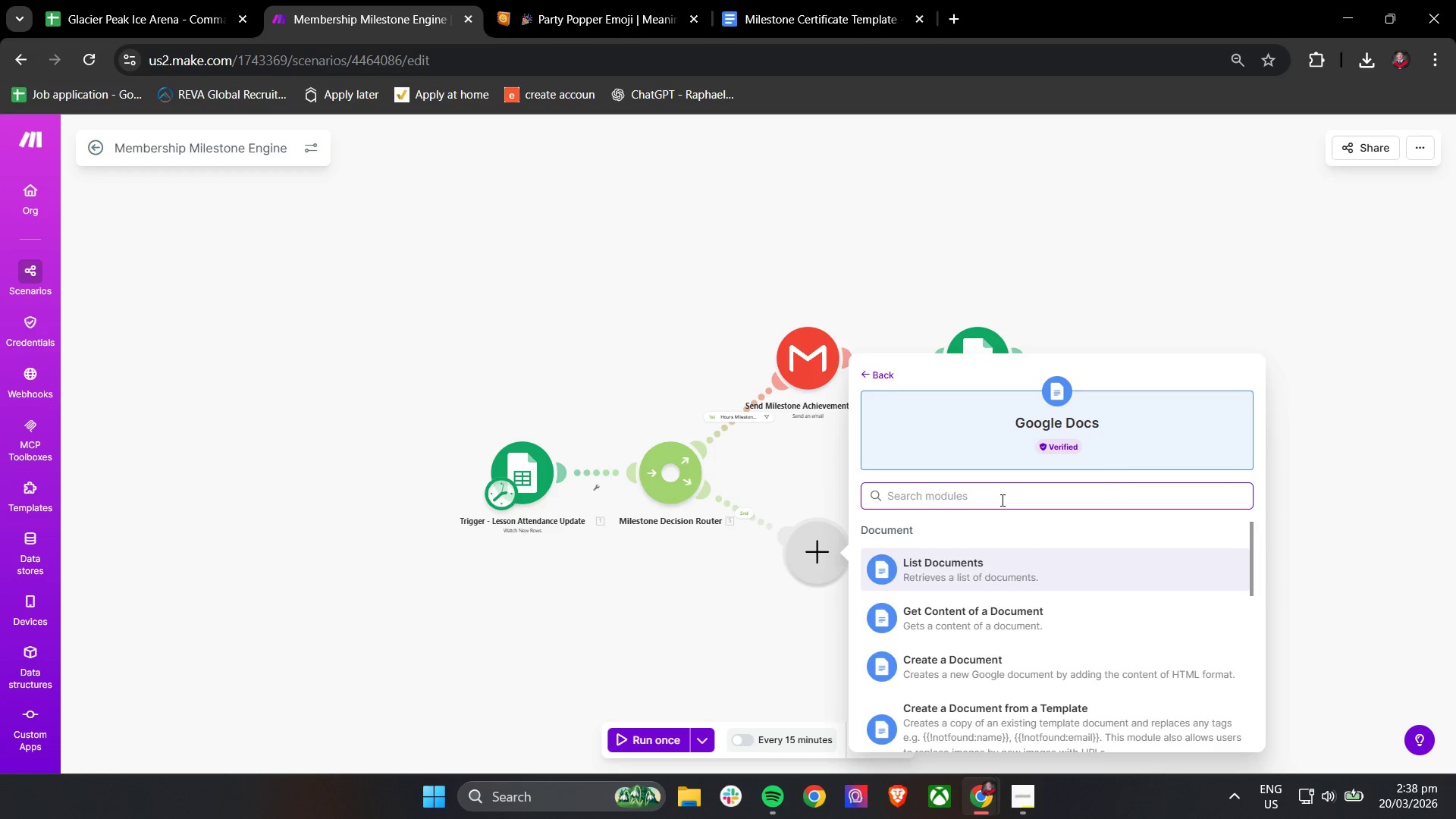 
scroll: coordinate [1160, 686], scroll_direction: down, amount: 13.0
 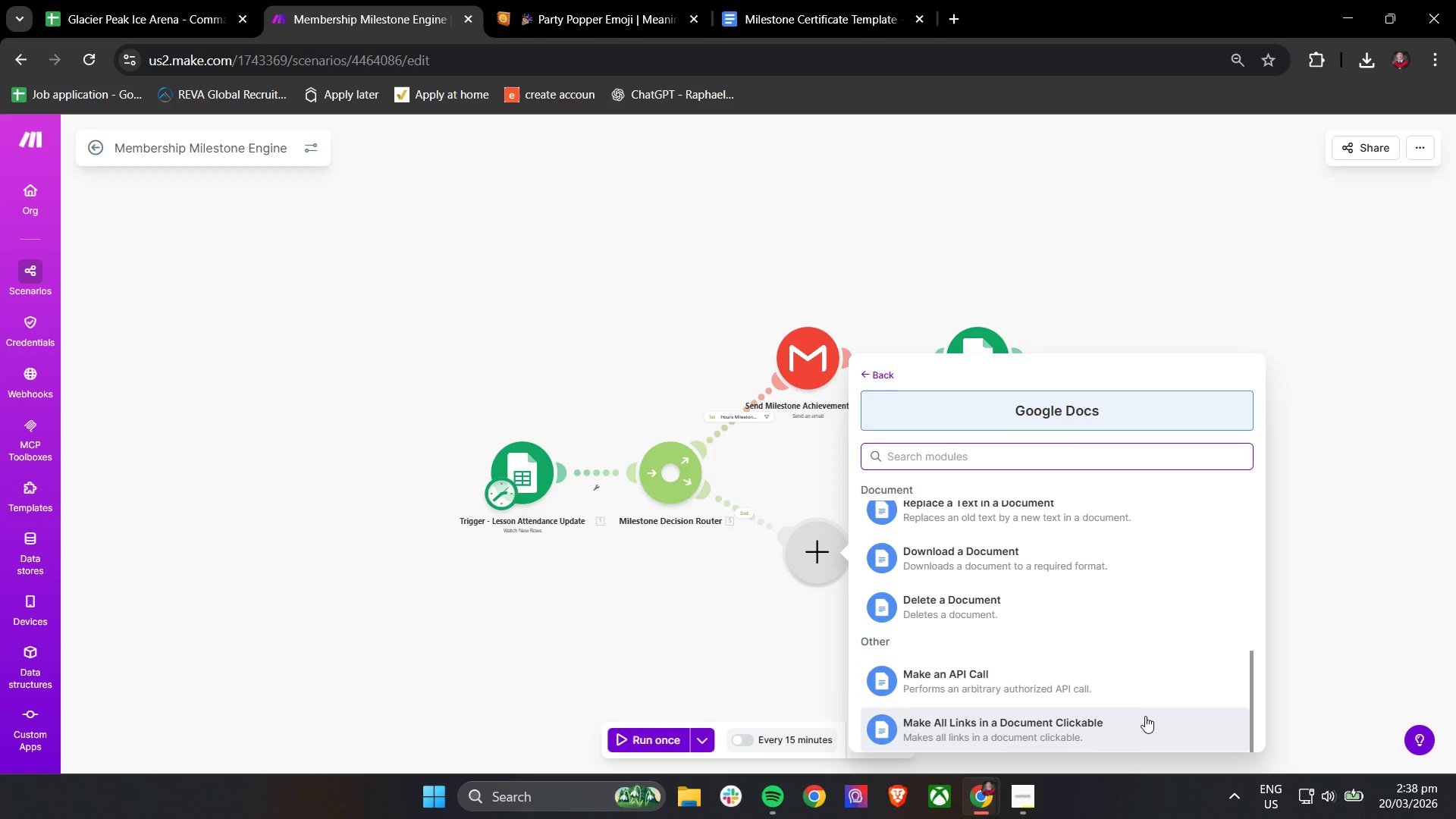 
scroll: coordinate [1141, 678], scroll_direction: up, amount: 4.0
 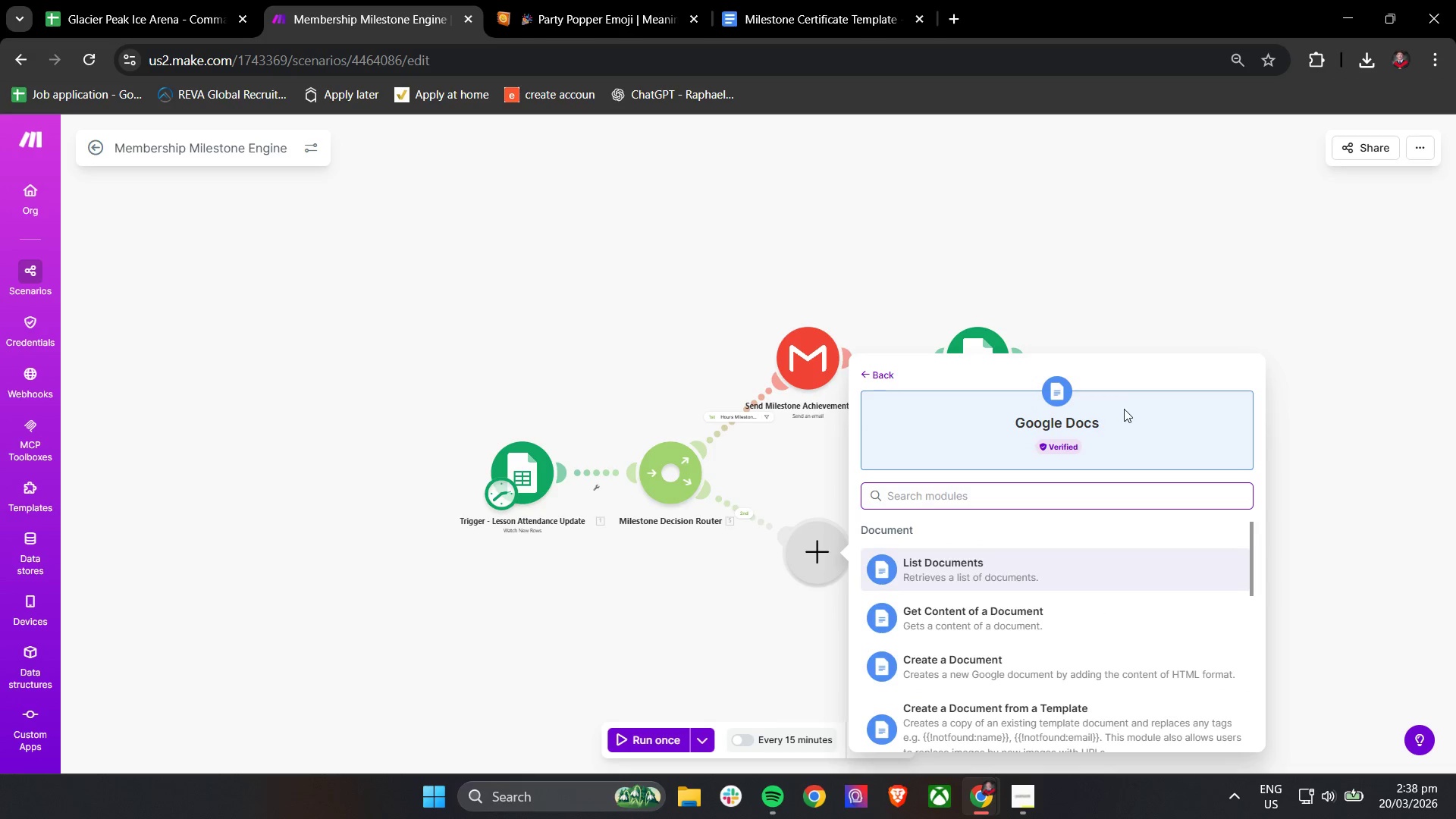 
left_click_drag(start_coordinate=[1147, 379], to_coordinate=[1006, 345])
 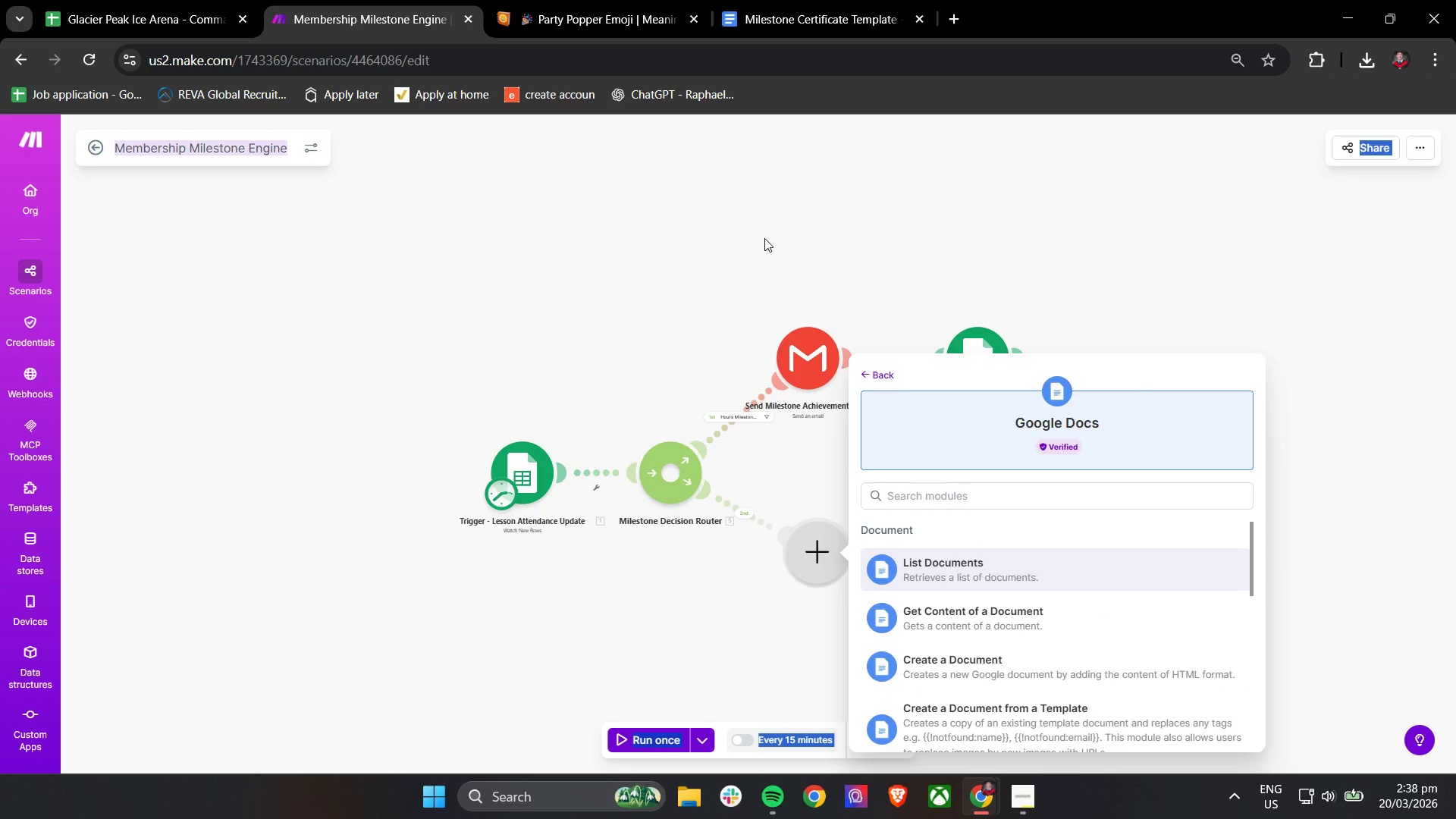 
scroll: coordinate [1050, 447], scroll_direction: down, amount: 4.0
 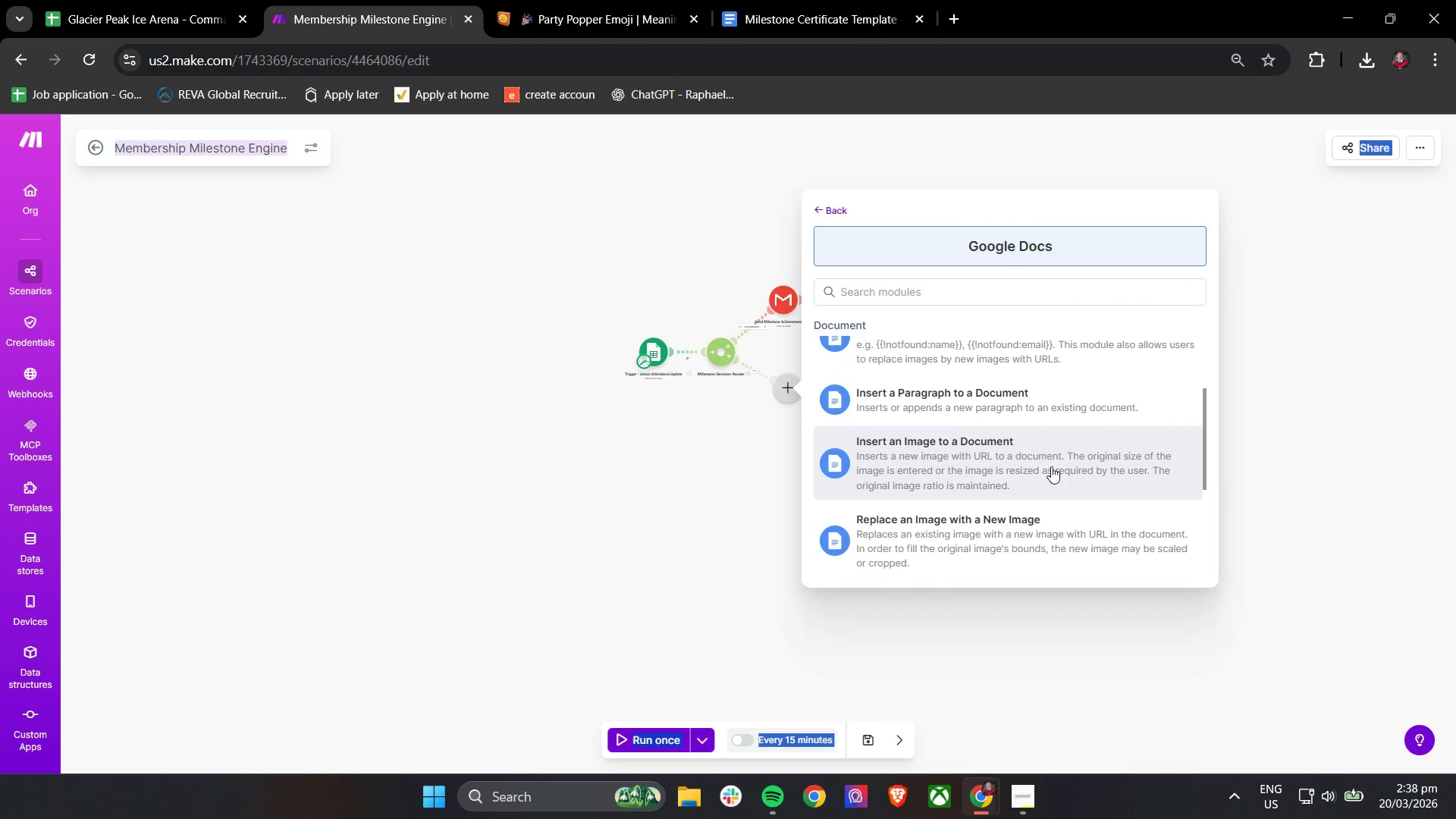 
scroll: coordinate [1058, 489], scroll_direction: up, amount: 7.0
 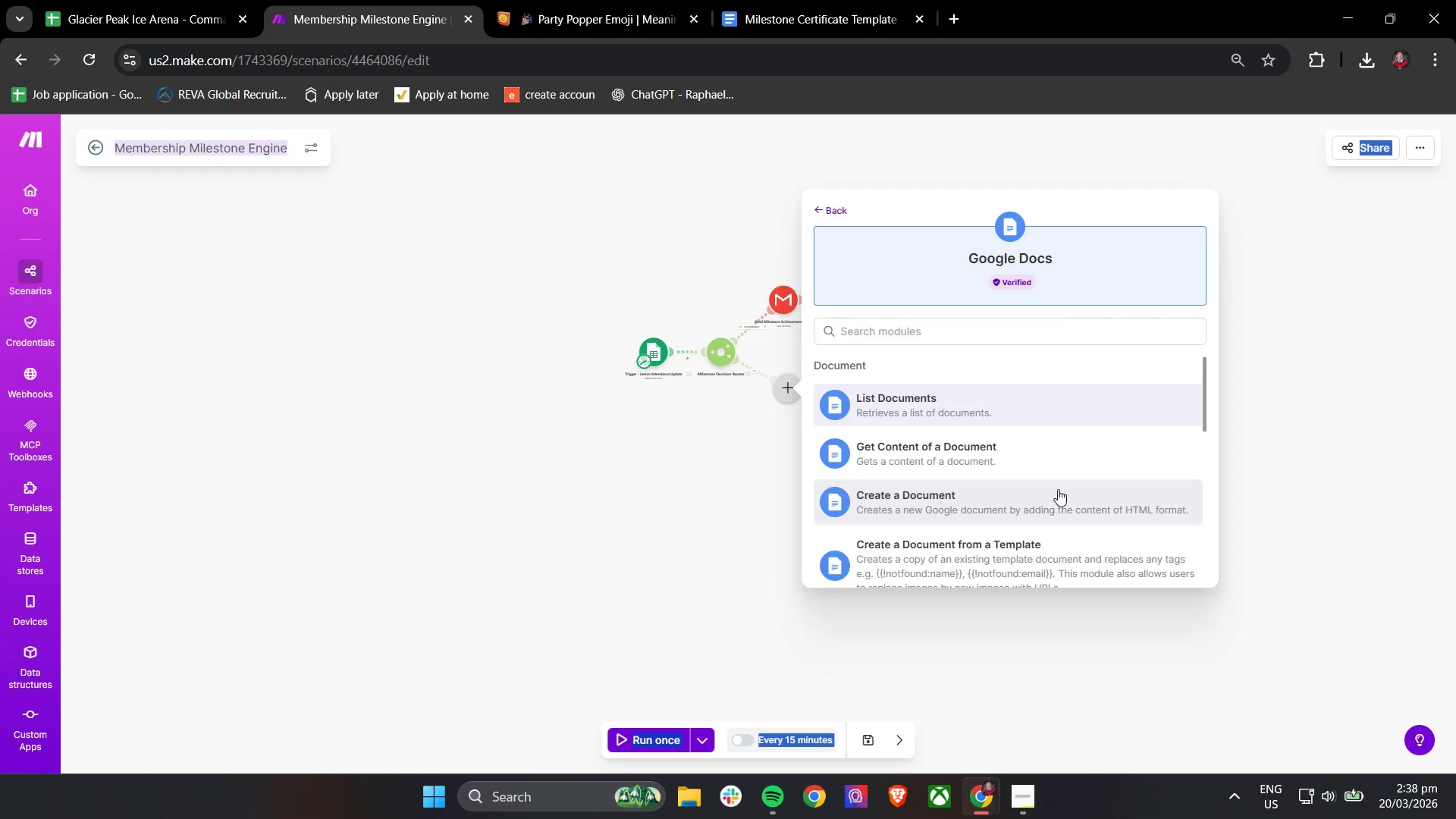 
wait(14.22)
 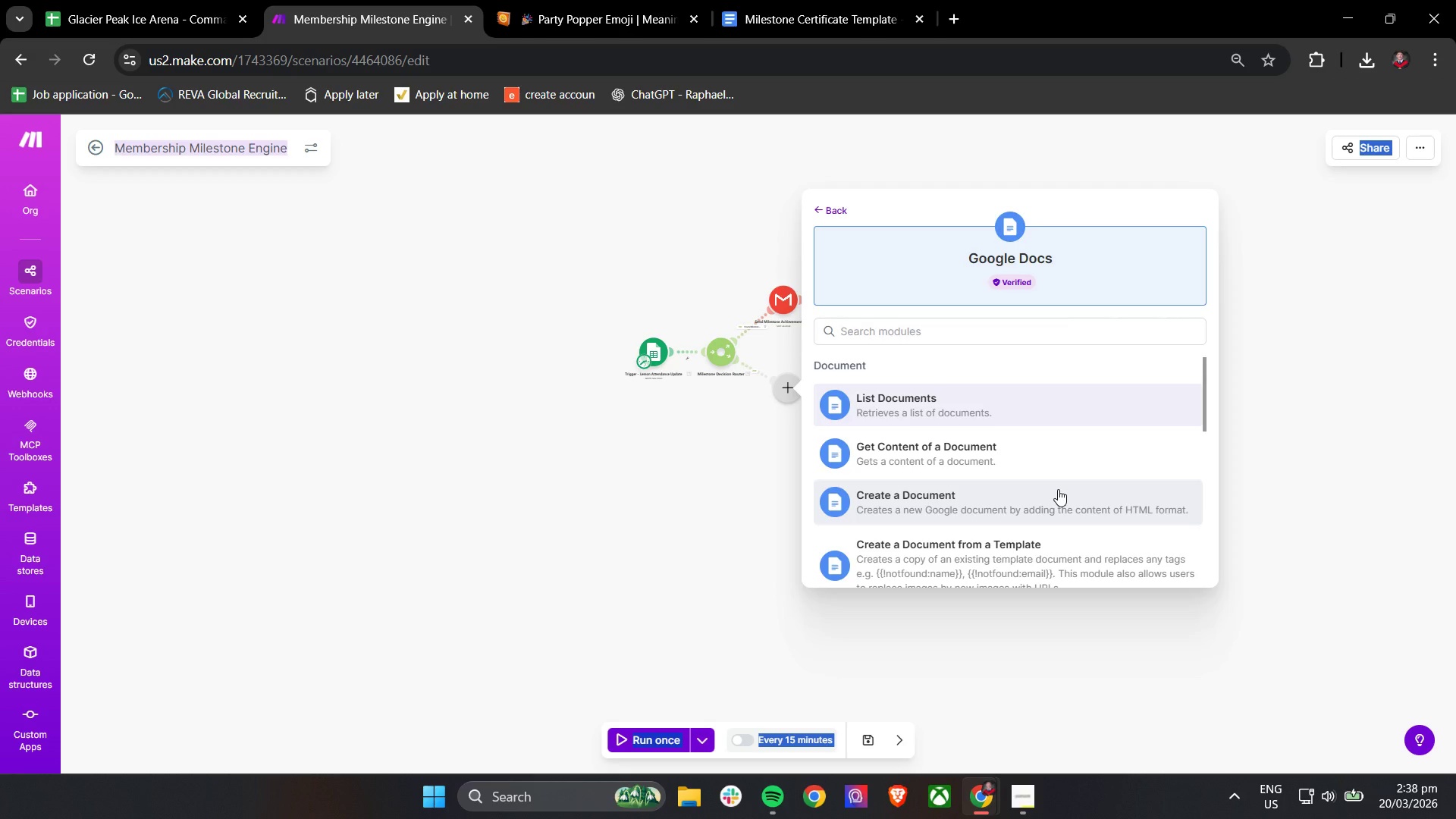 
scroll: coordinate [1058, 489], scroll_direction: down, amount: 2.0
 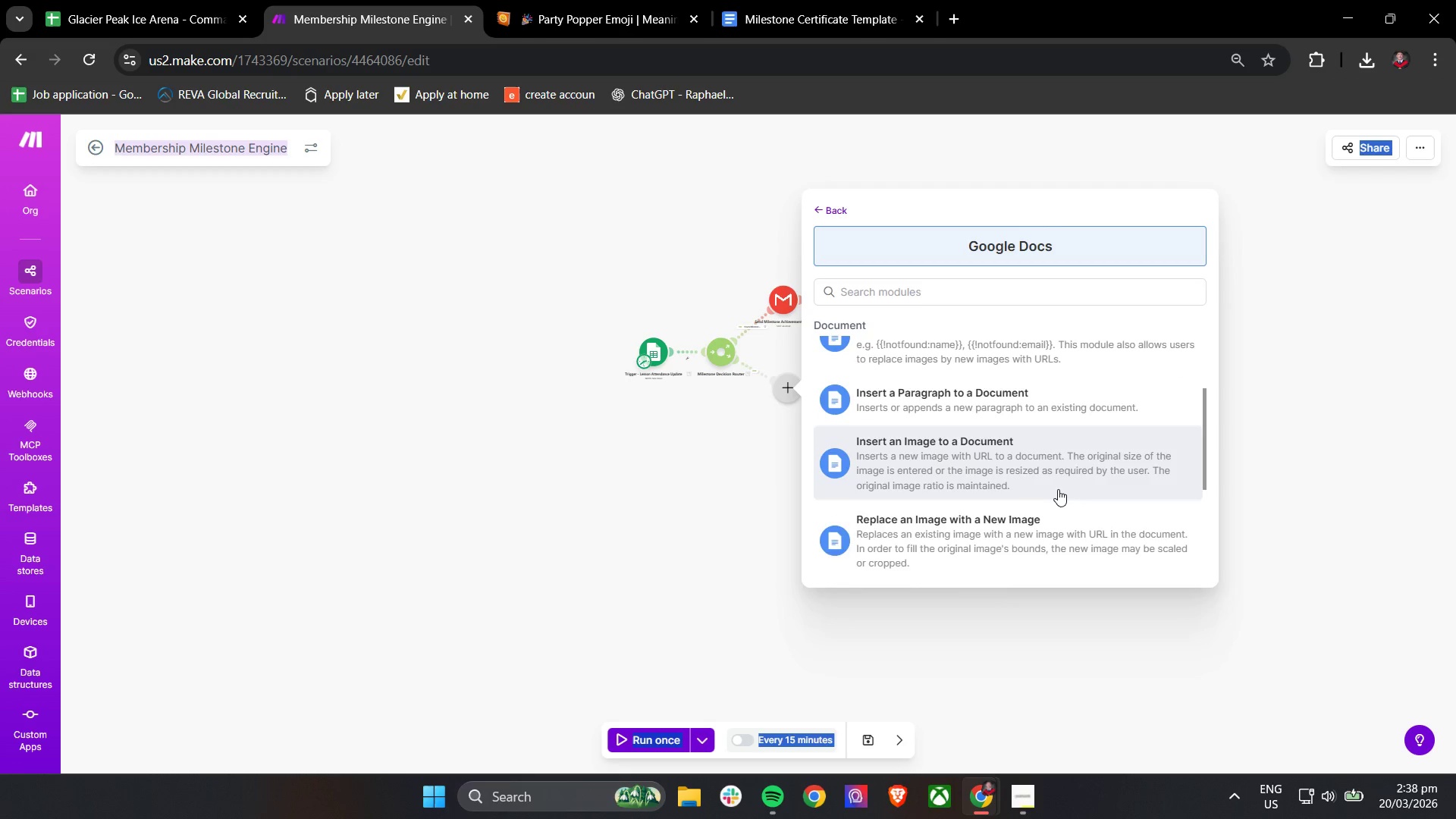 
scroll: coordinate [1058, 489], scroll_direction: up, amount: 1.0
 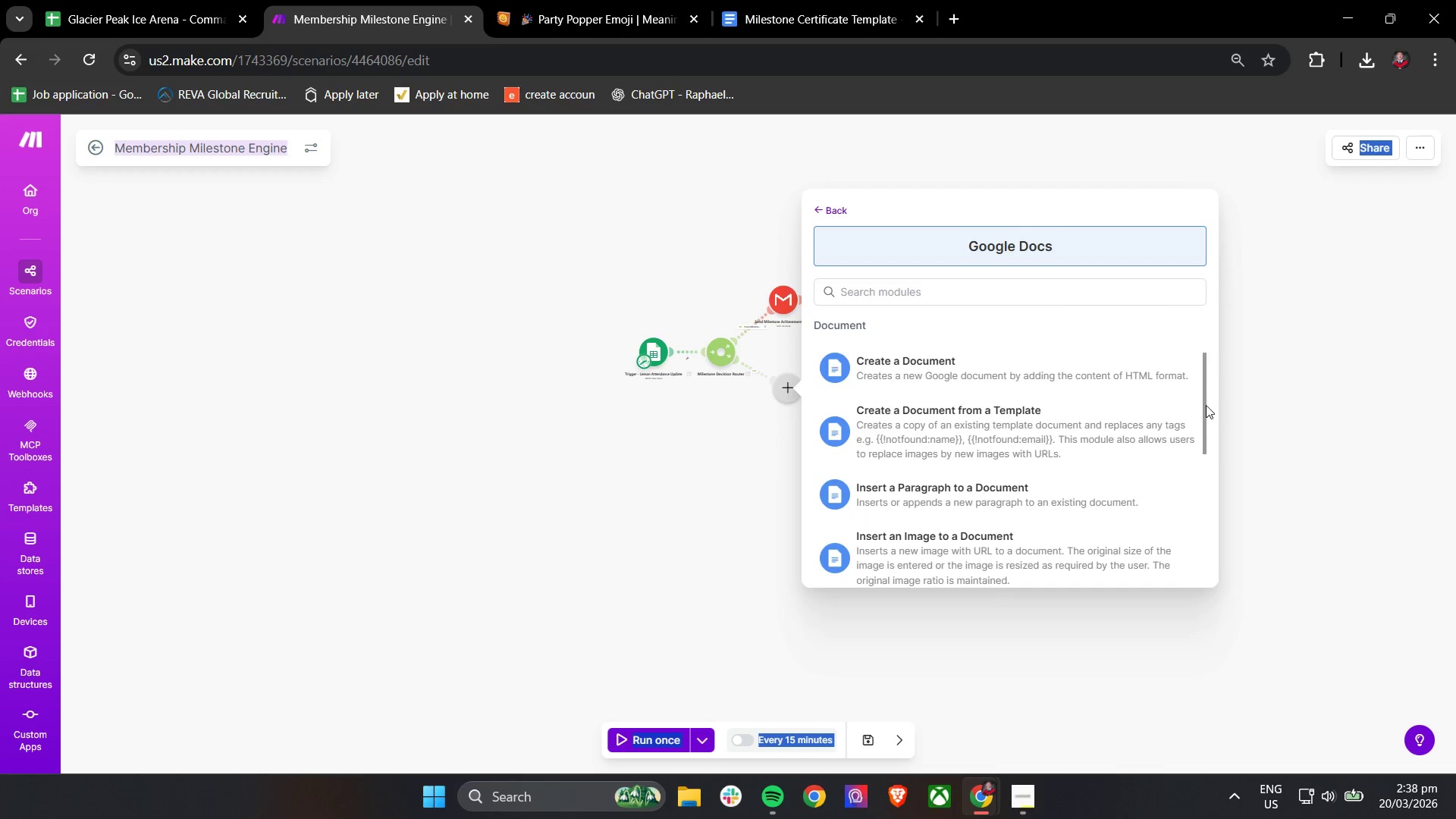 
left_click_drag(start_coordinate=[1203, 400], to_coordinate=[1204, 422])
 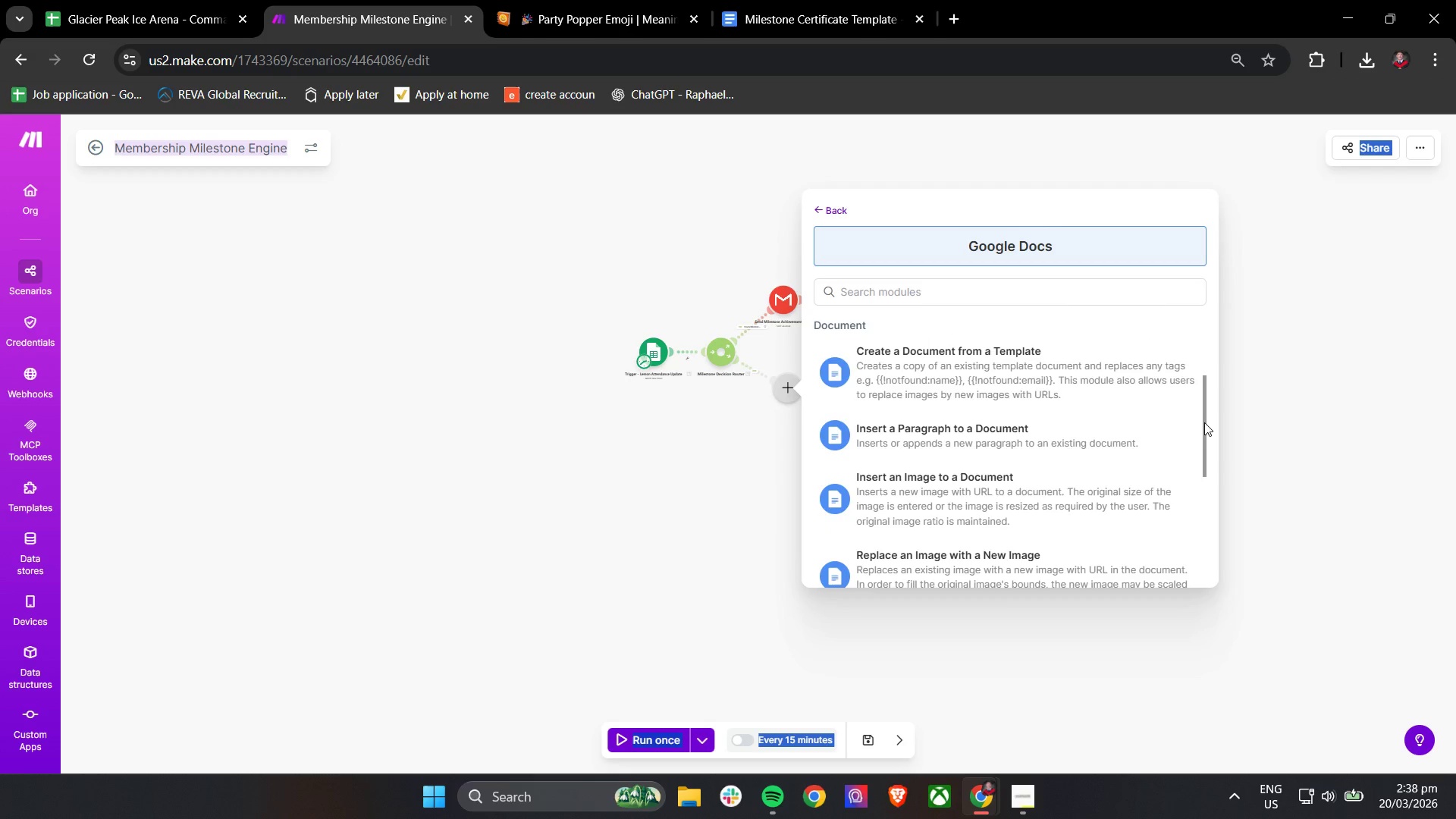 
wait(8.12)
 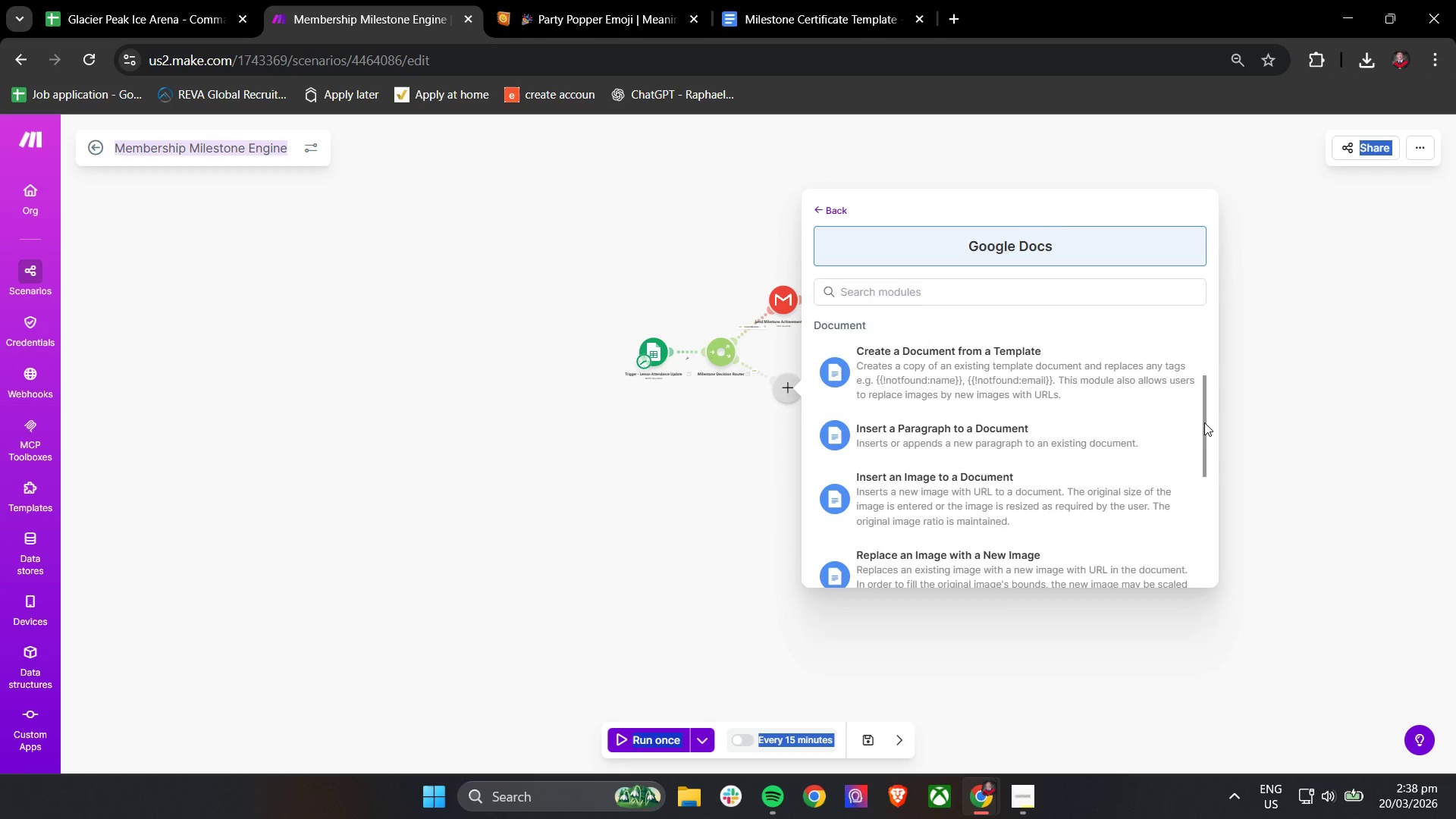 
left_click_drag(start_coordinate=[1204, 422], to_coordinate=[1210, 502])
 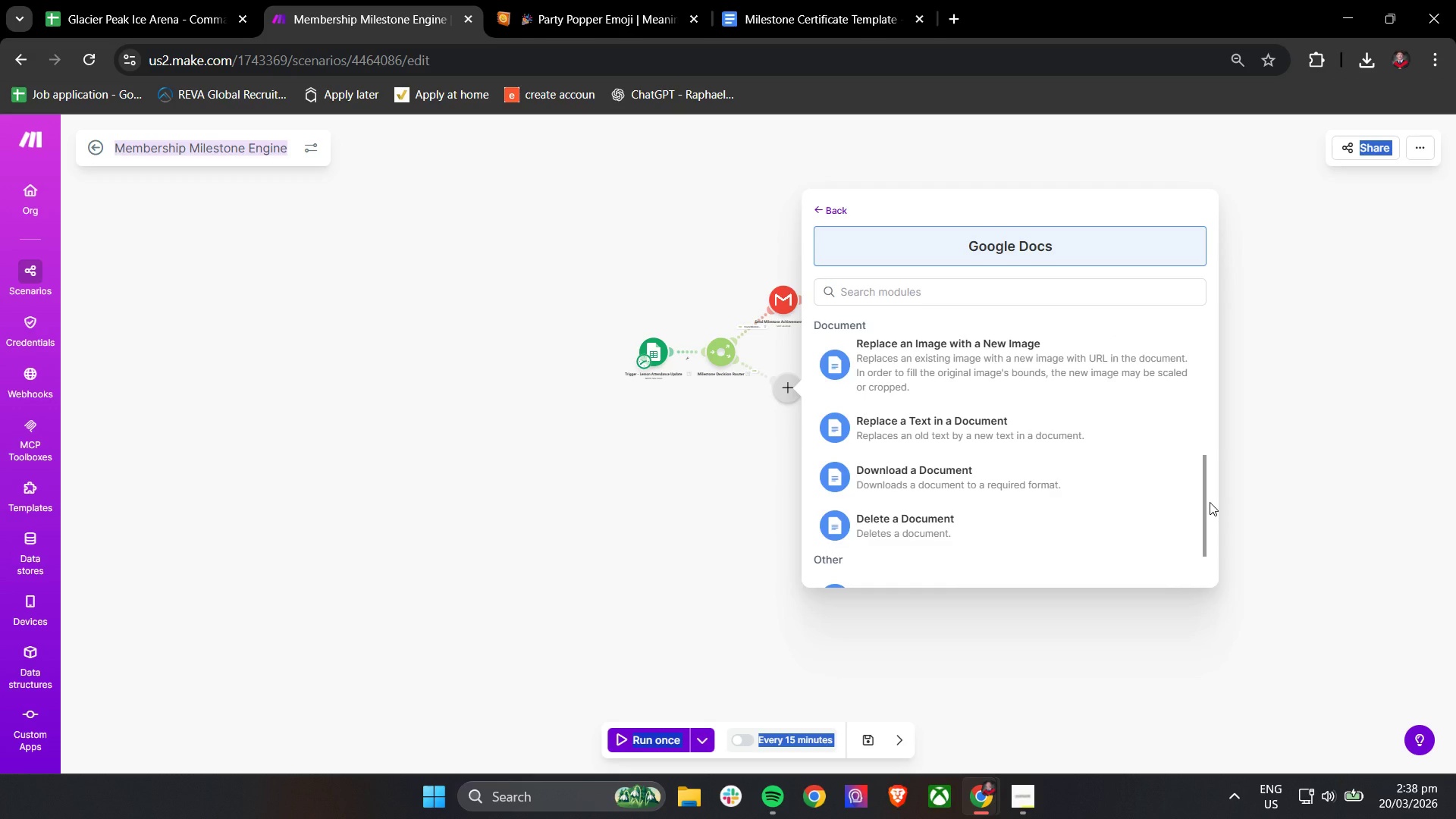 
left_click_drag(start_coordinate=[1205, 491], to_coordinate=[1196, 557])
 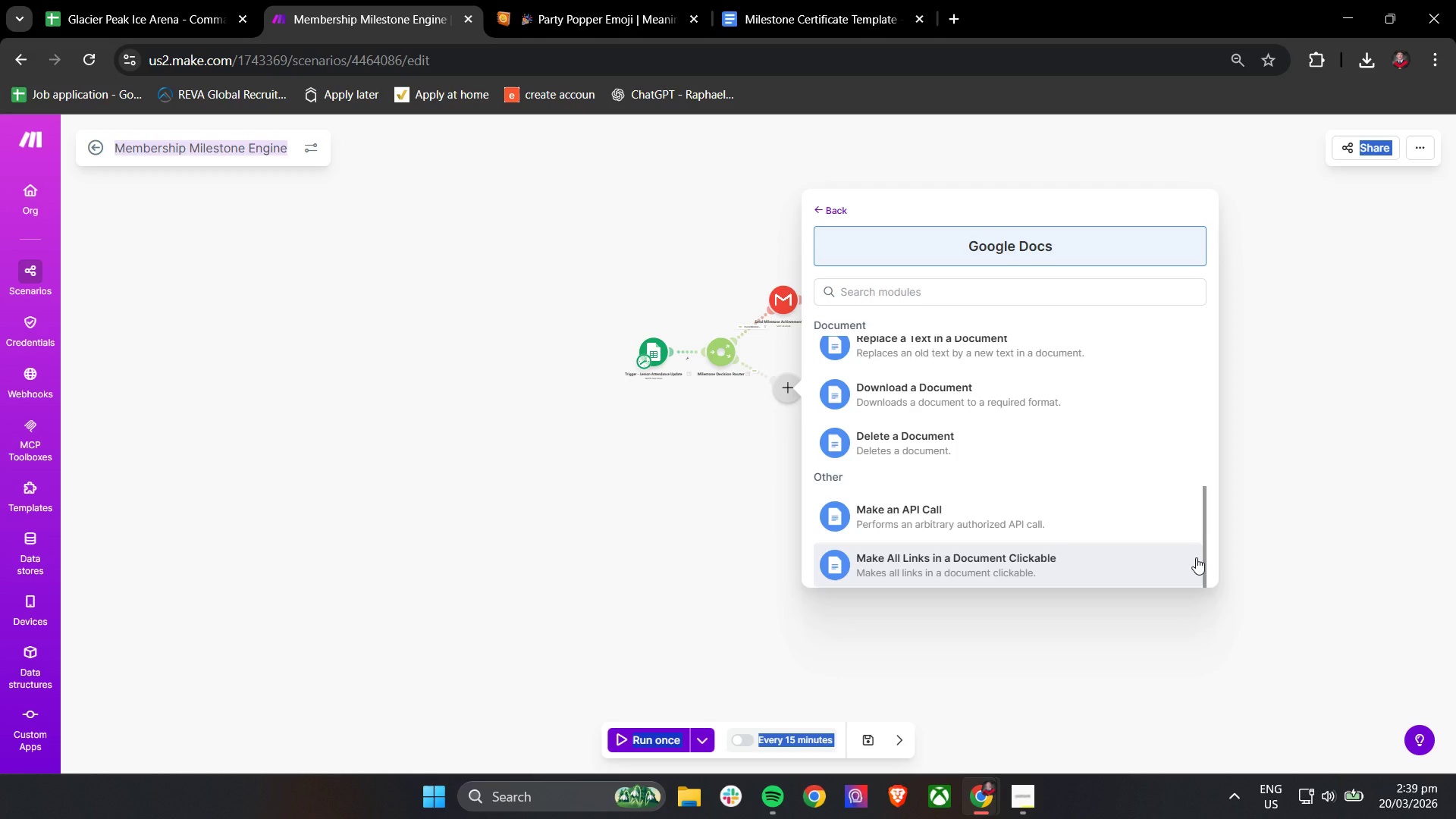 
wait(18.42)
 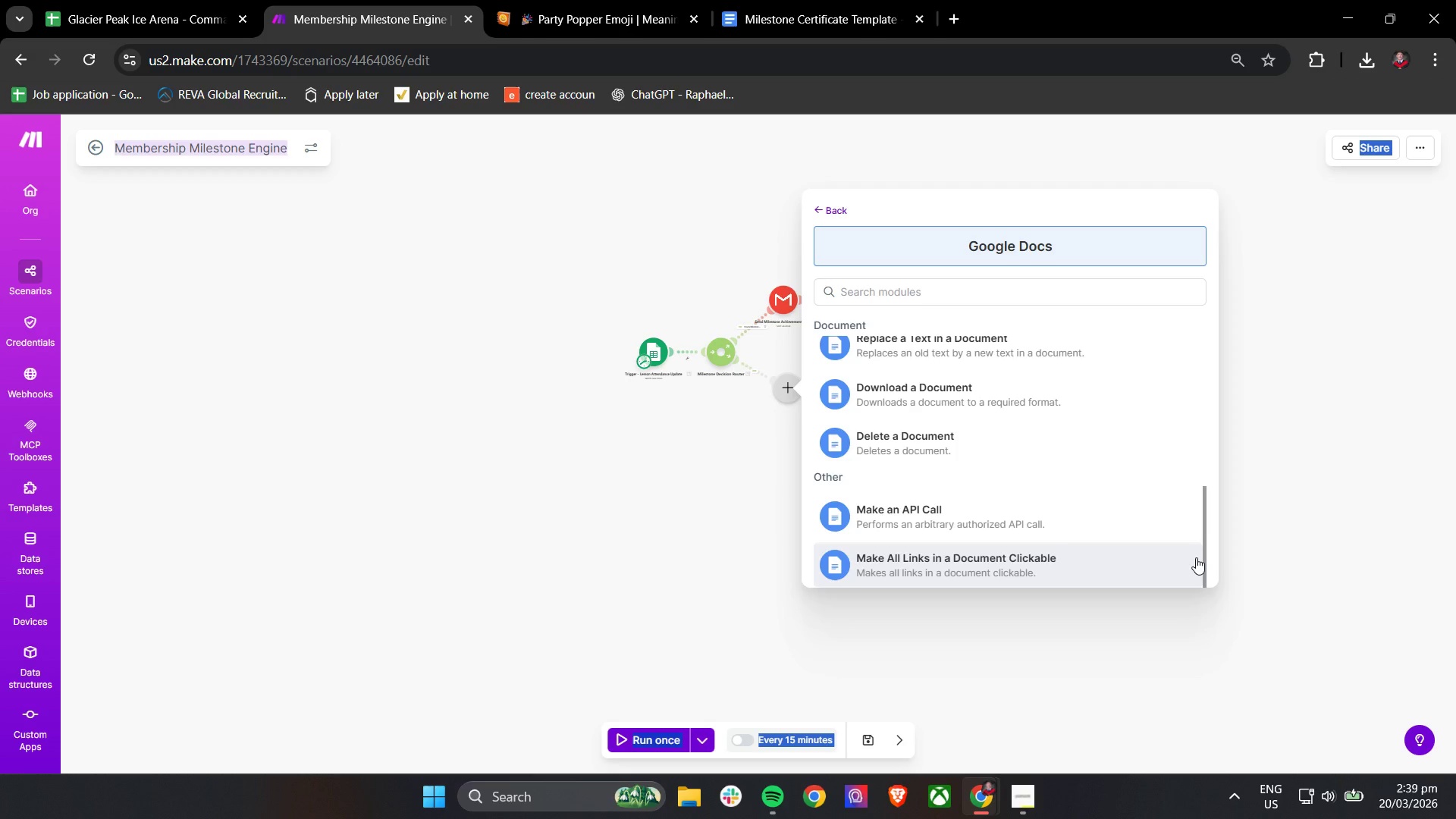 
scroll: coordinate [963, 456], scroll_direction: up, amount: 4.0
 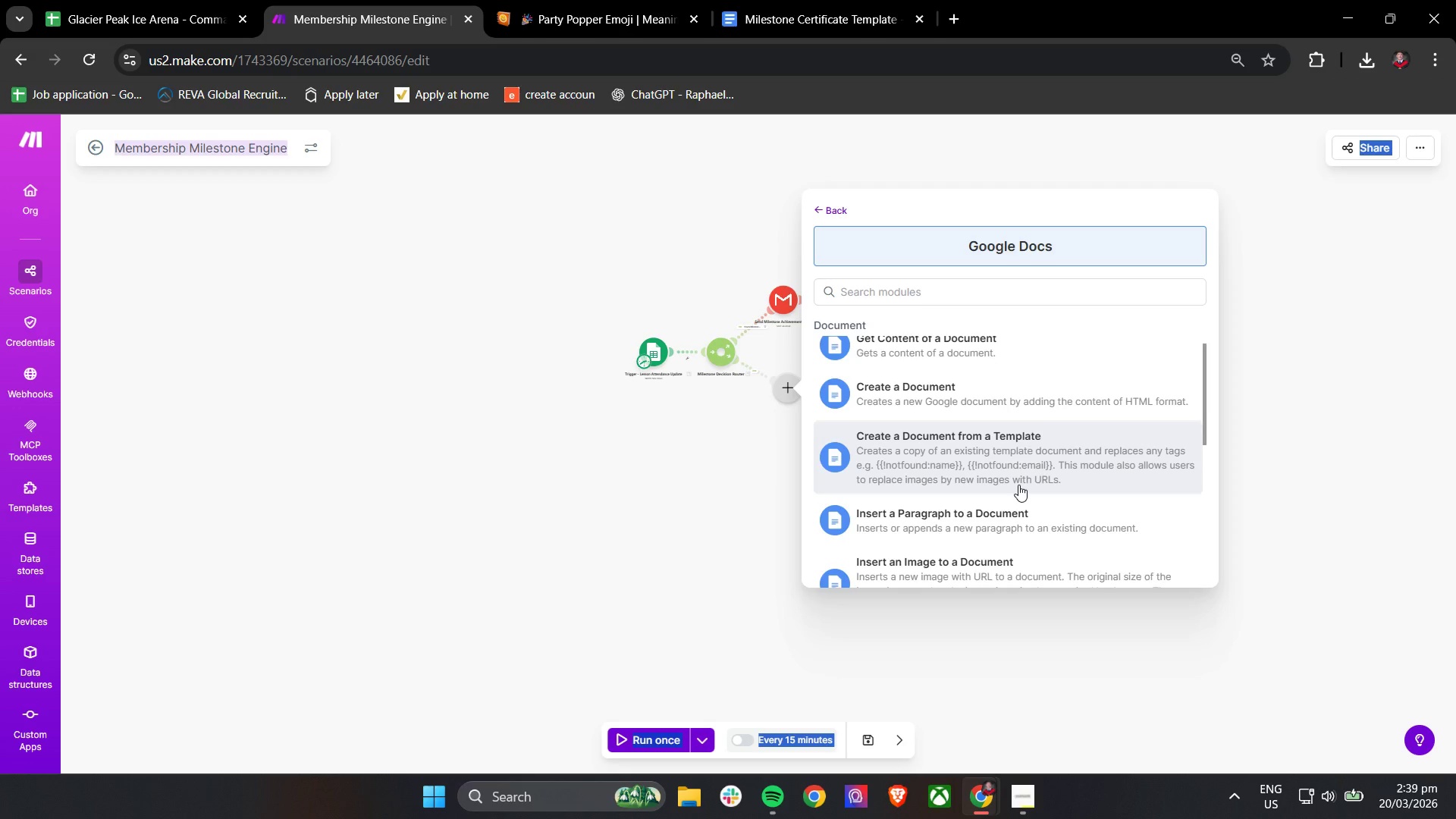 
wait(20.13)
 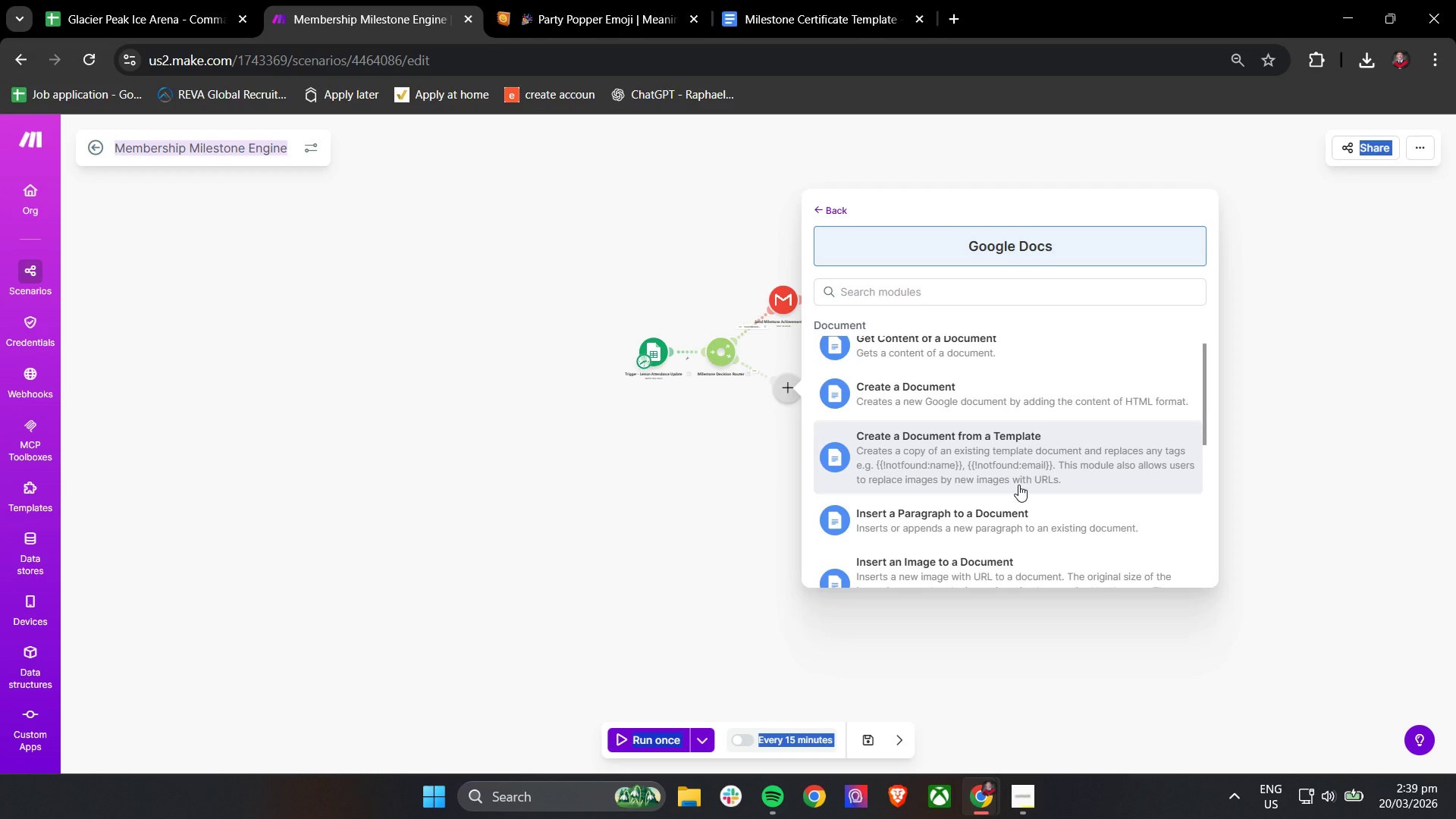 
left_click([1006, 476])
 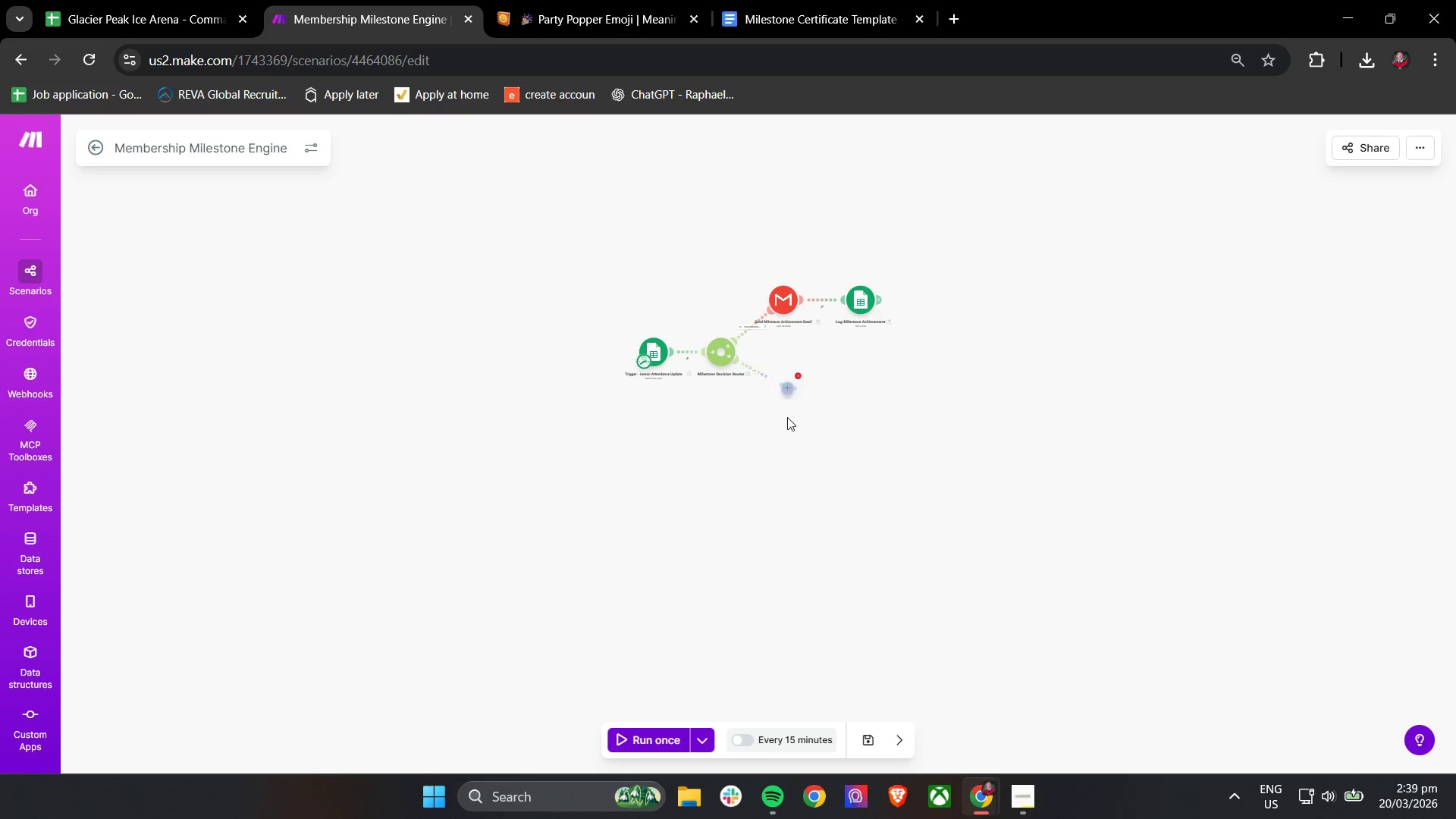 
scroll: coordinate [793, 416], scroll_direction: up, amount: 6.0
 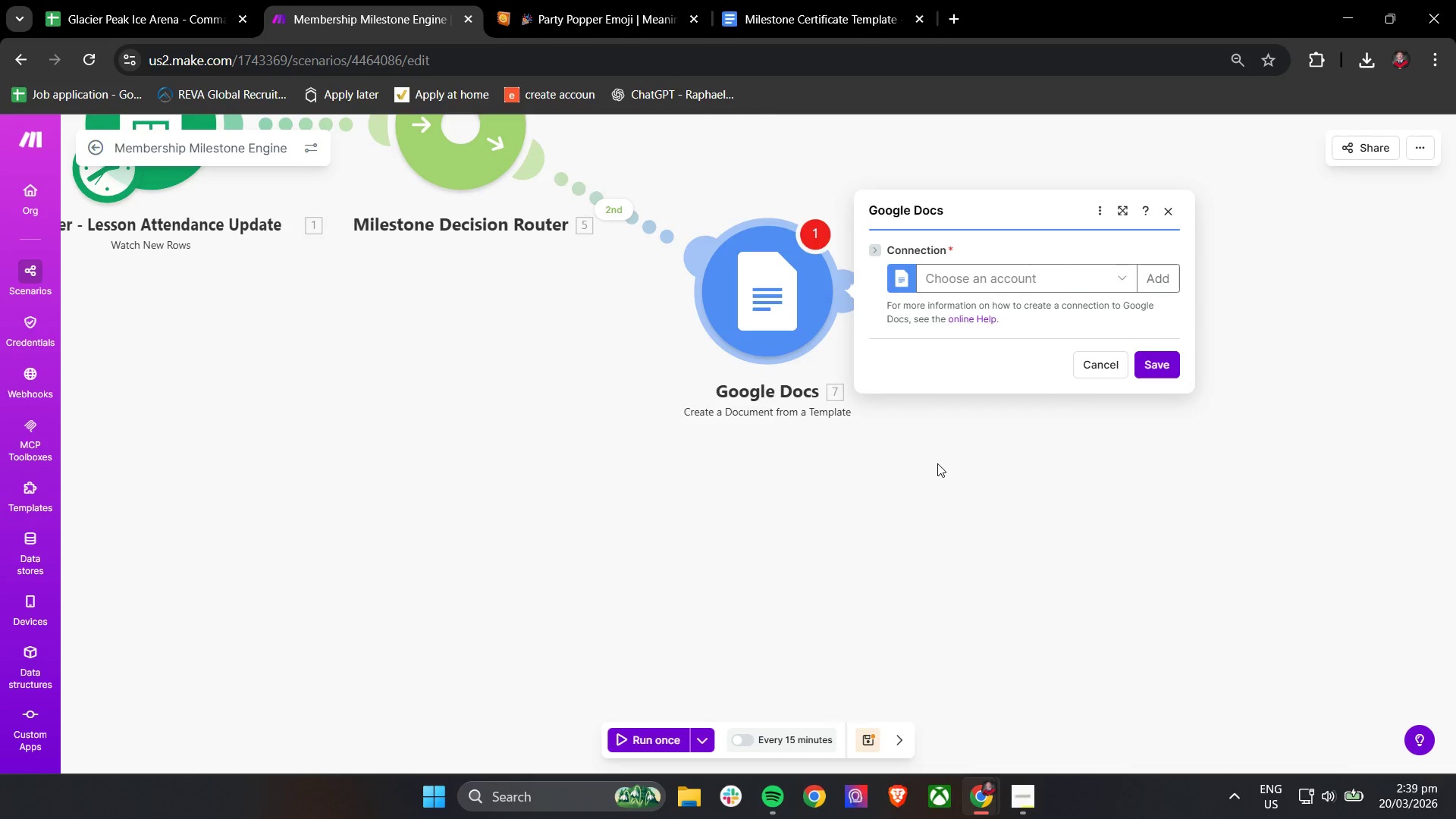 
left_click_drag(start_coordinate=[933, 465], to_coordinate=[927, 551])
 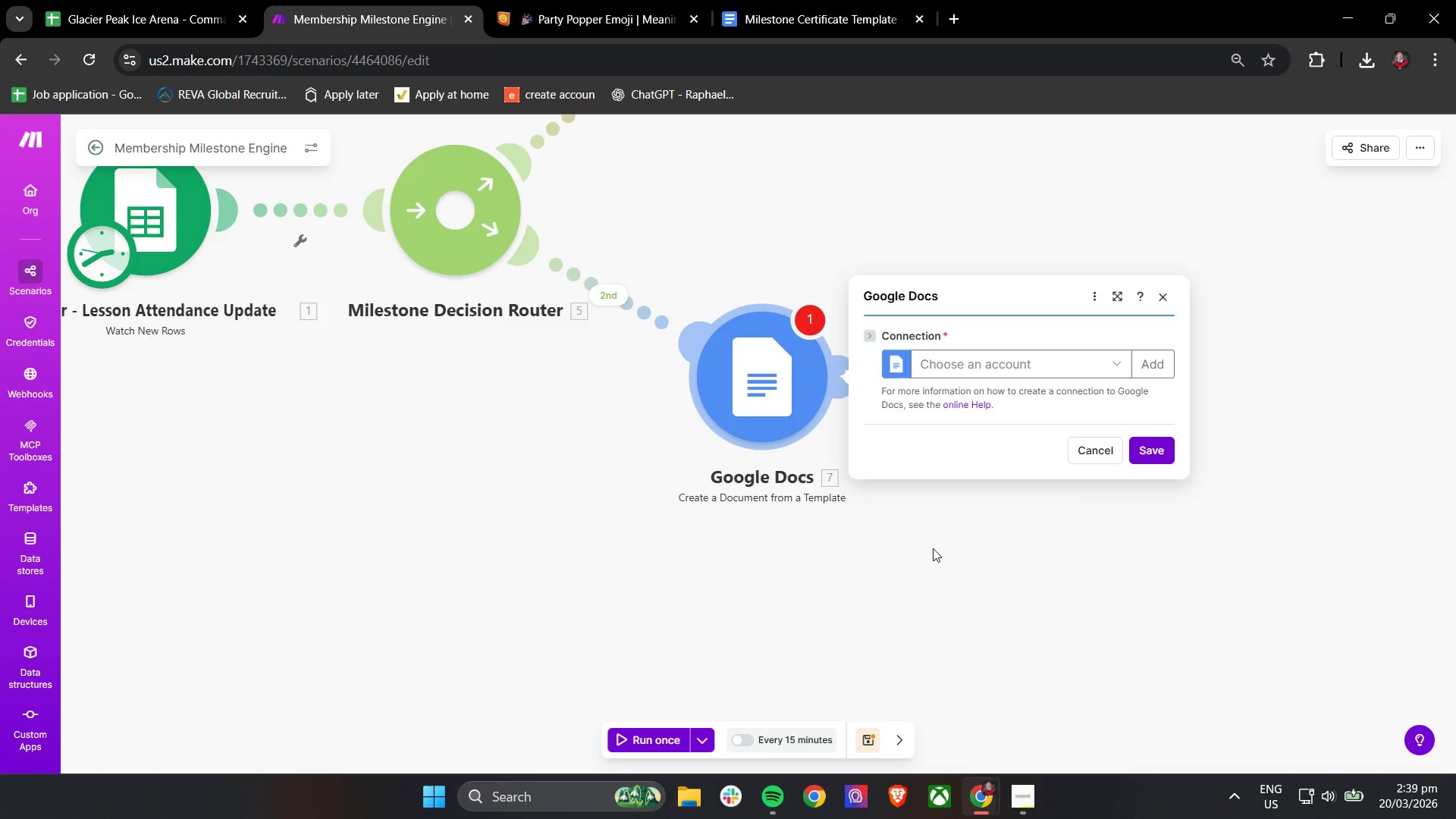 
wait(14.97)
 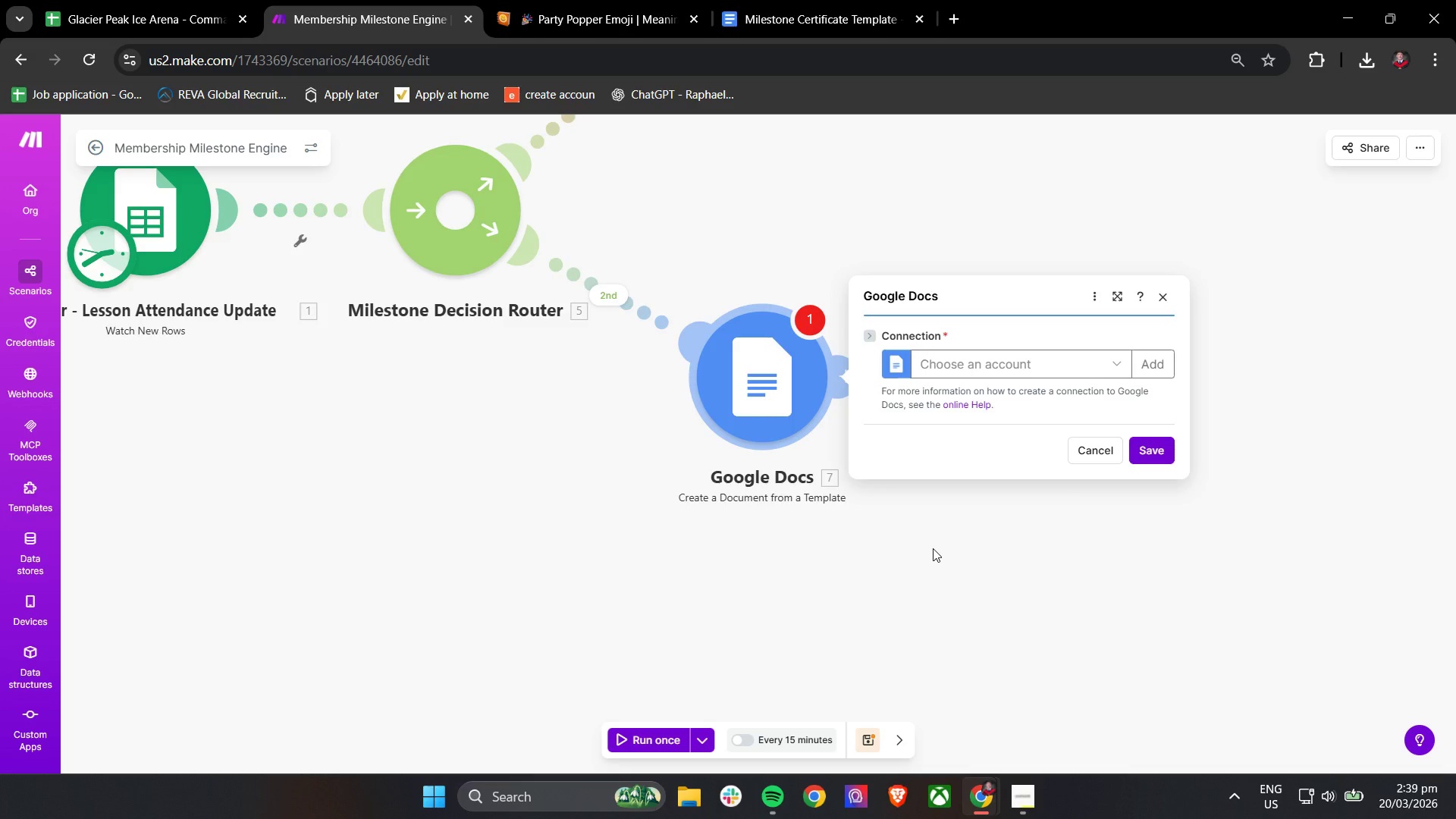 
right_click([767, 399])
 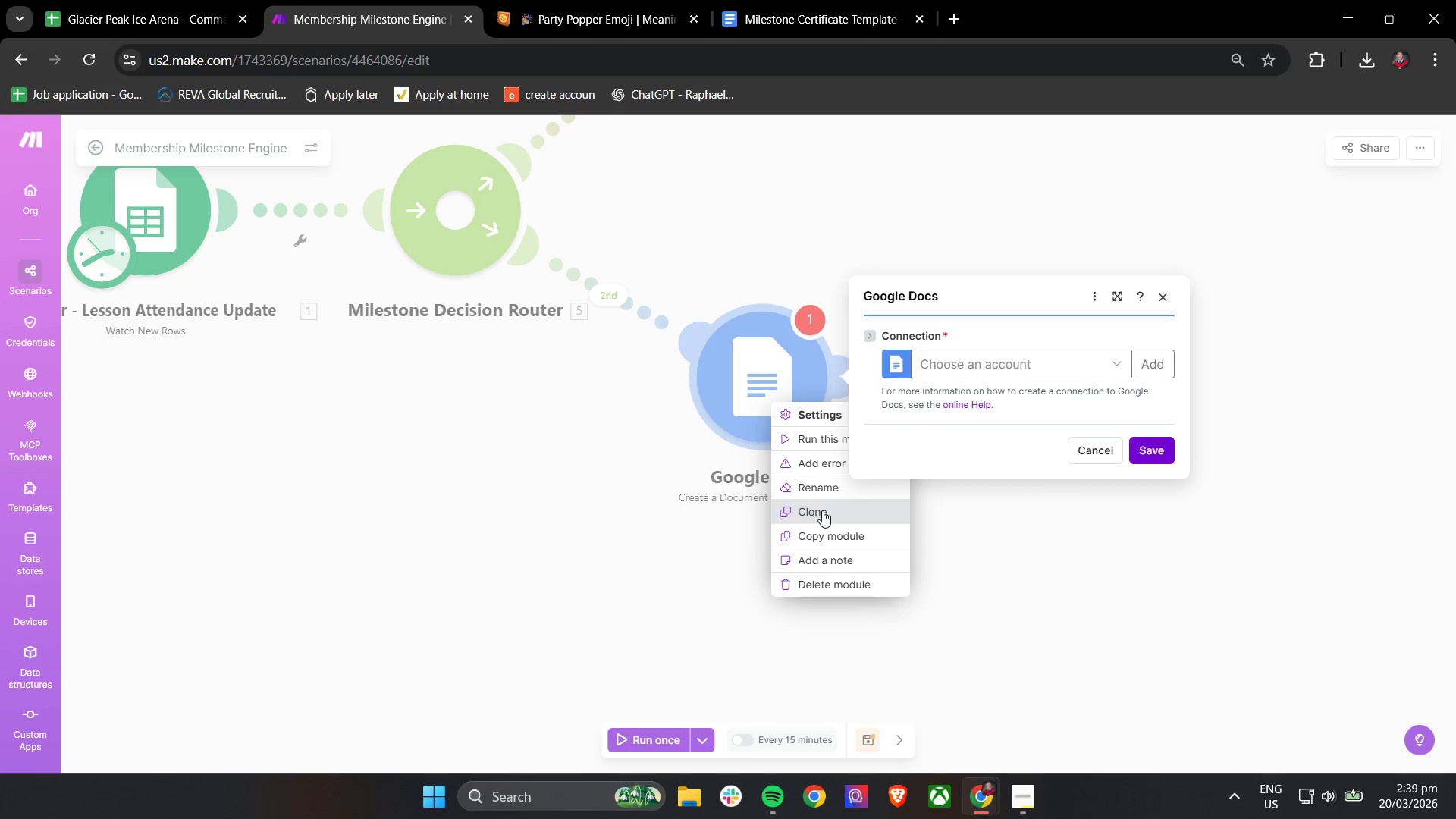 
left_click([822, 490])
 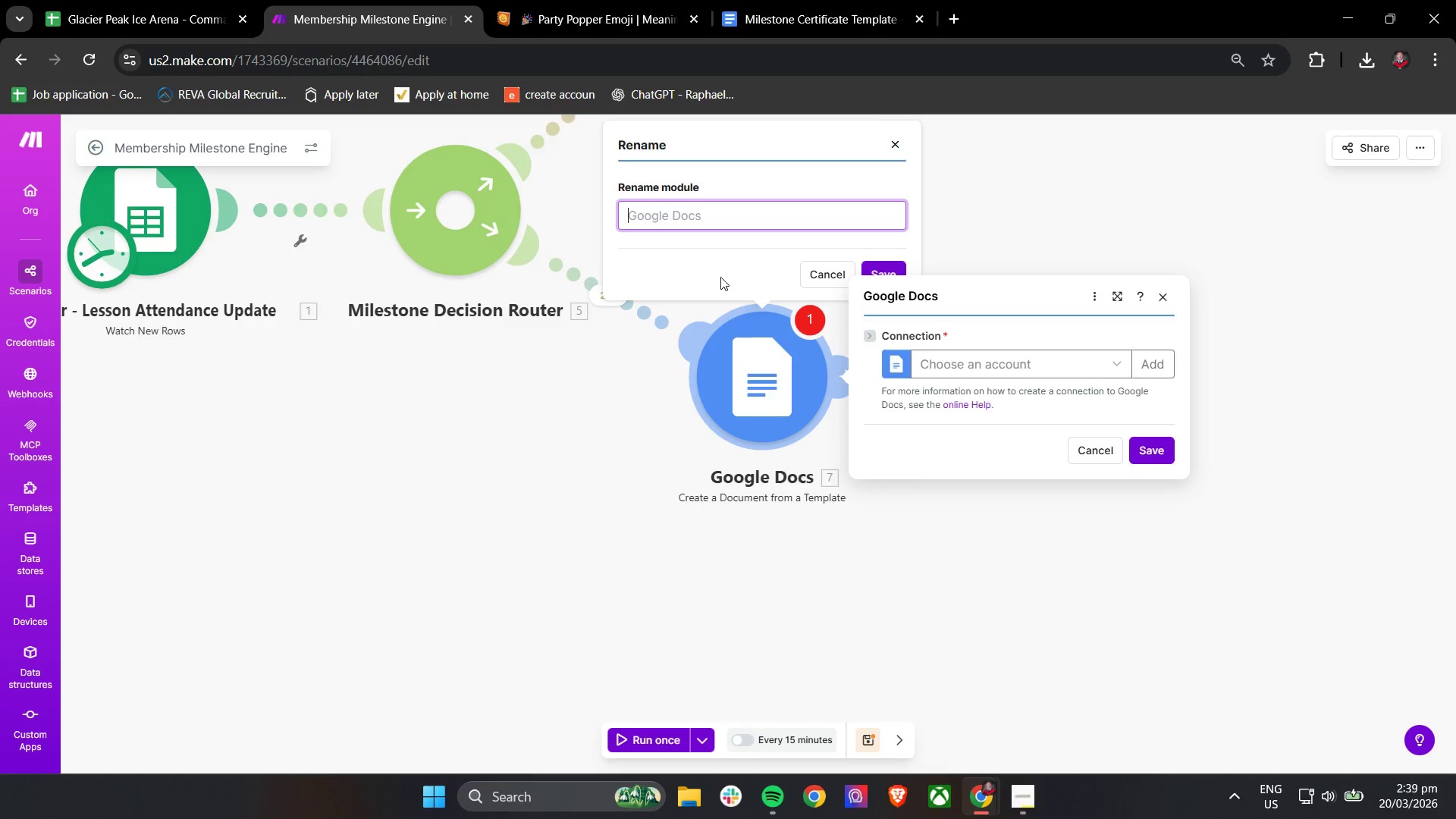 
type(Milestone)
 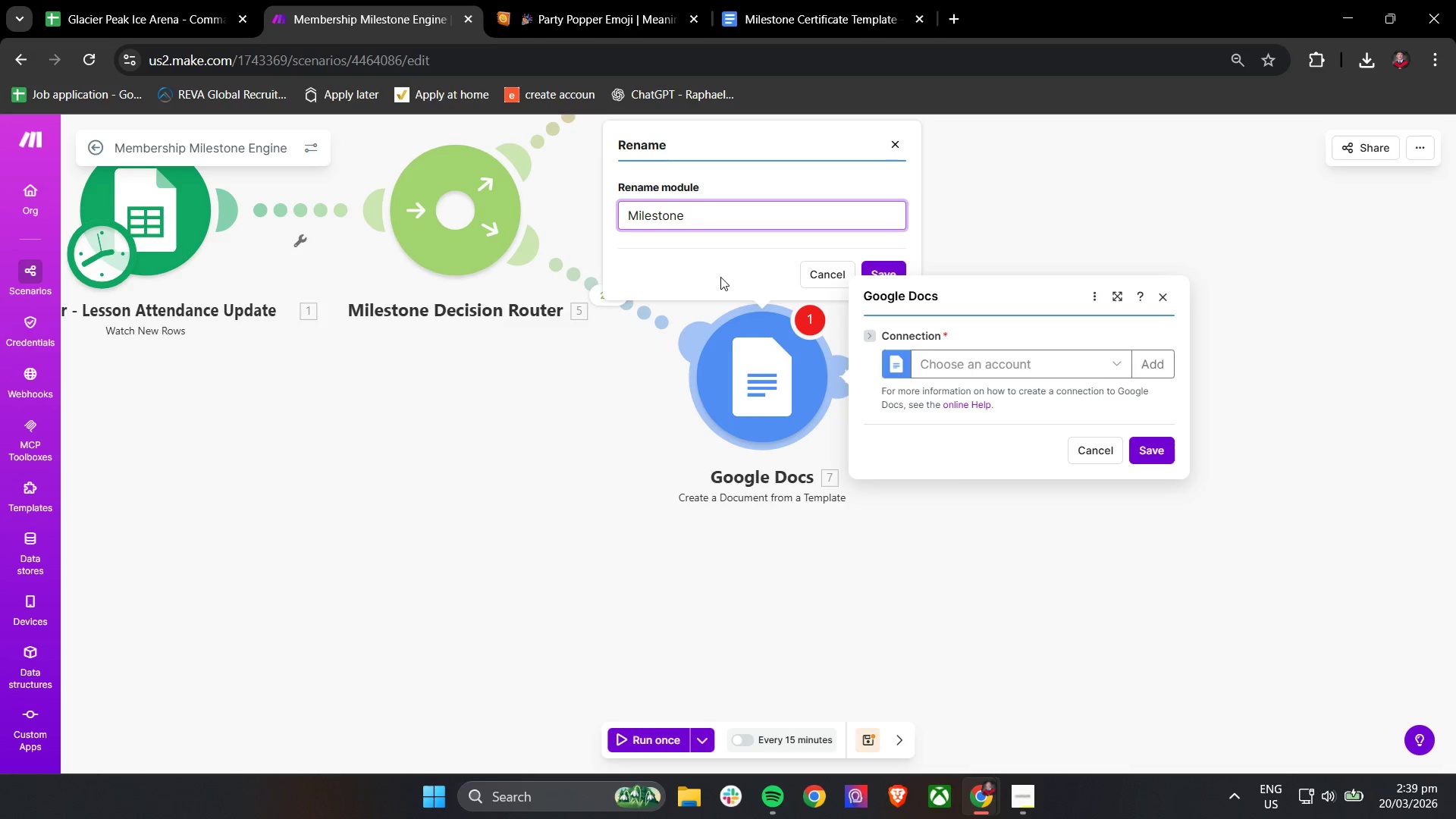 
scroll: coordinate [867, 488], scroll_direction: down, amount: 5.0
 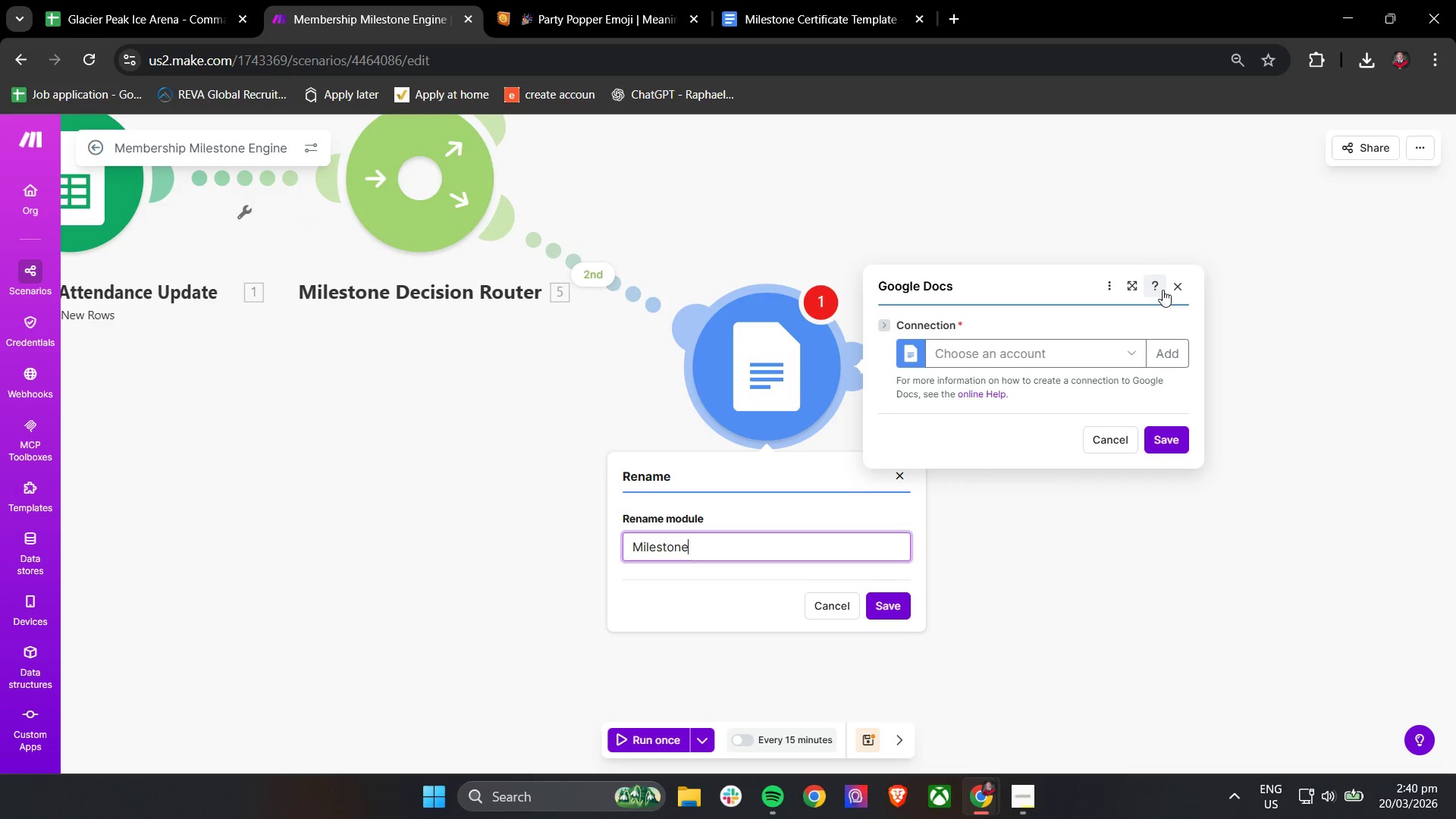 
left_click([1180, 284])
 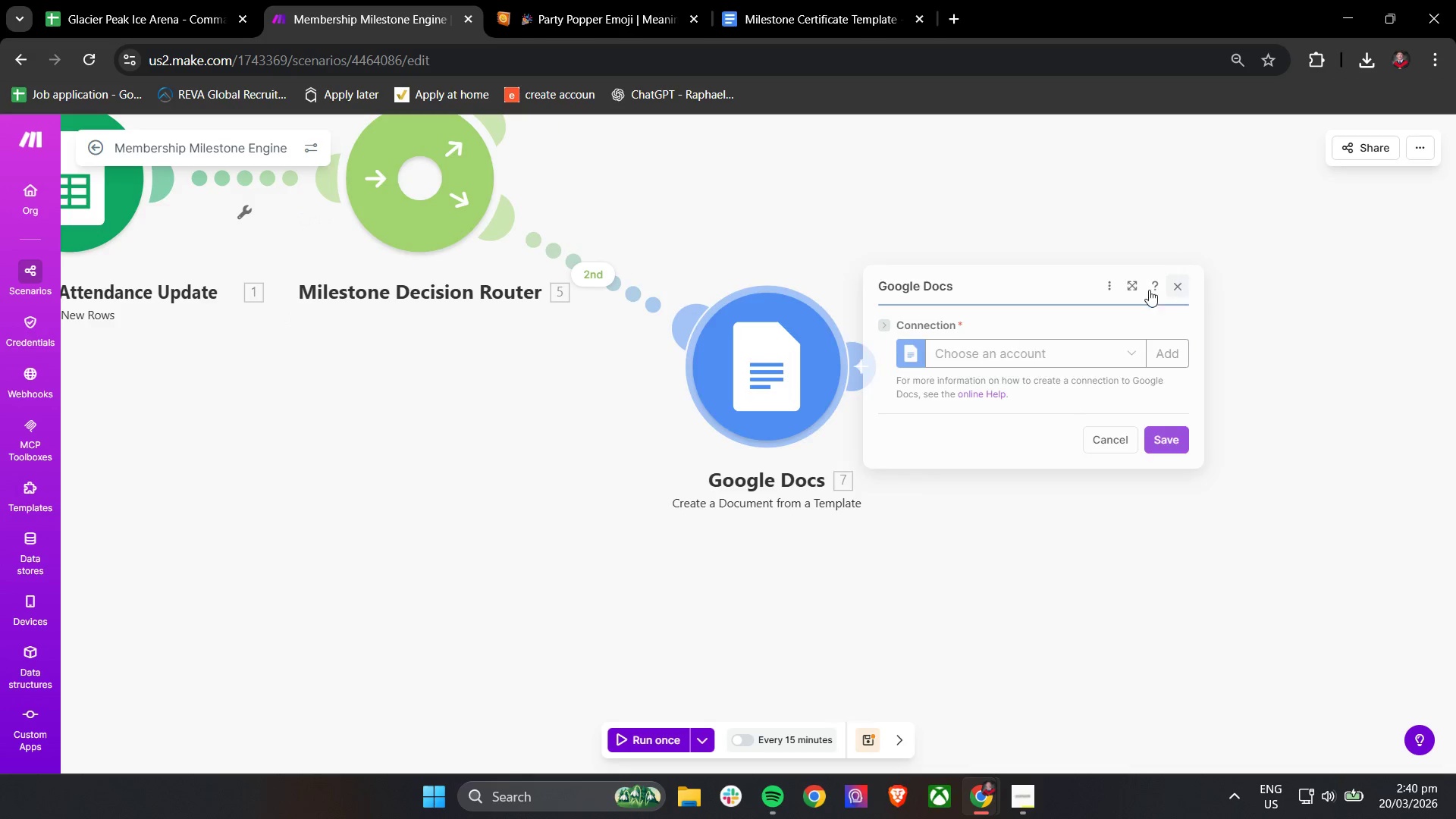 
left_click_drag(start_coordinate=[991, 332], to_coordinate=[970, 369])
 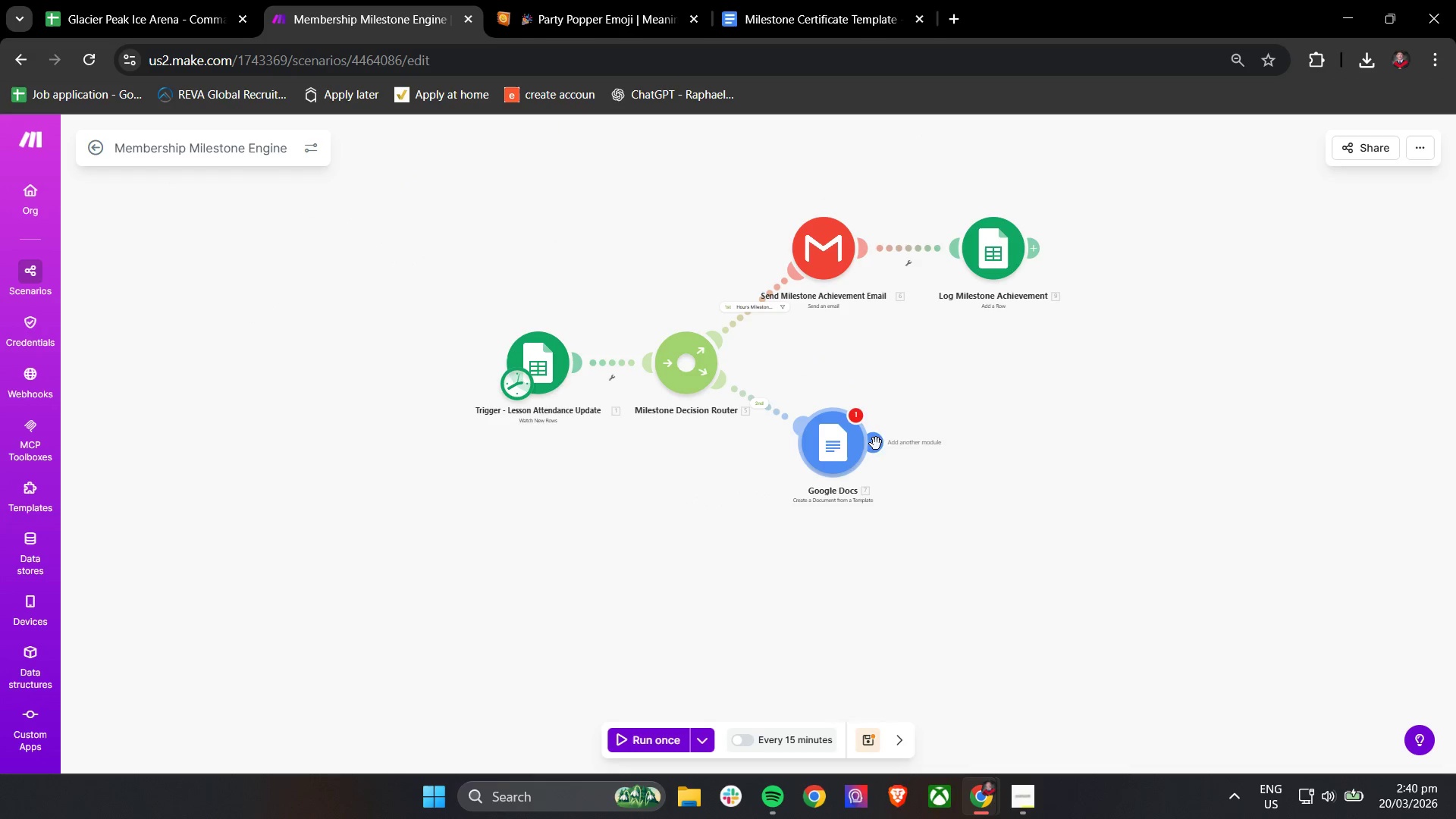 
scroll: coordinate [918, 435], scroll_direction: down, amount: 2.0
 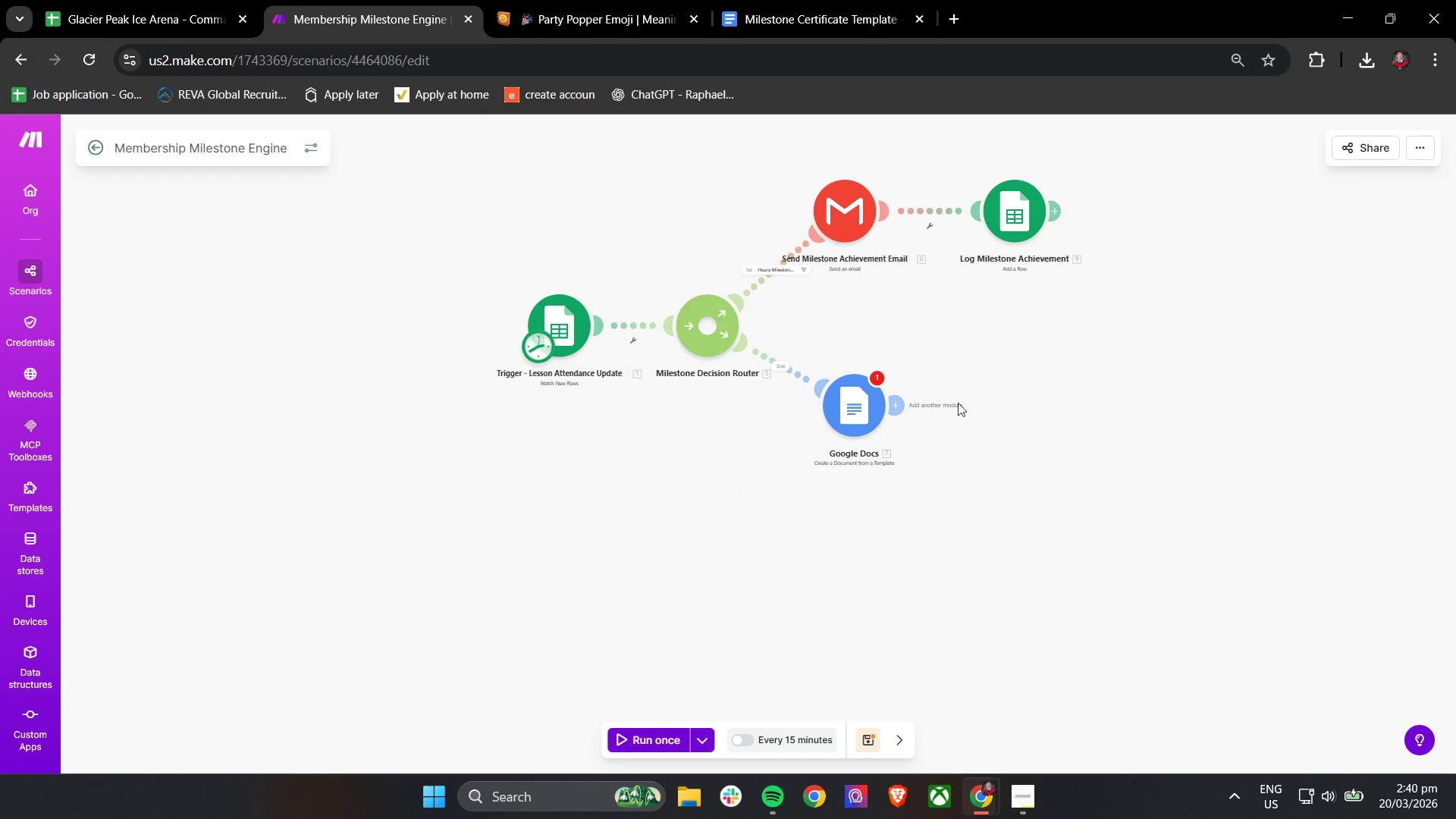 
scroll: coordinate [876, 455], scroll_direction: up, amount: 3.0
 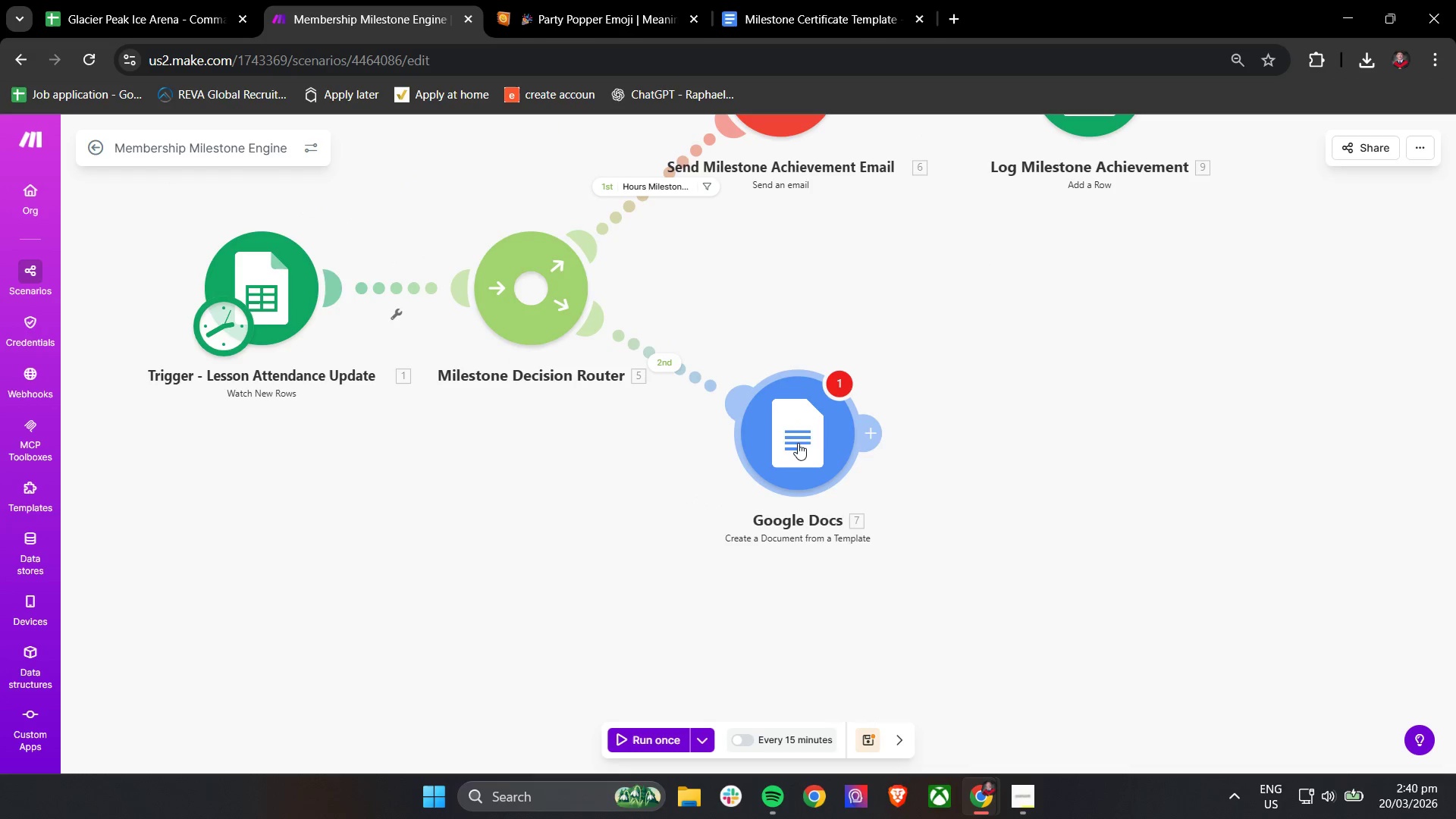 
right_click([808, 443])
 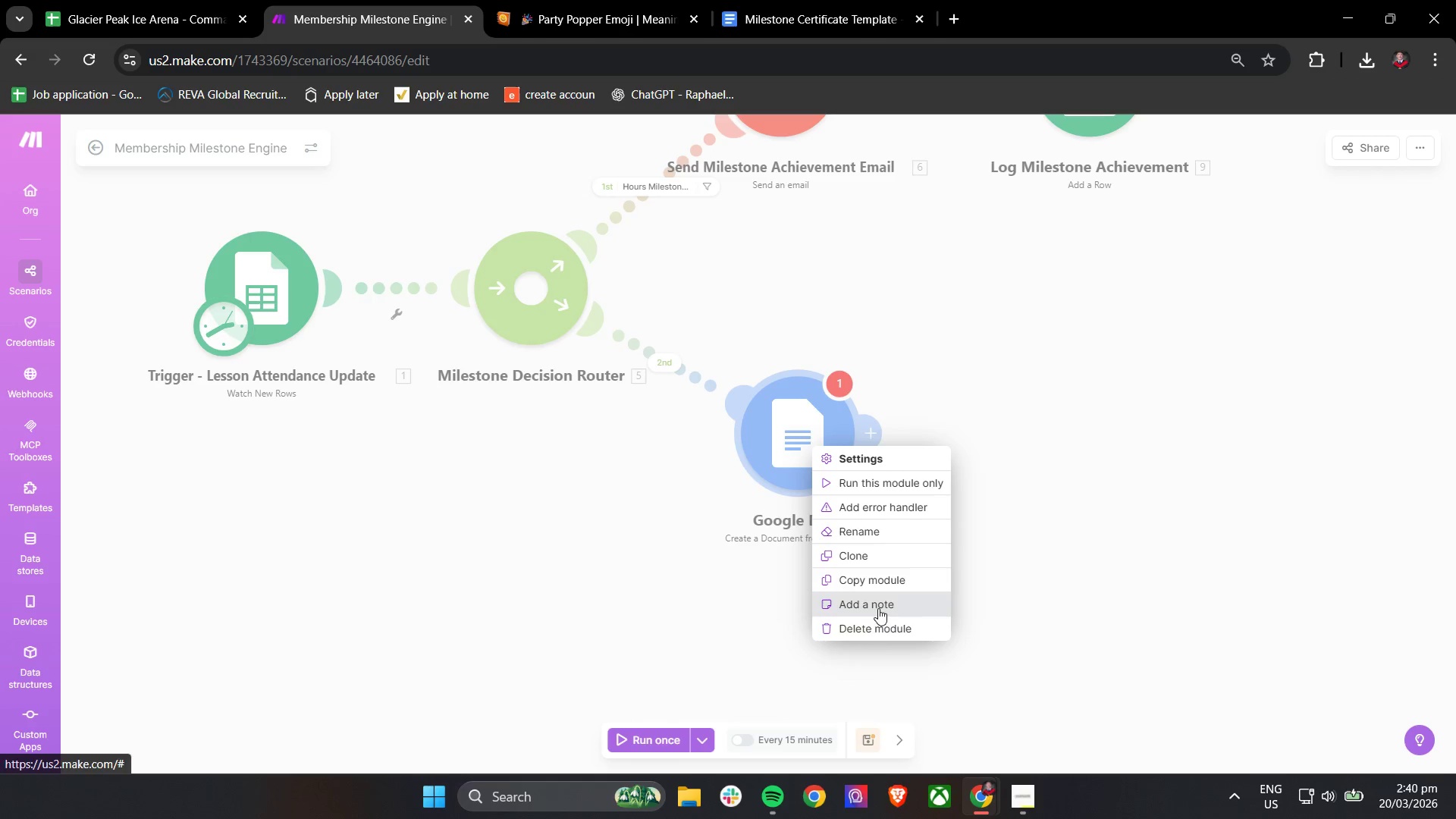 
double_click([878, 627])
 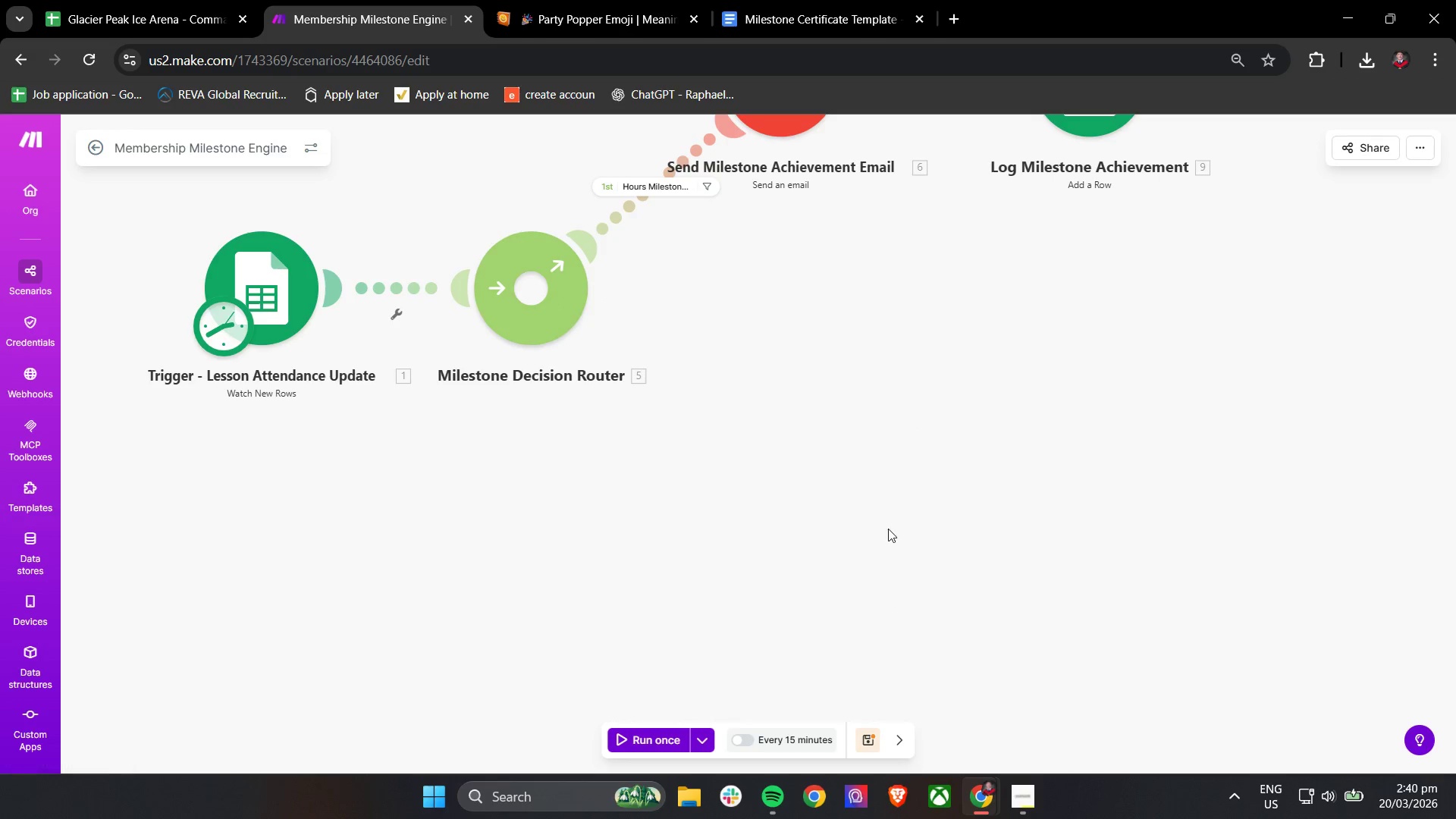 
scroll: coordinate [890, 522], scroll_direction: down, amount: 1.0
 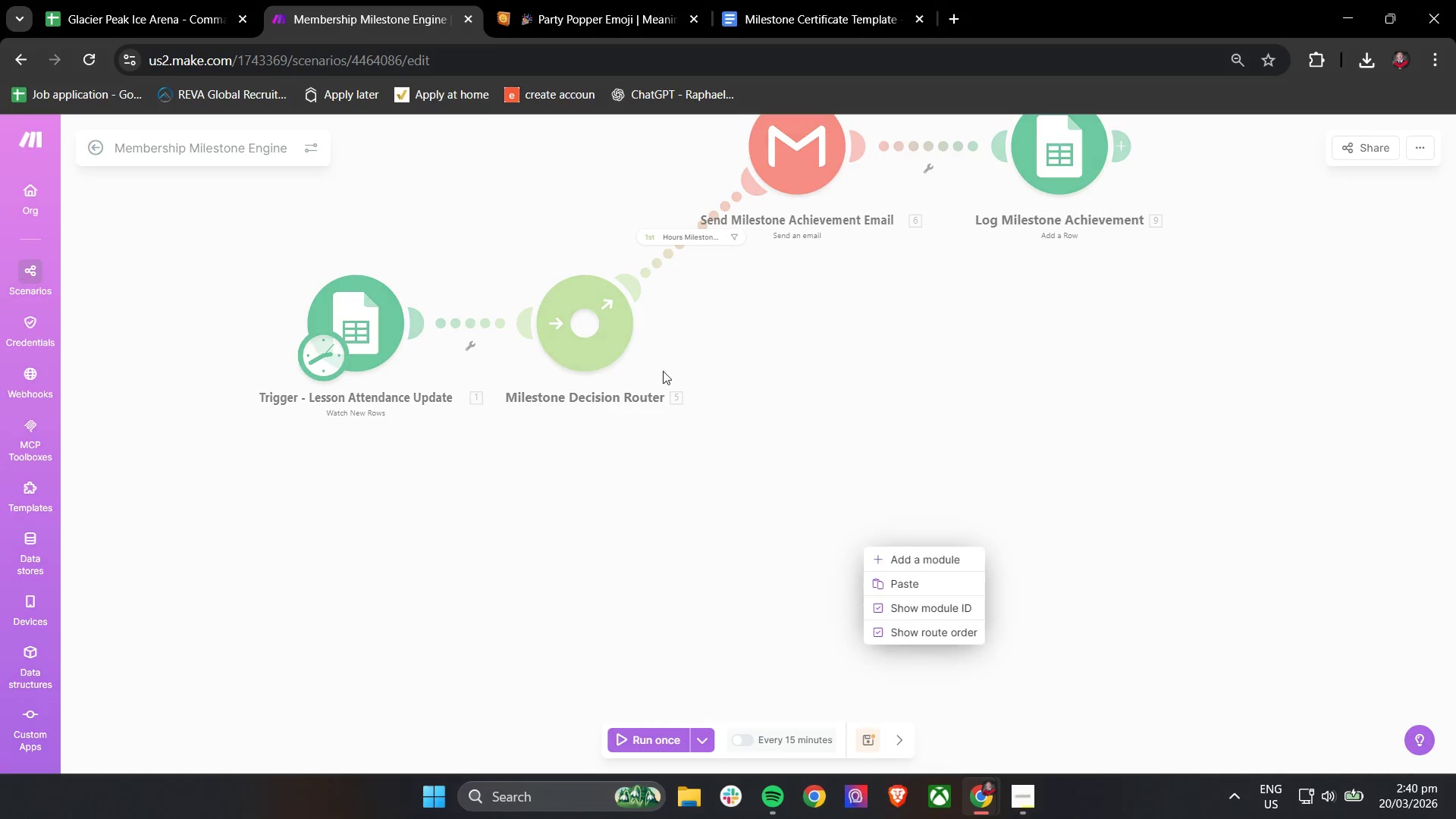 
left_click([612, 341])
 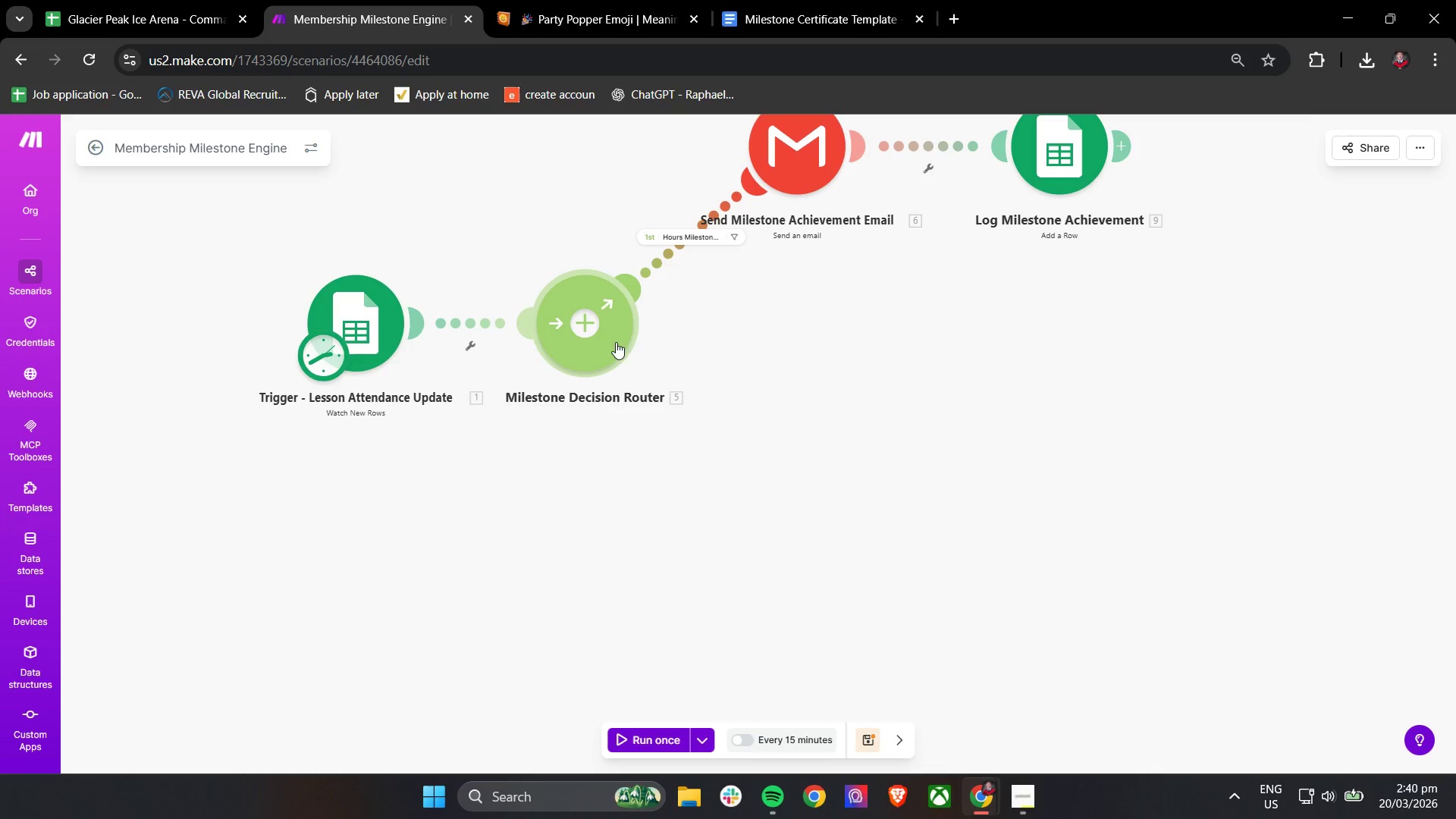 
left_click([589, 313])
 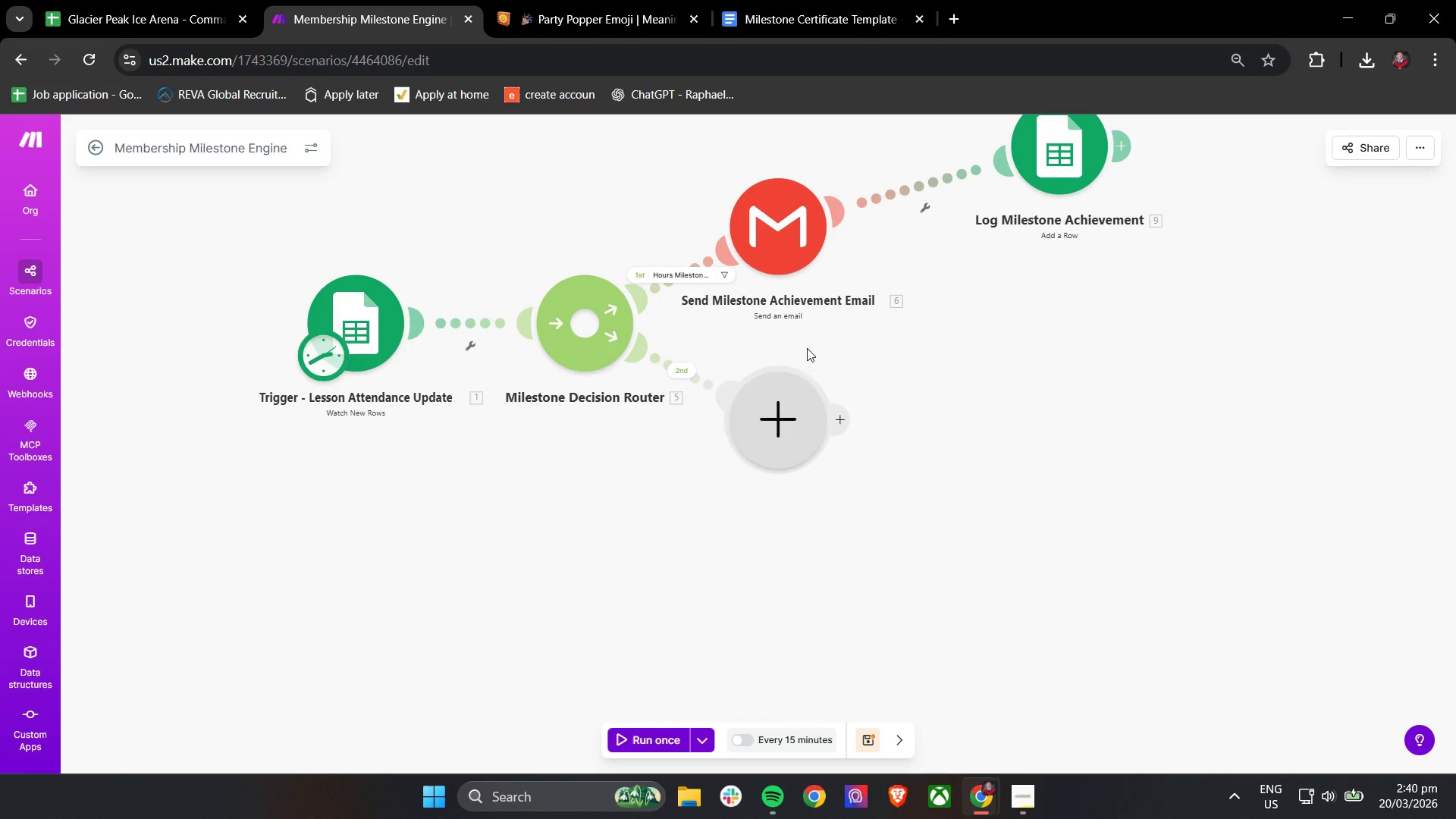 
left_click_drag(start_coordinate=[783, 215], to_coordinate=[782, 129])
 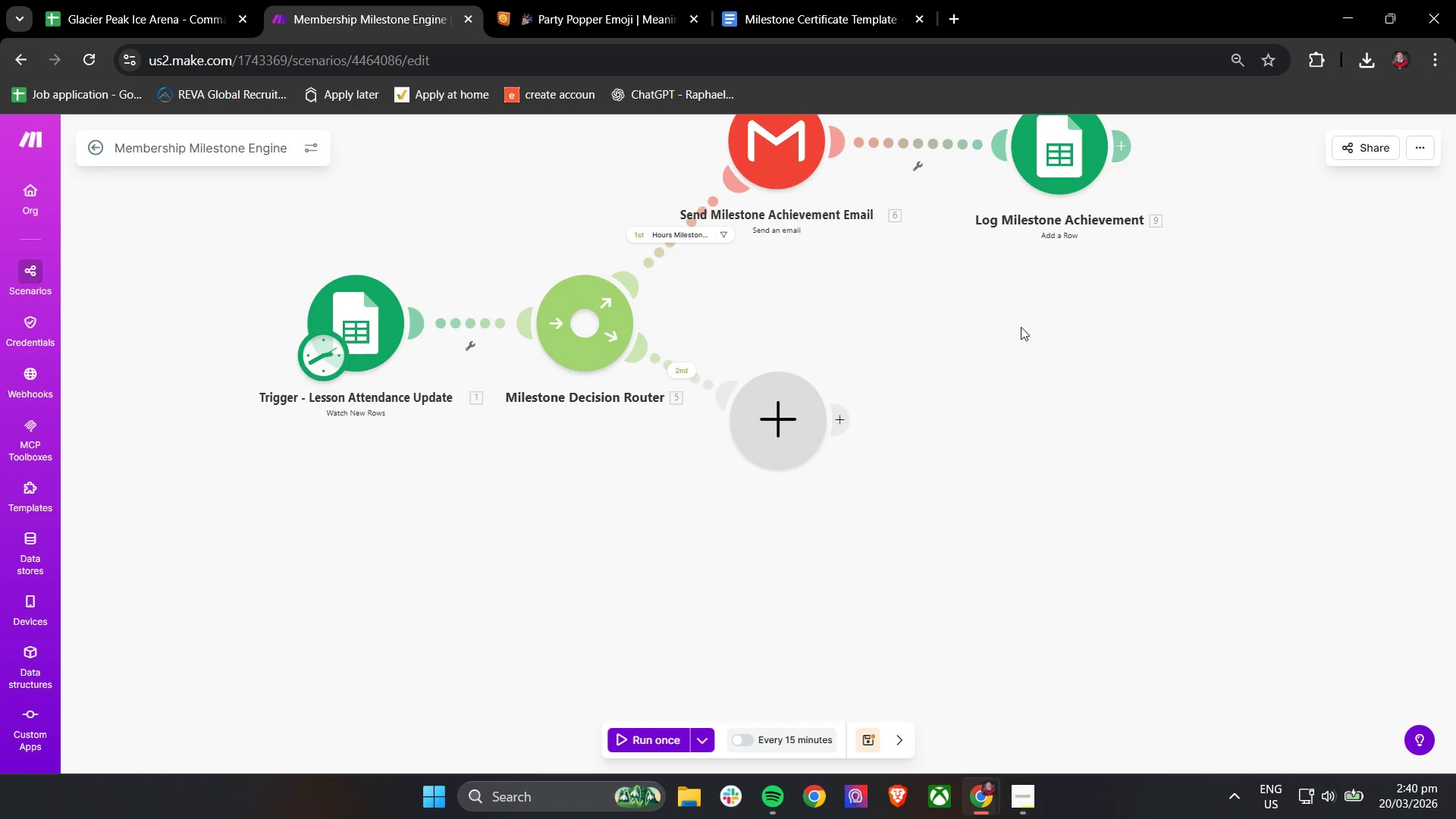 
left_click_drag(start_coordinate=[1031, 341], to_coordinate=[903, 414])
 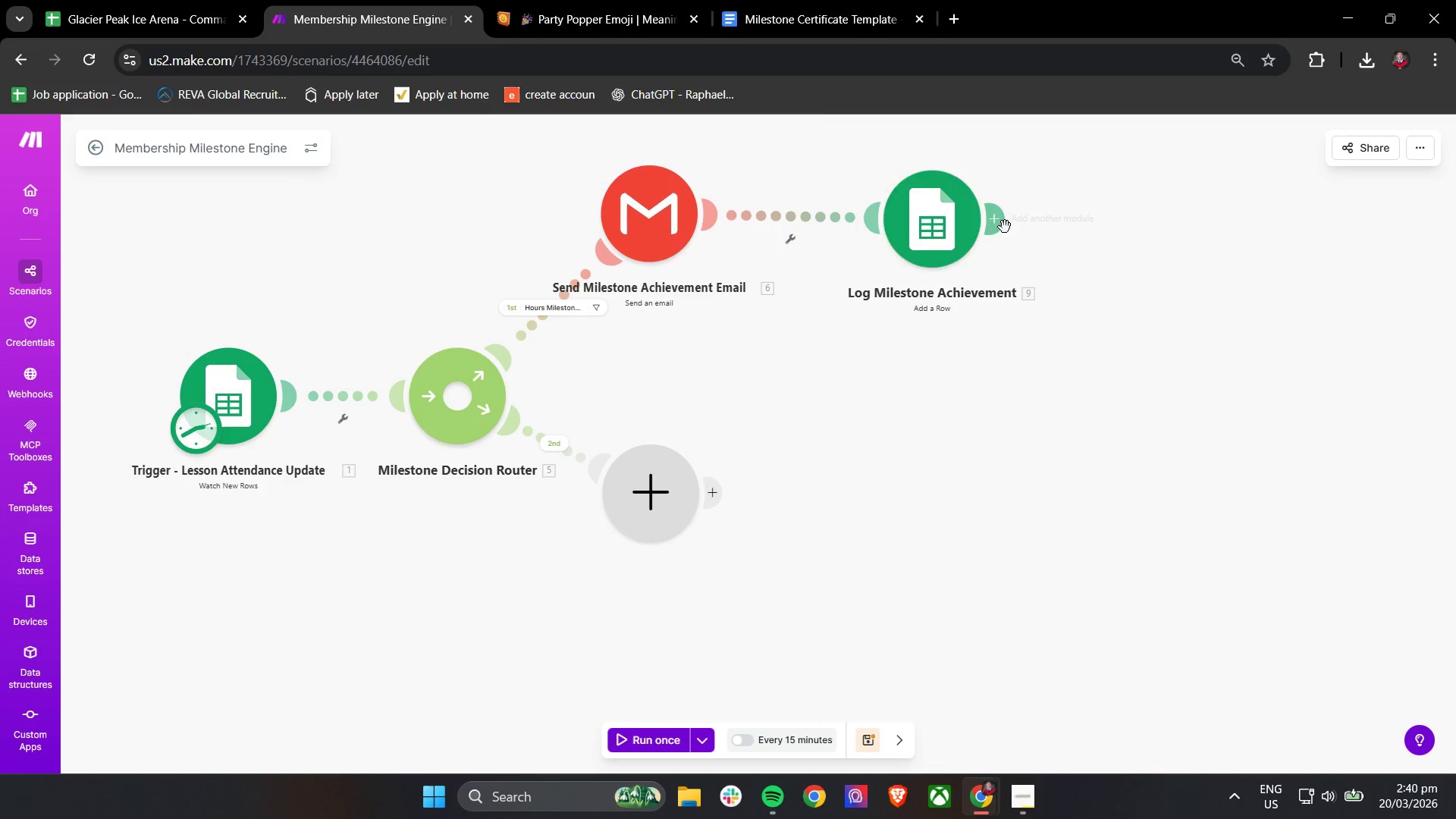 
left_click([1003, 224])
 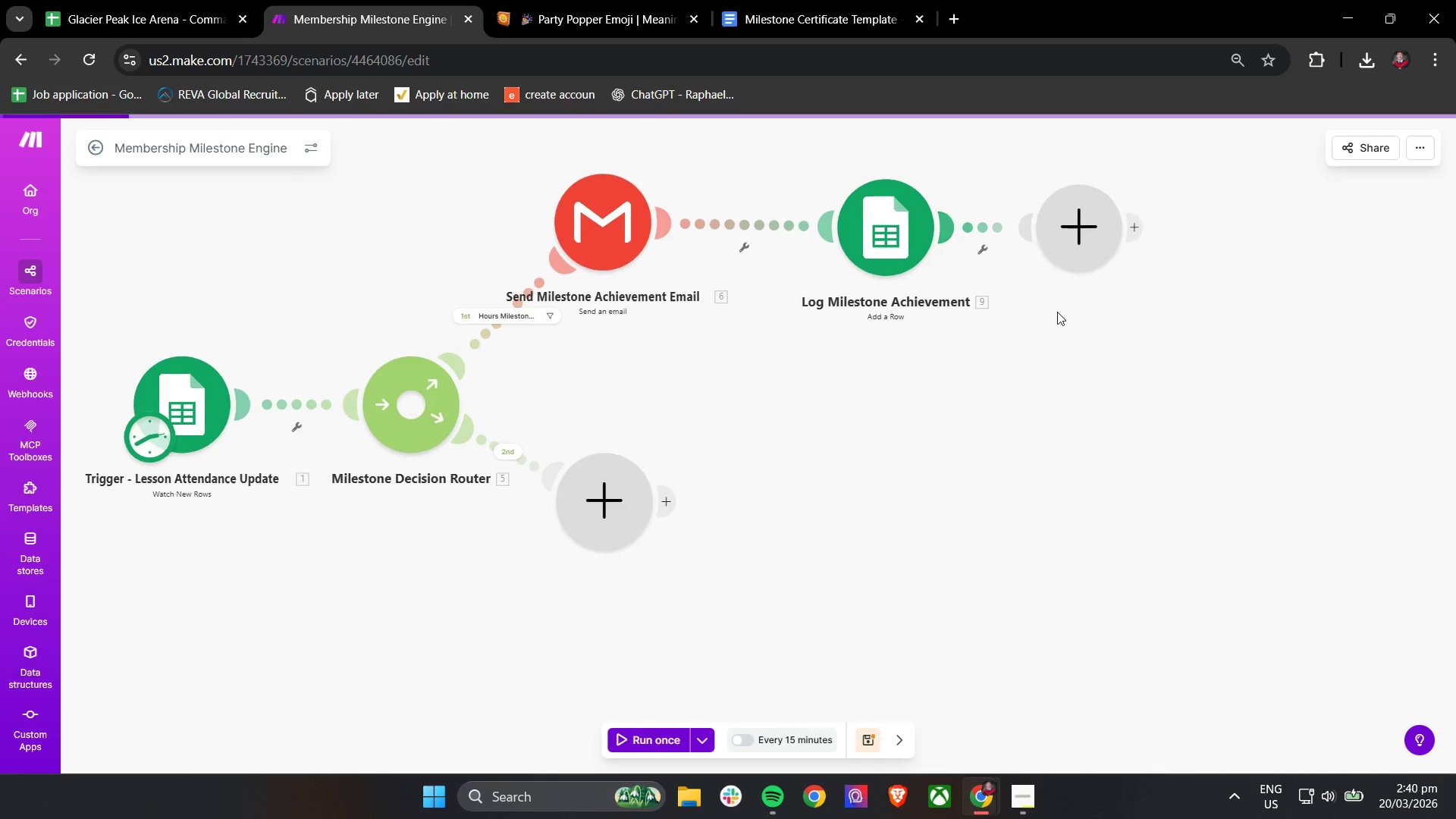 
left_click([1075, 221])
 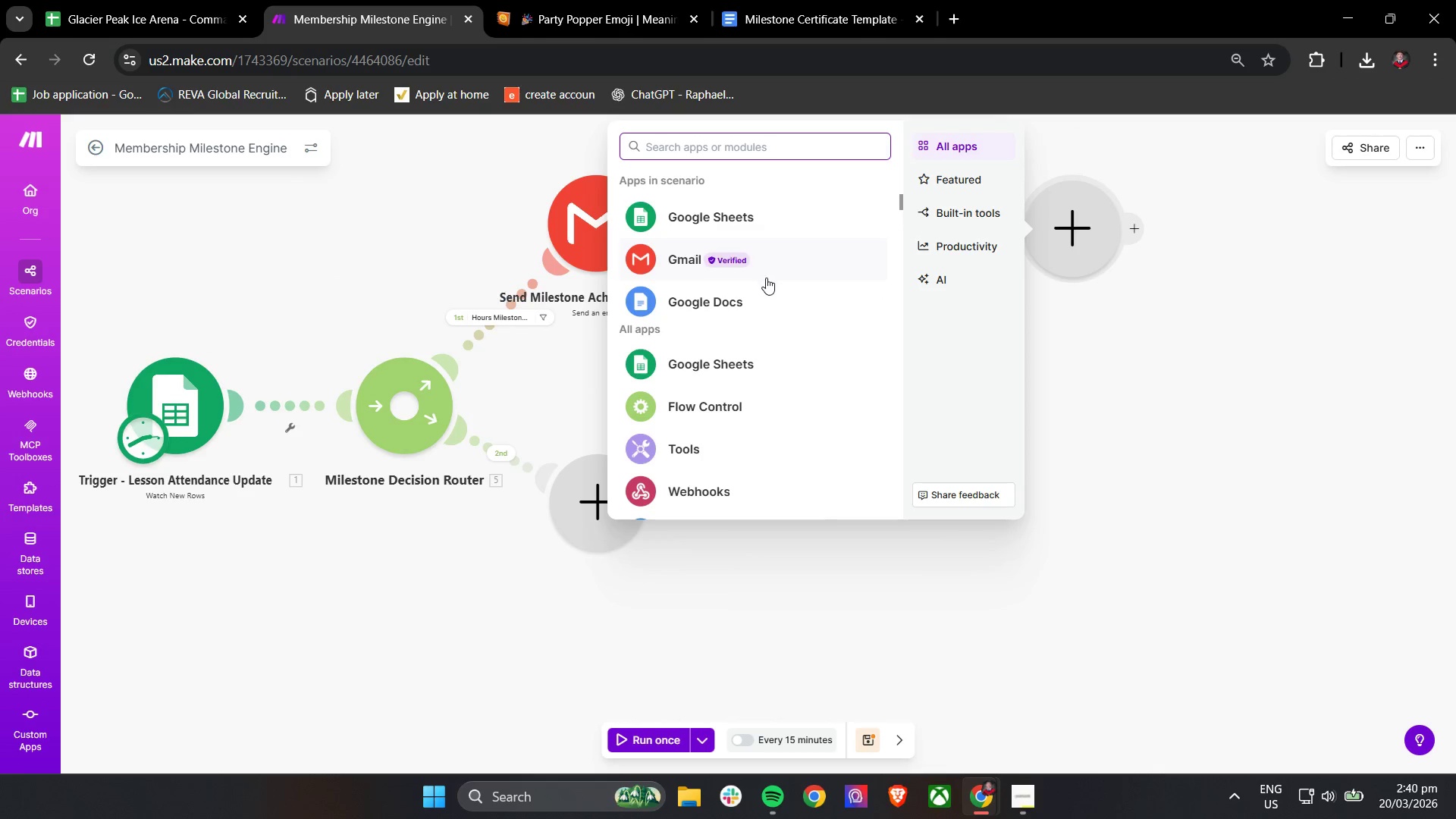 
left_click([755, 297])
 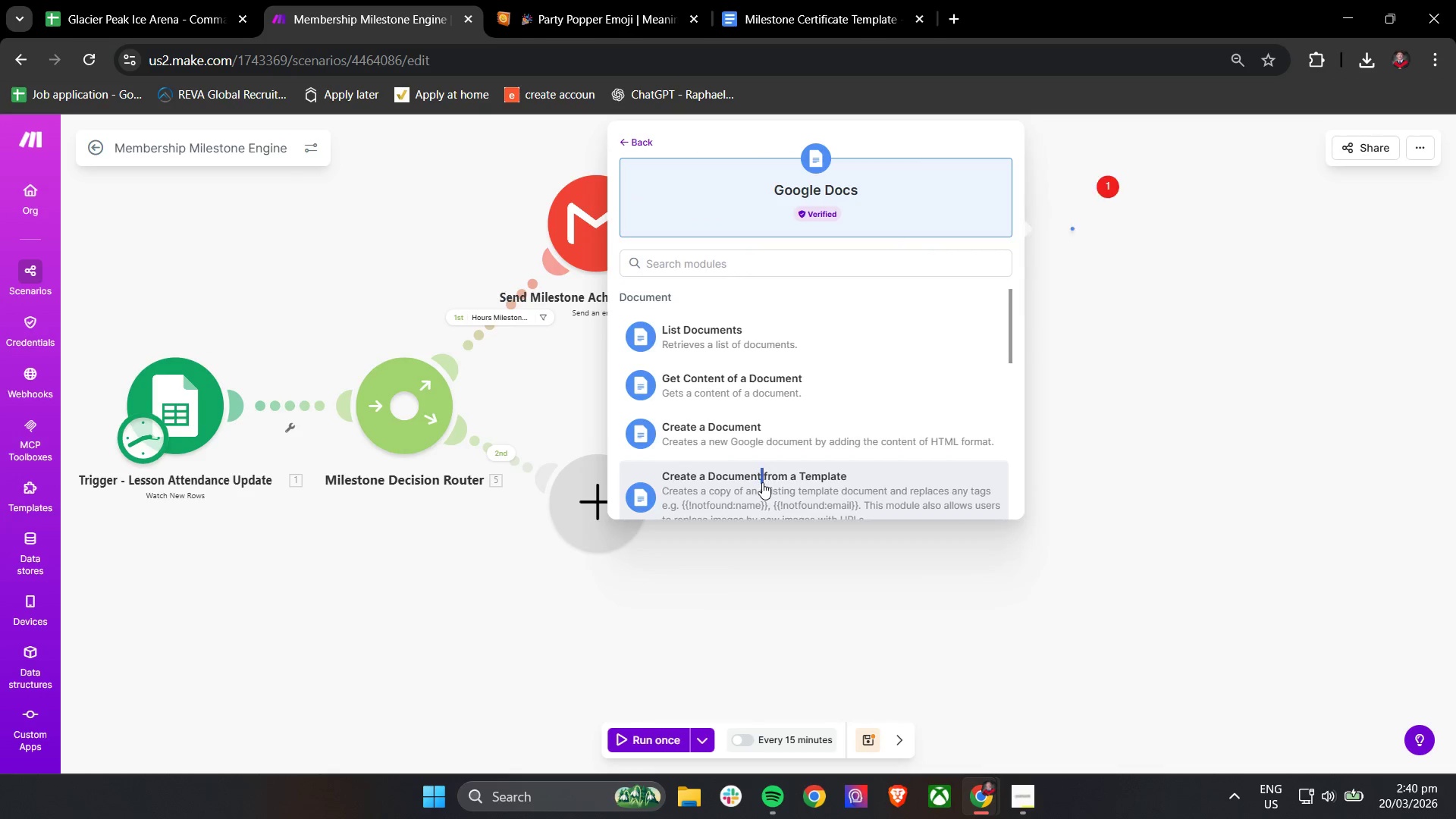 
left_click_drag(start_coordinate=[1171, 350], to_coordinate=[1029, 412])
 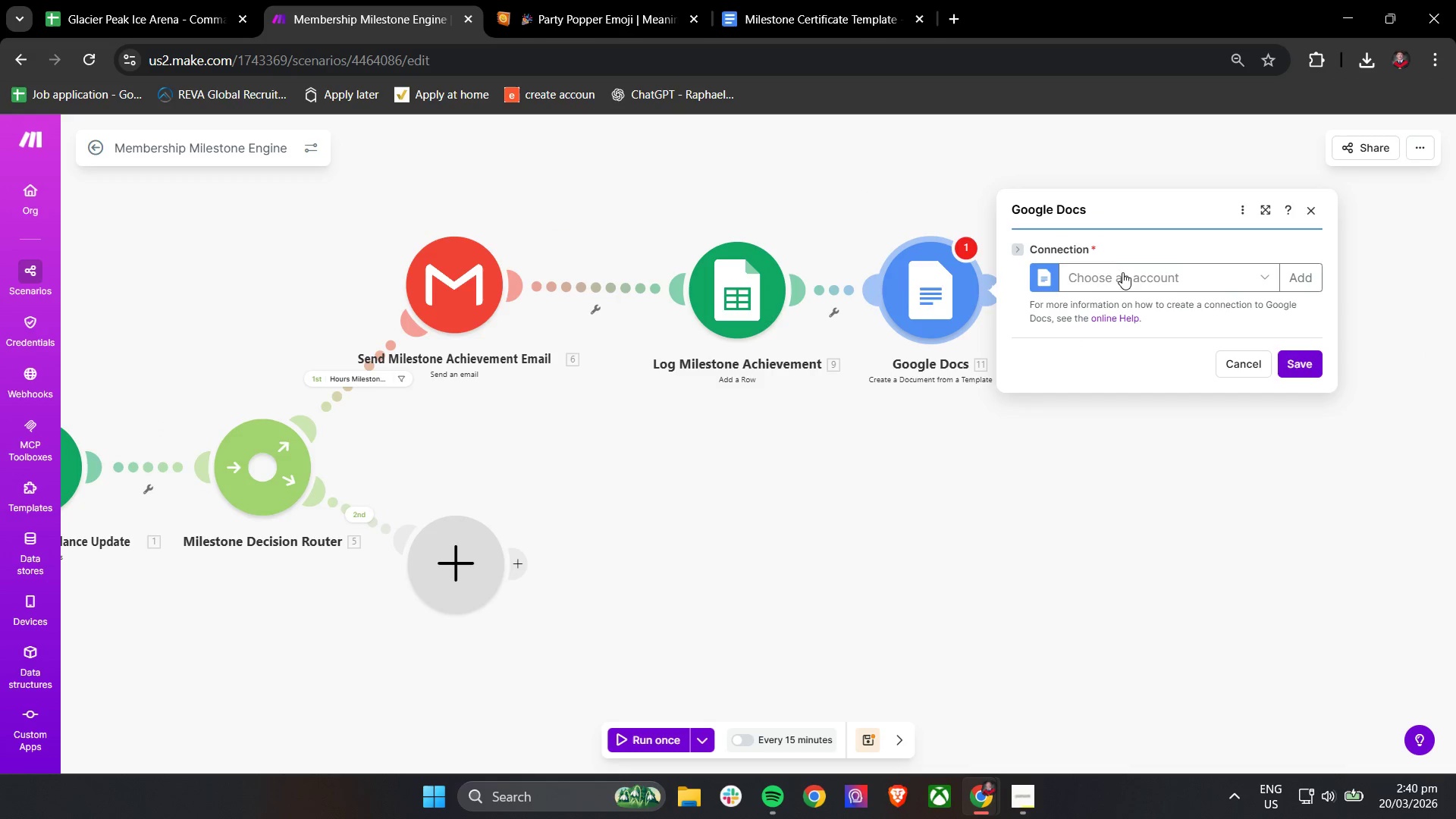 
left_click([1122, 277])
 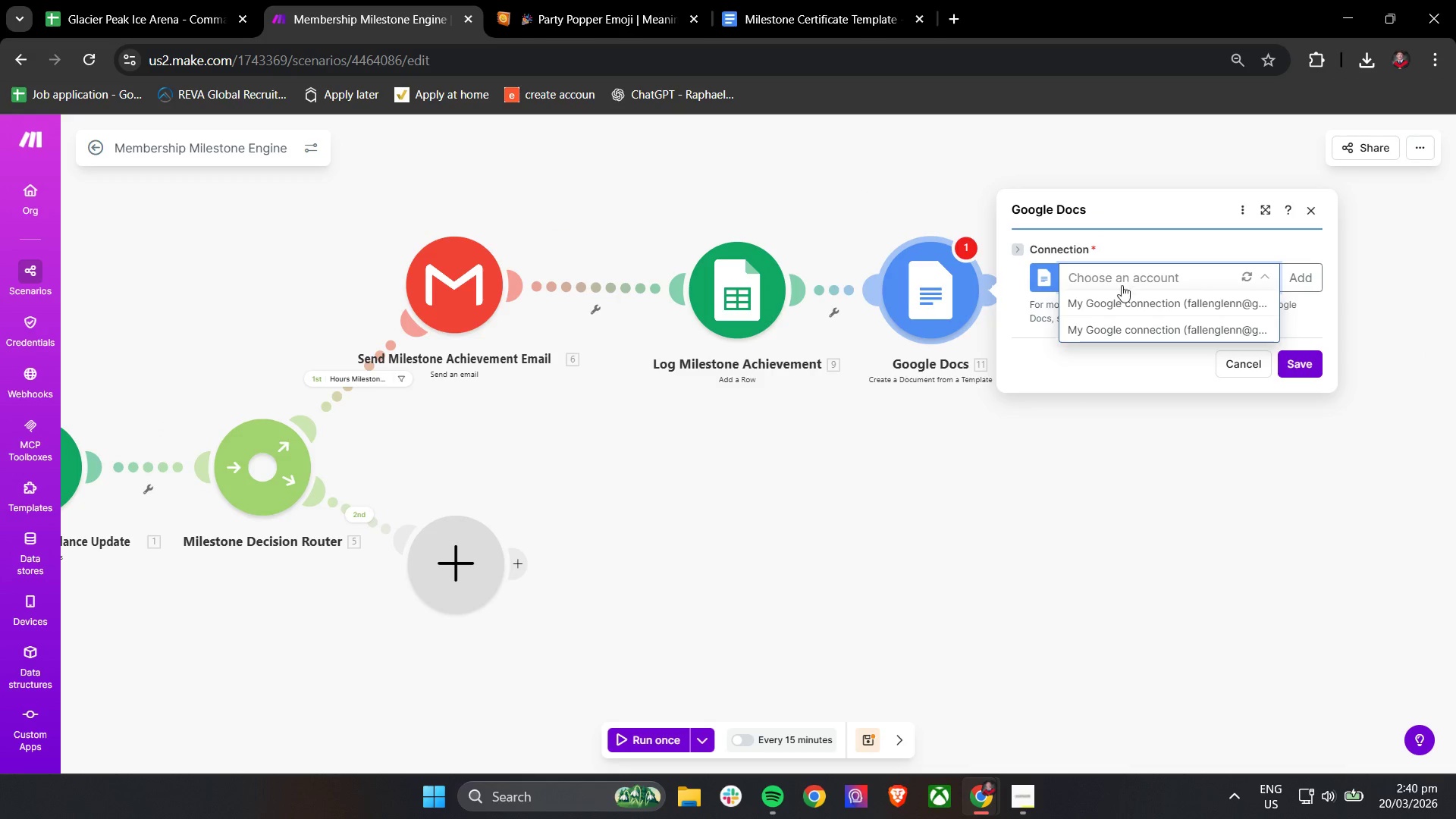 
left_click([1118, 303])
 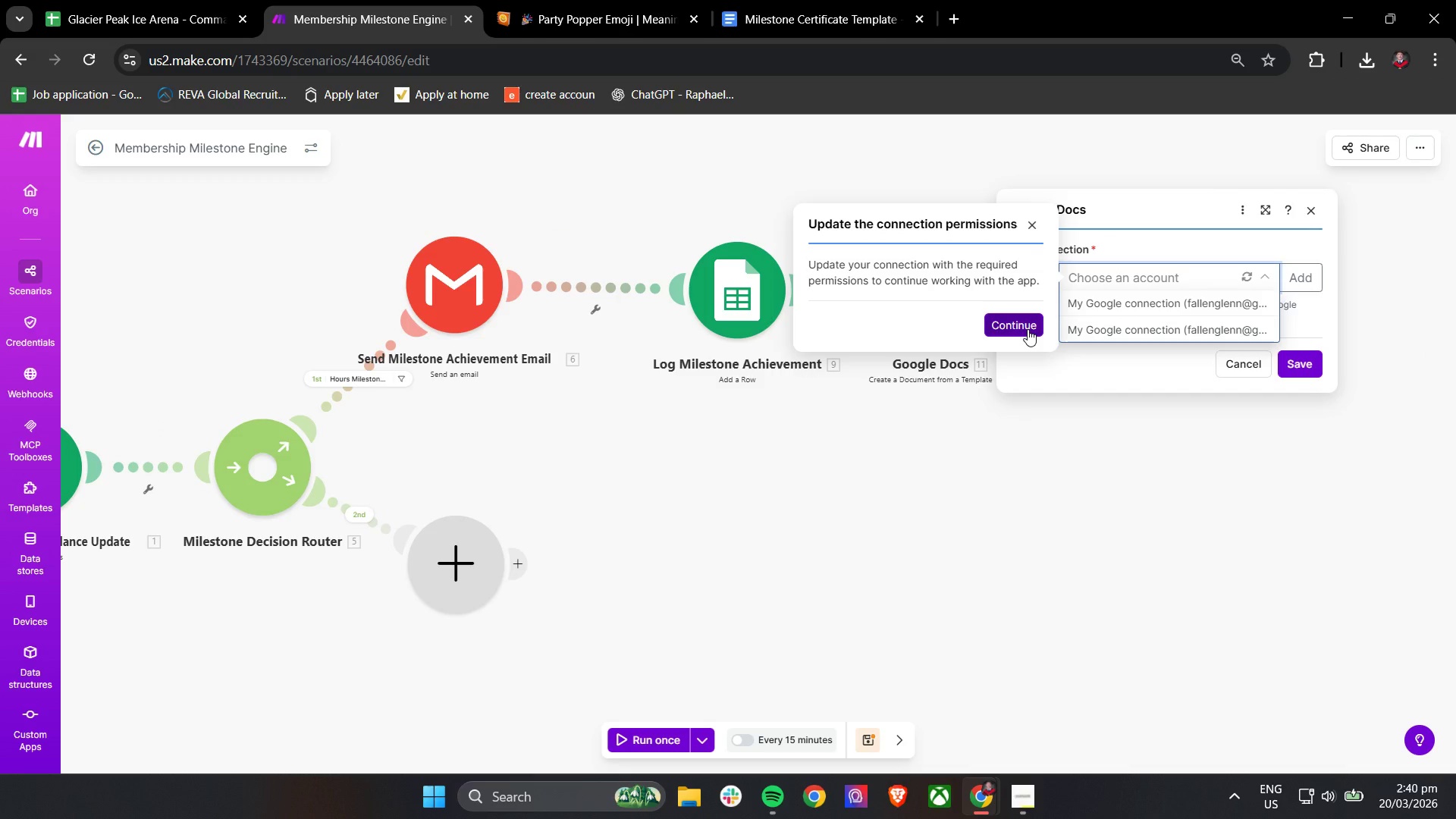 
left_click([1028, 328])
 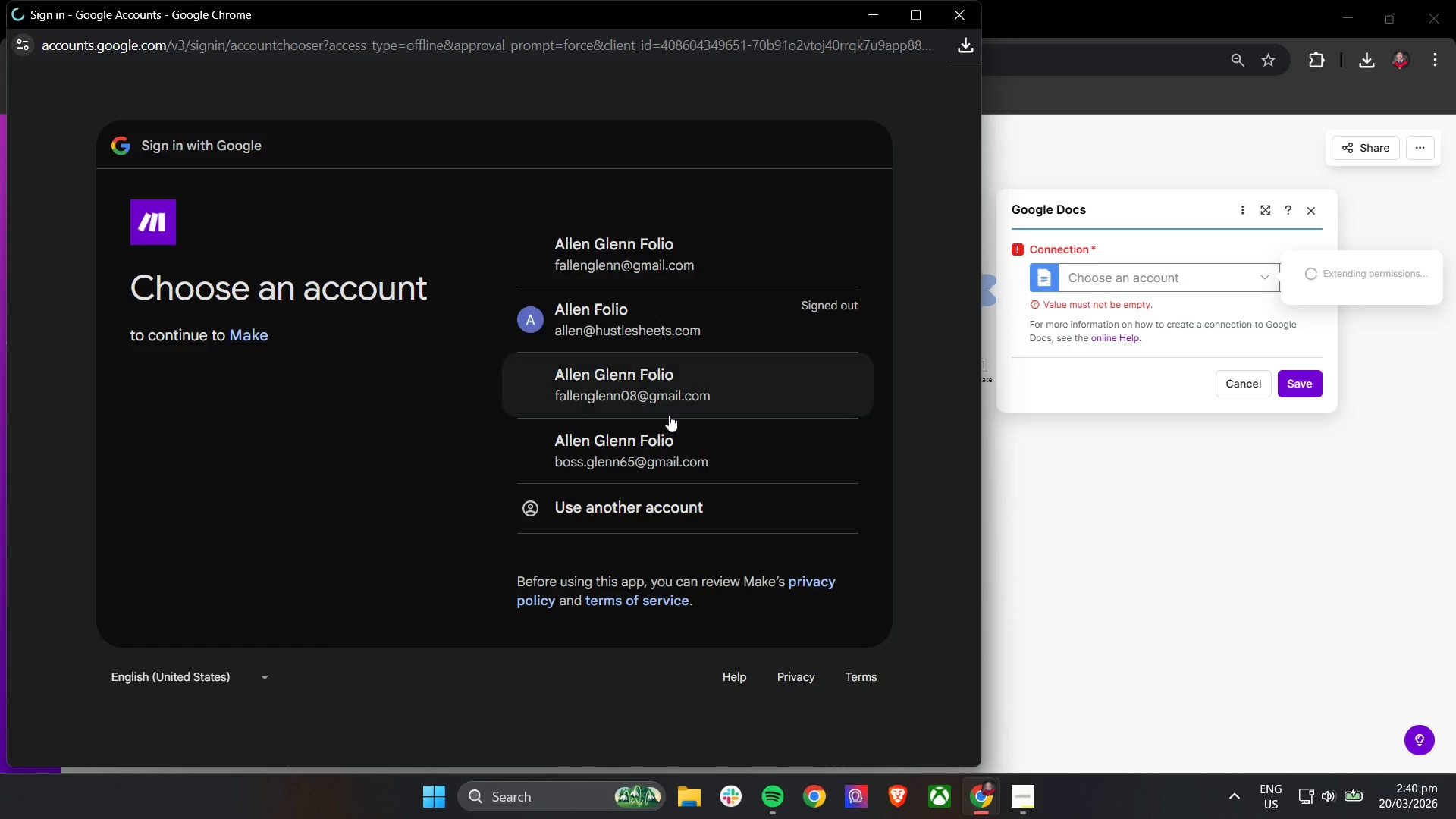 
left_click([658, 265])
 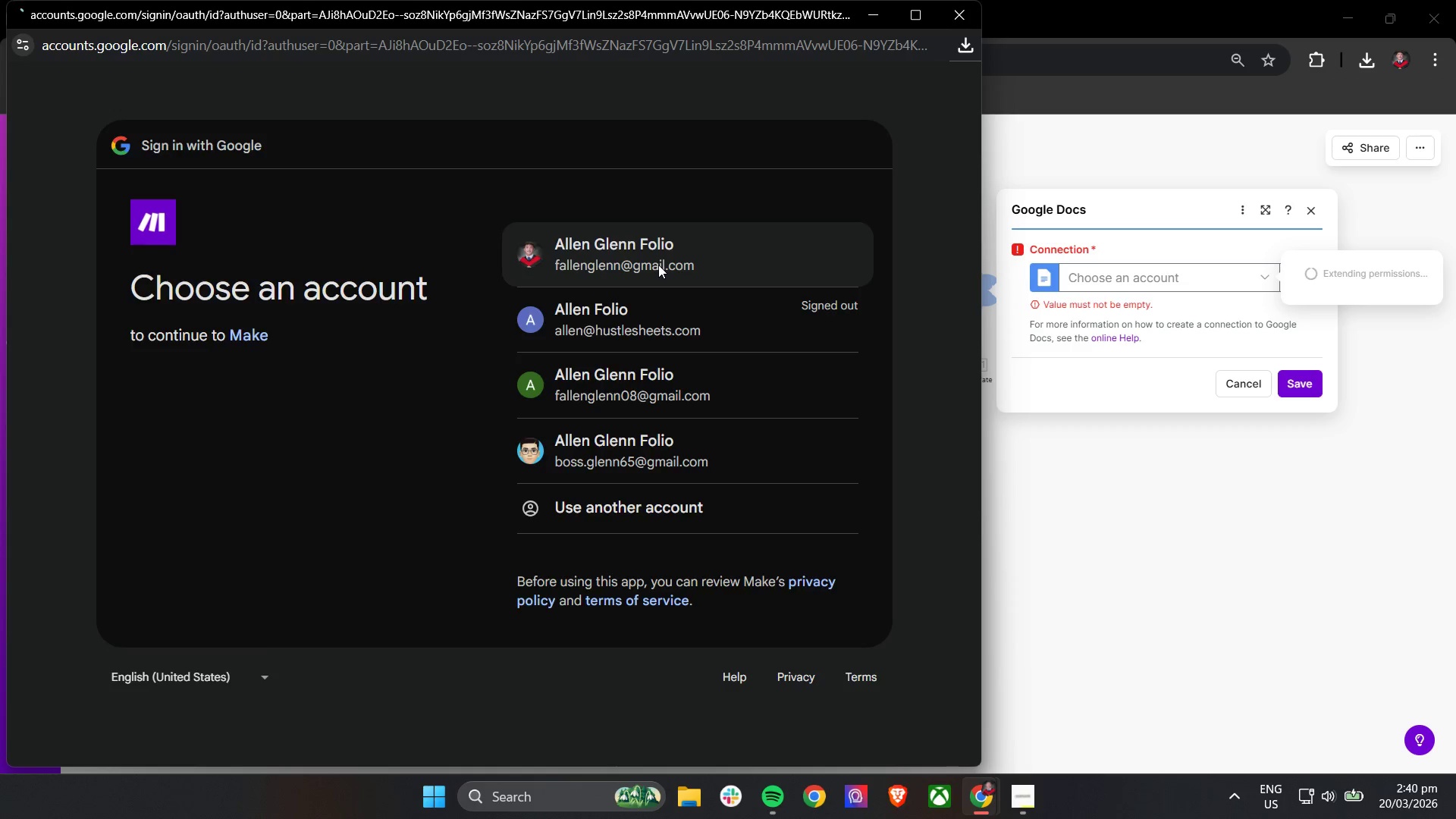 
left_click([741, 525])
 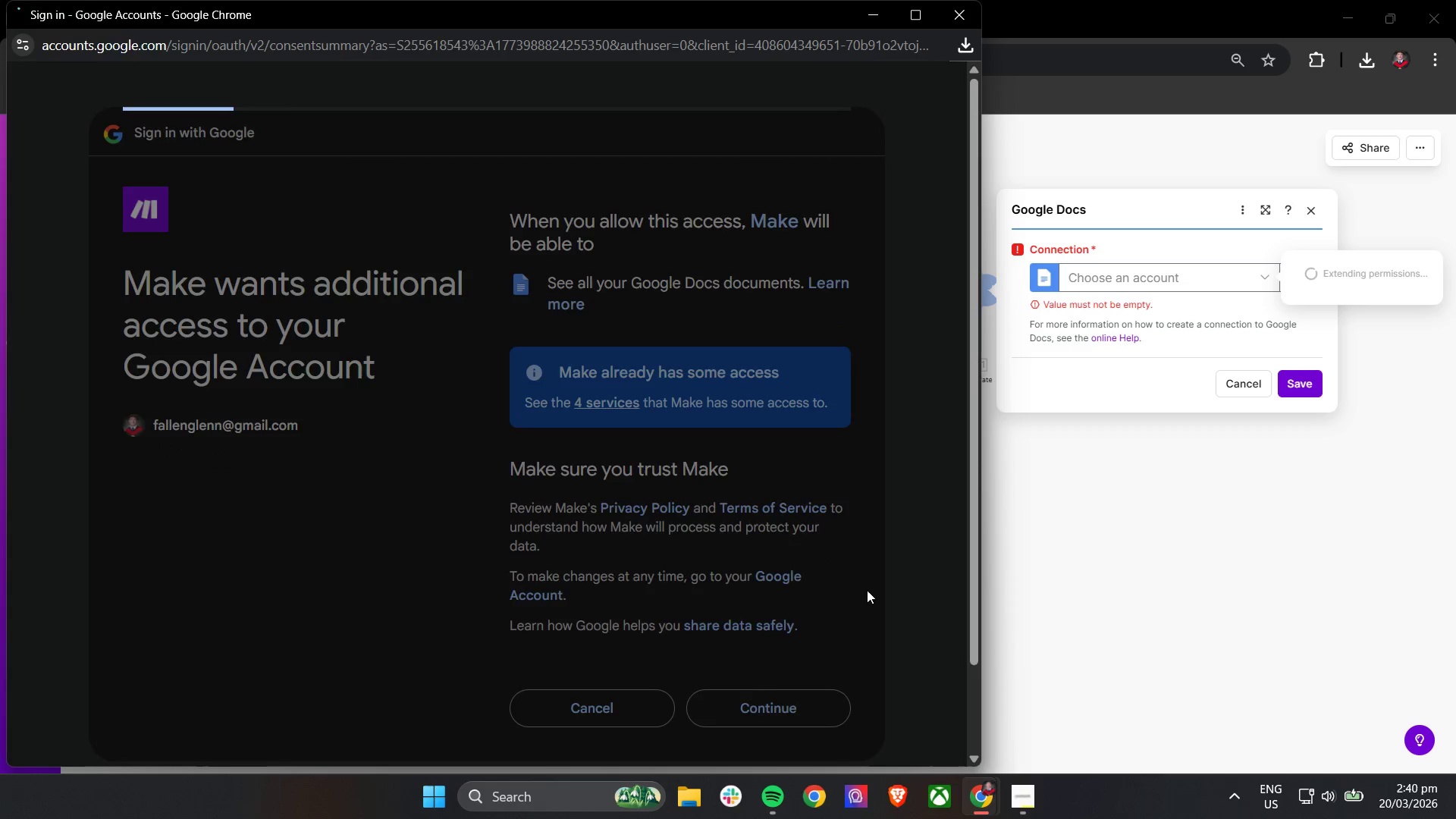 
wait(7.27)
 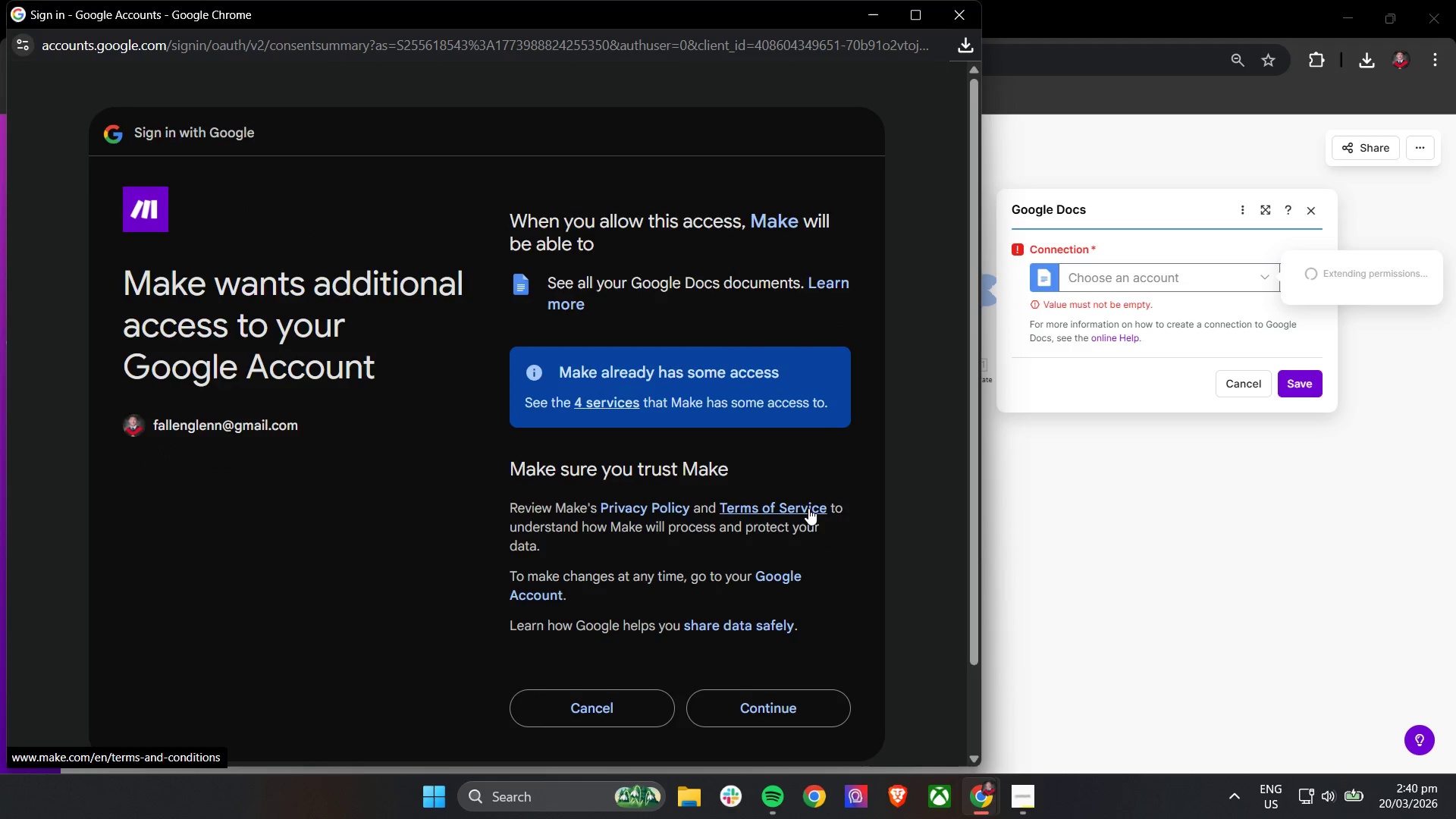 
left_click_drag(start_coordinate=[919, 289], to_coordinate=[990, 289])
 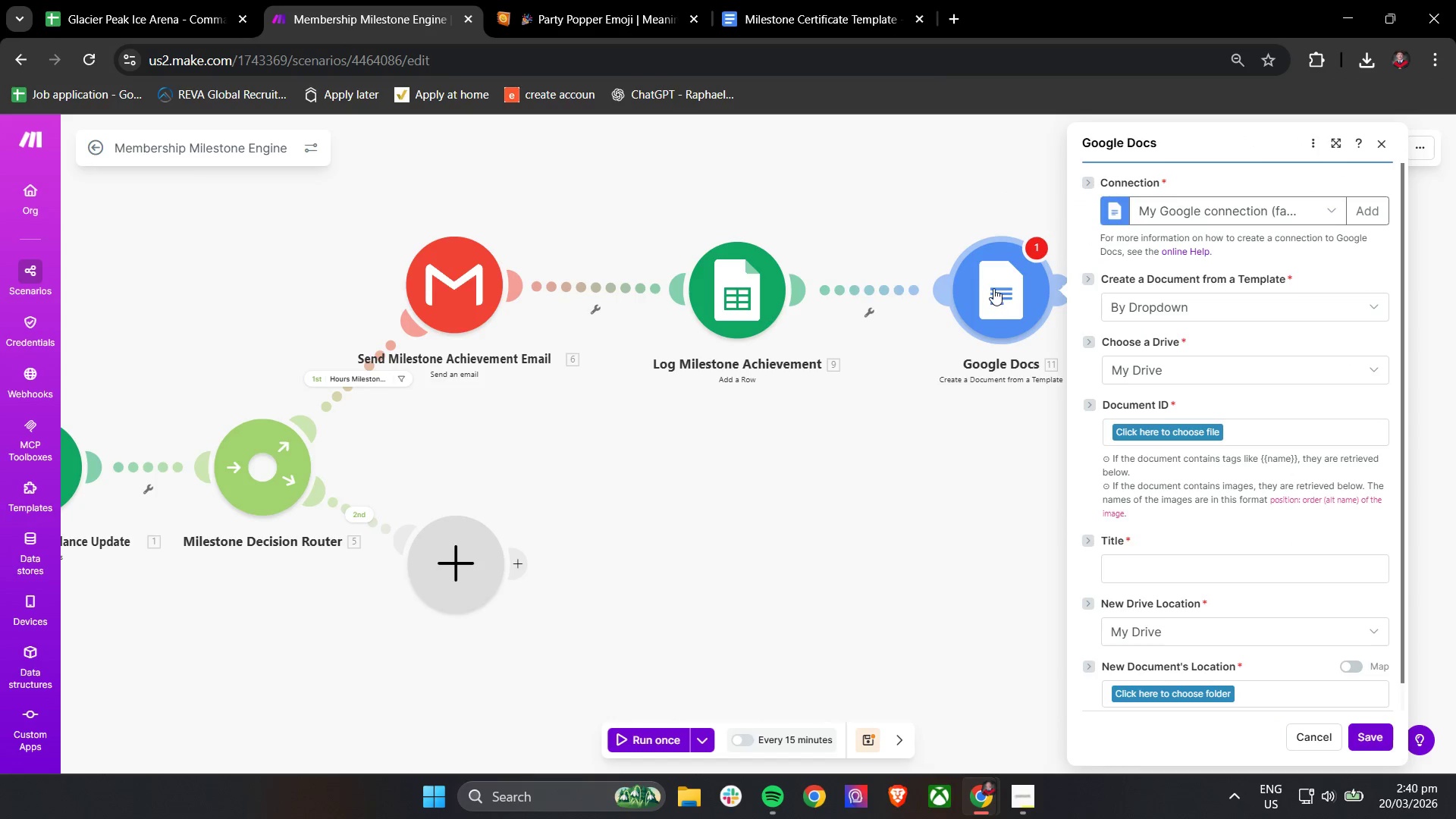 
right_click([993, 288])
 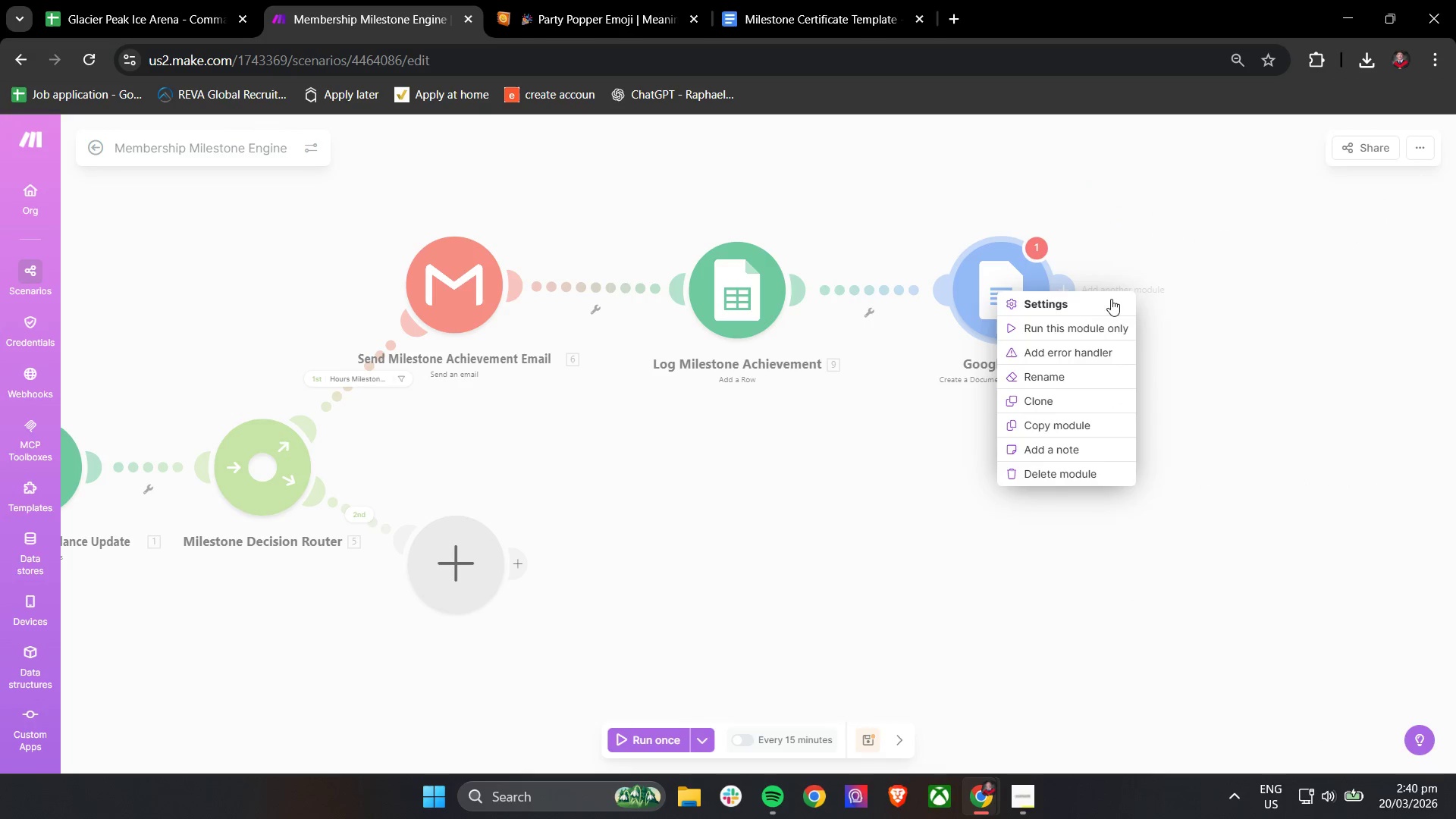 
left_click([1022, 383])
 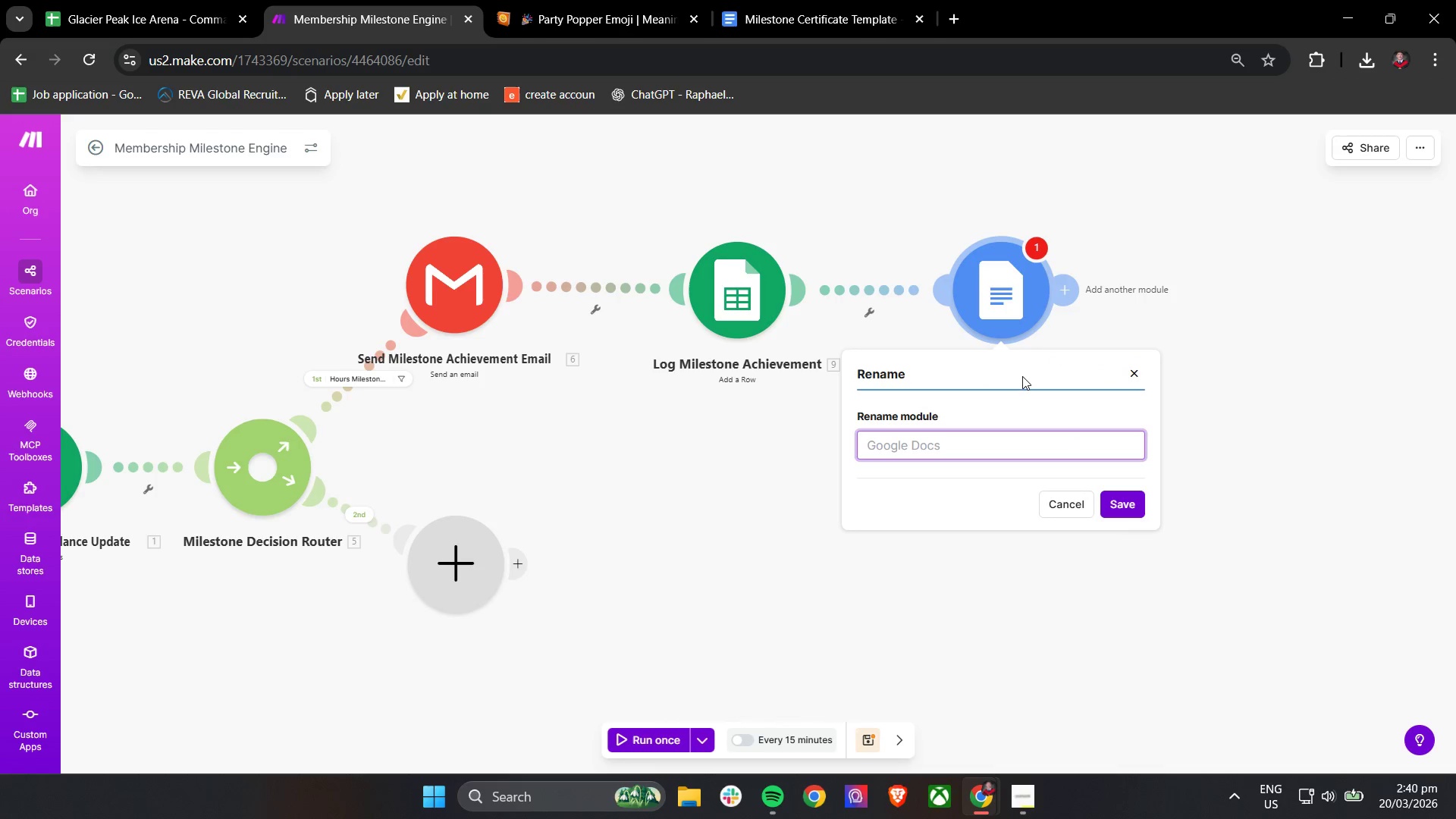 
type(Milestone Certif)
key(Backspace)
type(a)
key(Backspace)
type(ficate tem)
key(Backspace)
key(Backspace)
key(Backspace)
type(Template)
 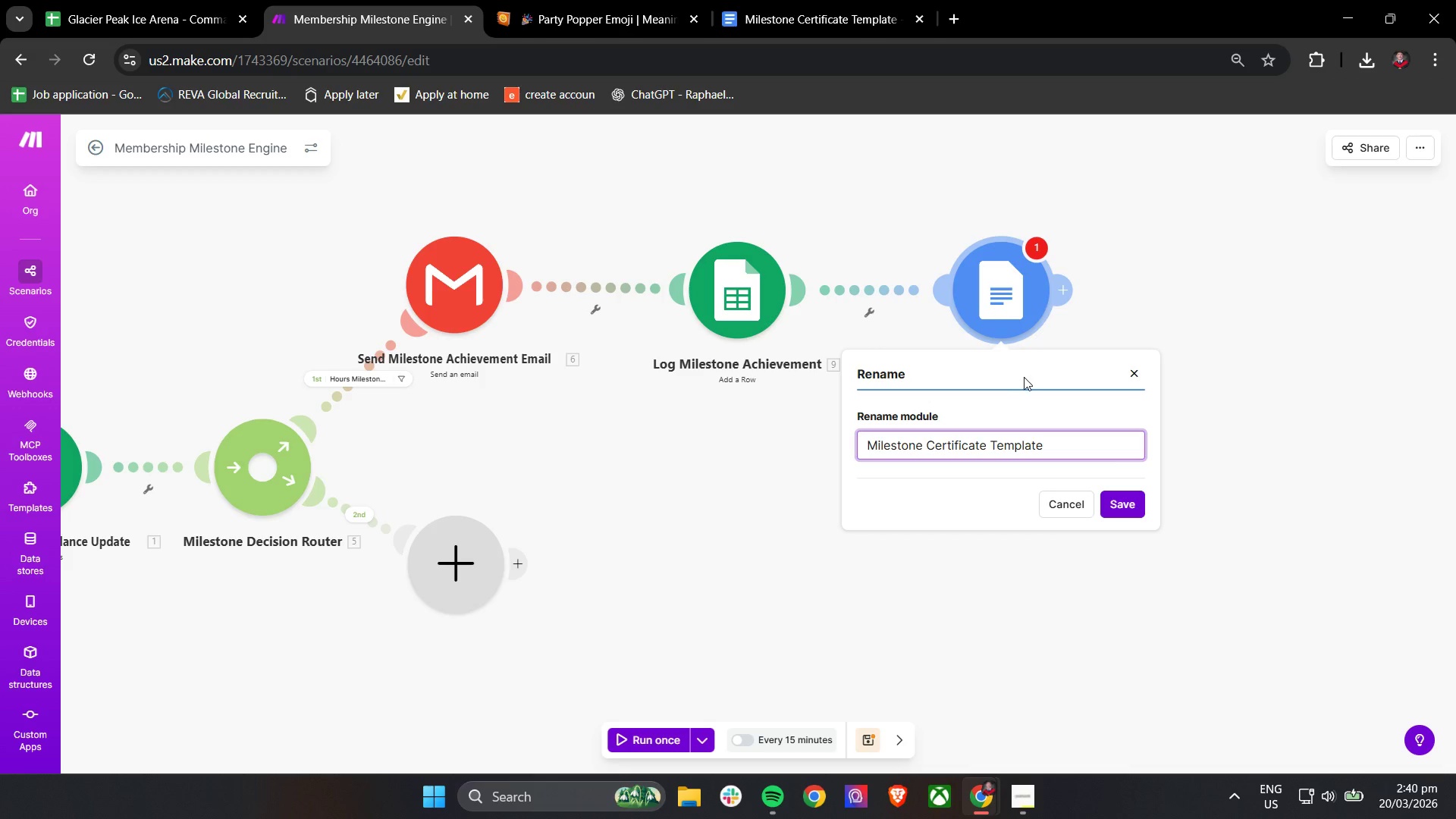 
left_click([1130, 510])
 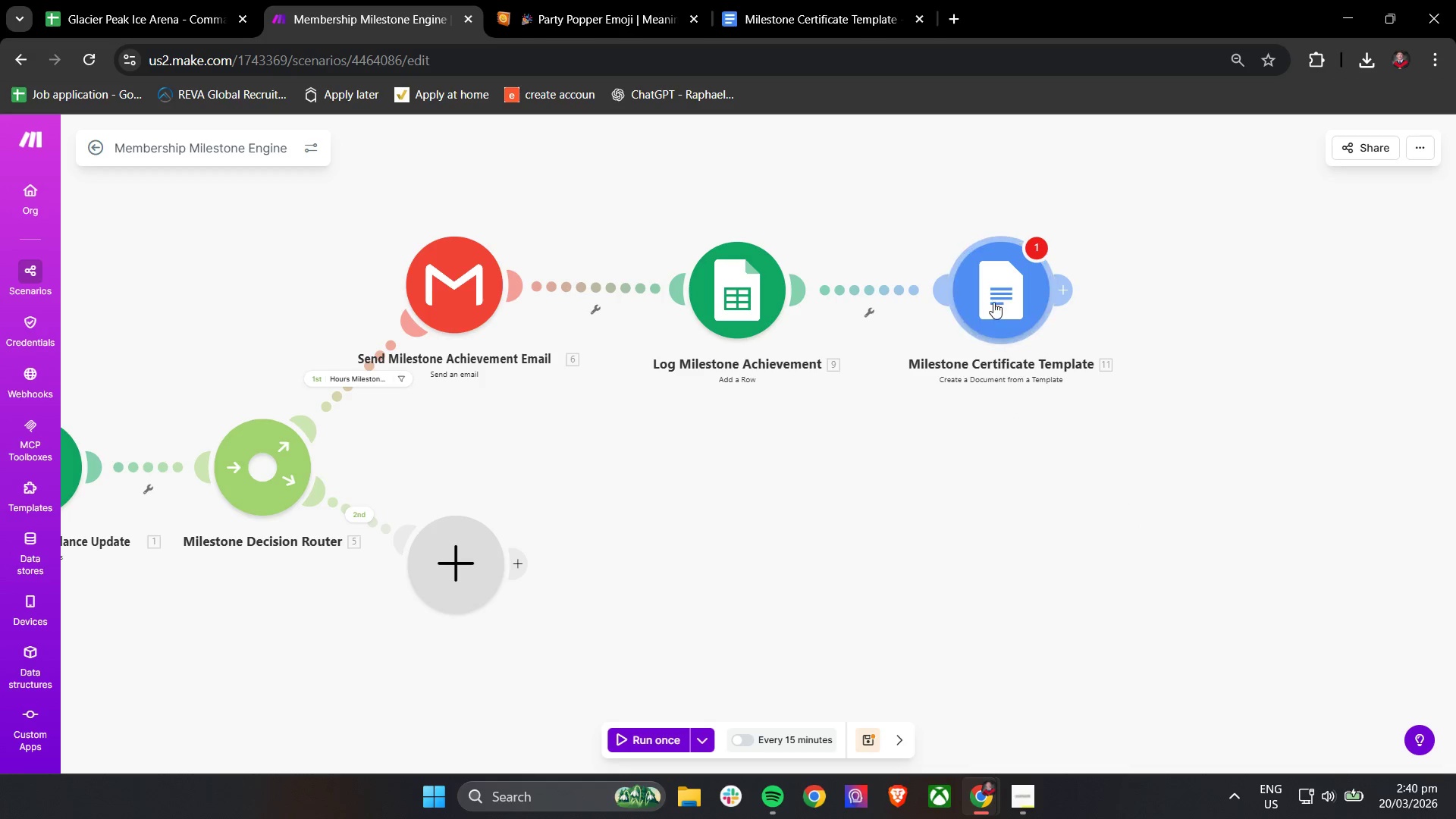 
left_click([993, 300])
 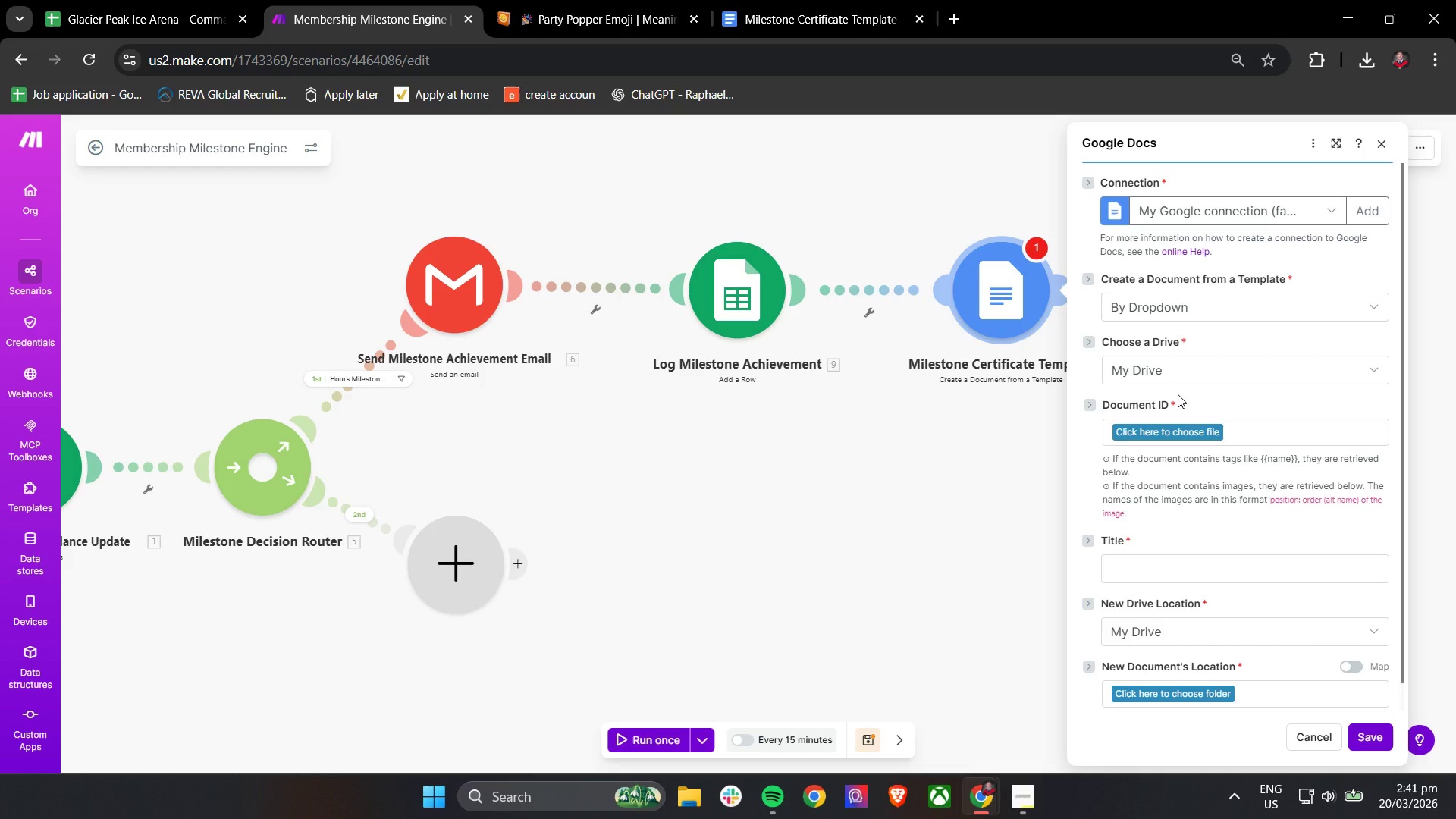 
wait(15.83)
 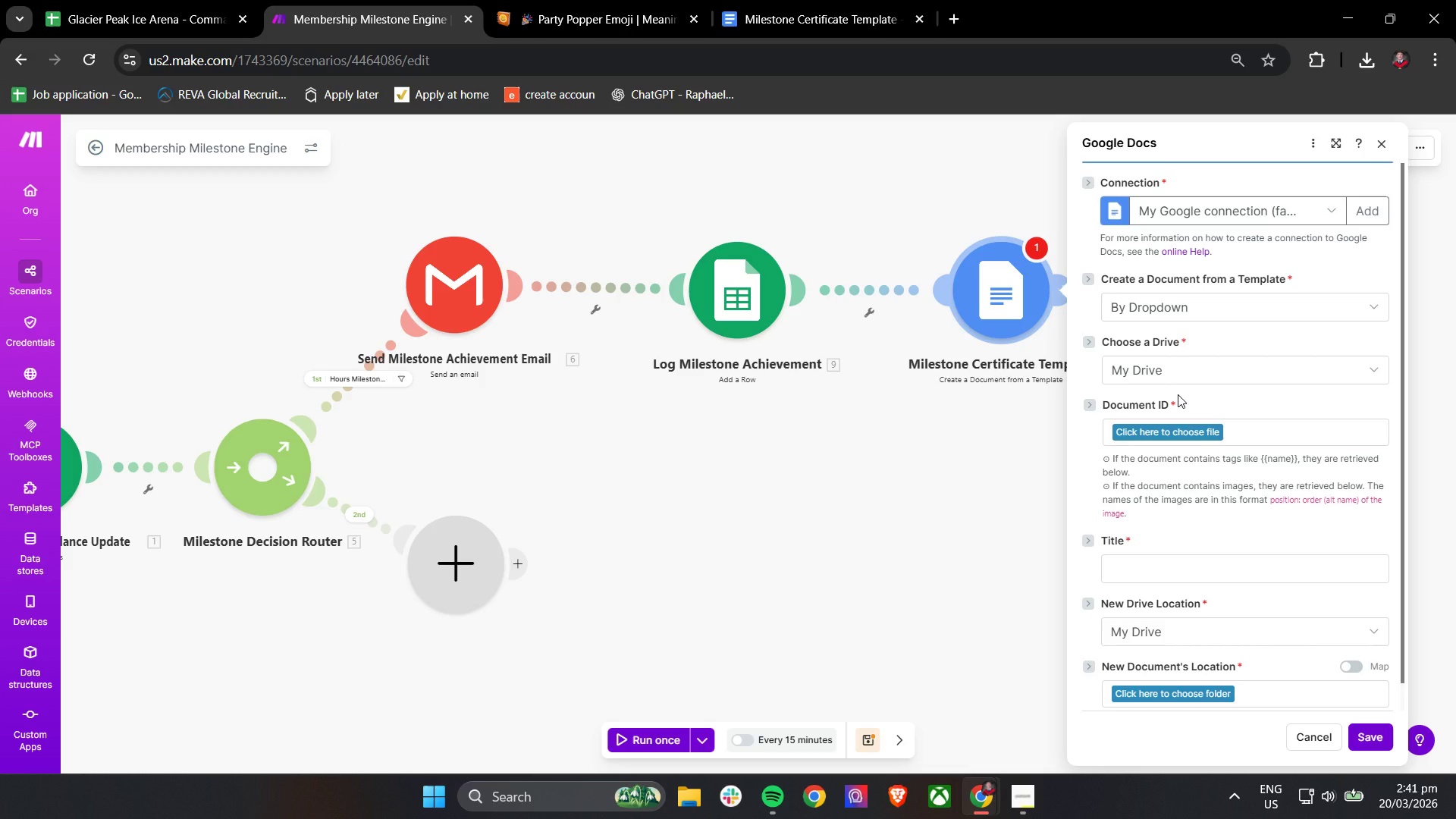 
scroll: coordinate [1184, 430], scroll_direction: down, amount: 4.0
 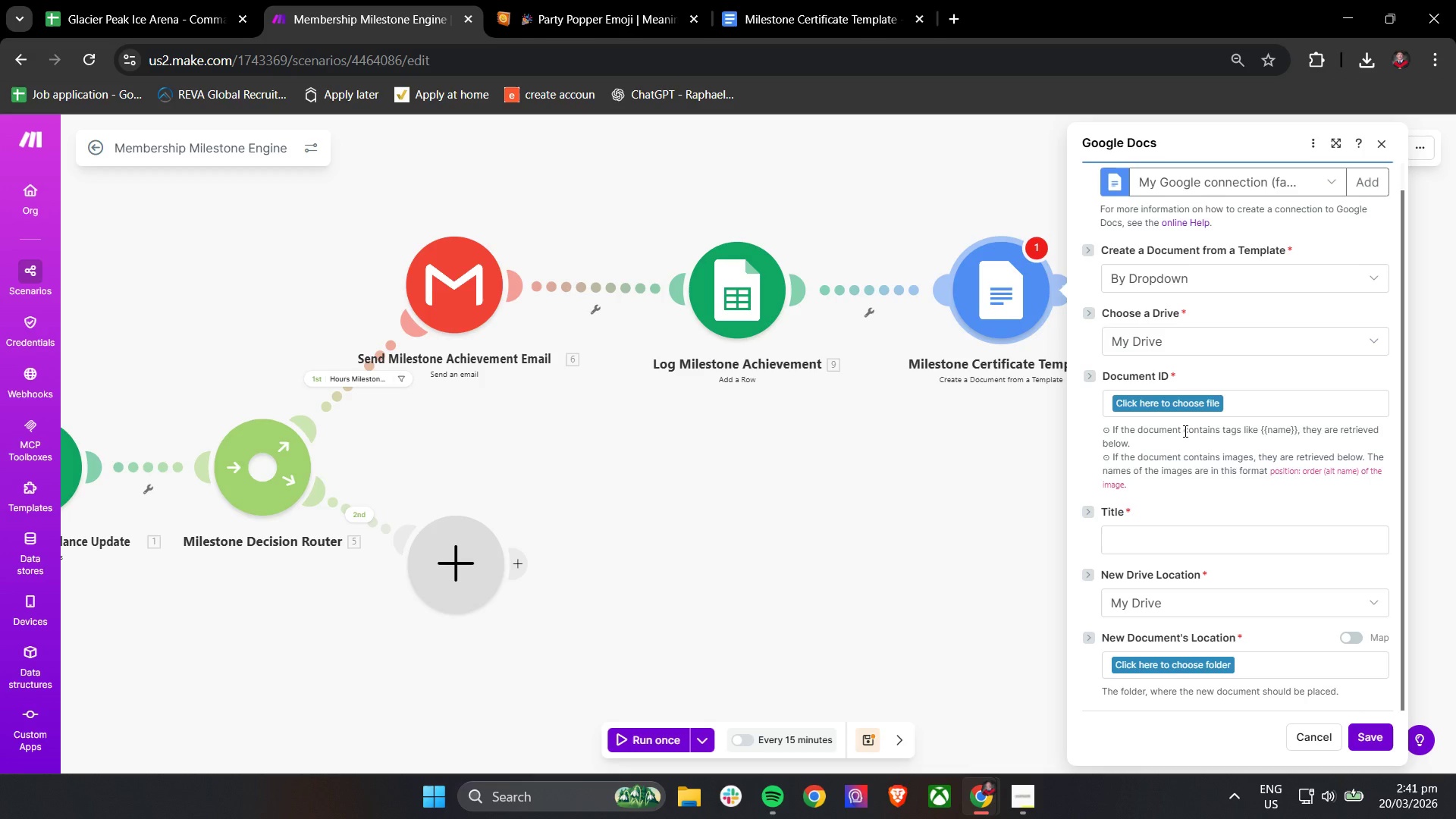 
wait(24.02)
 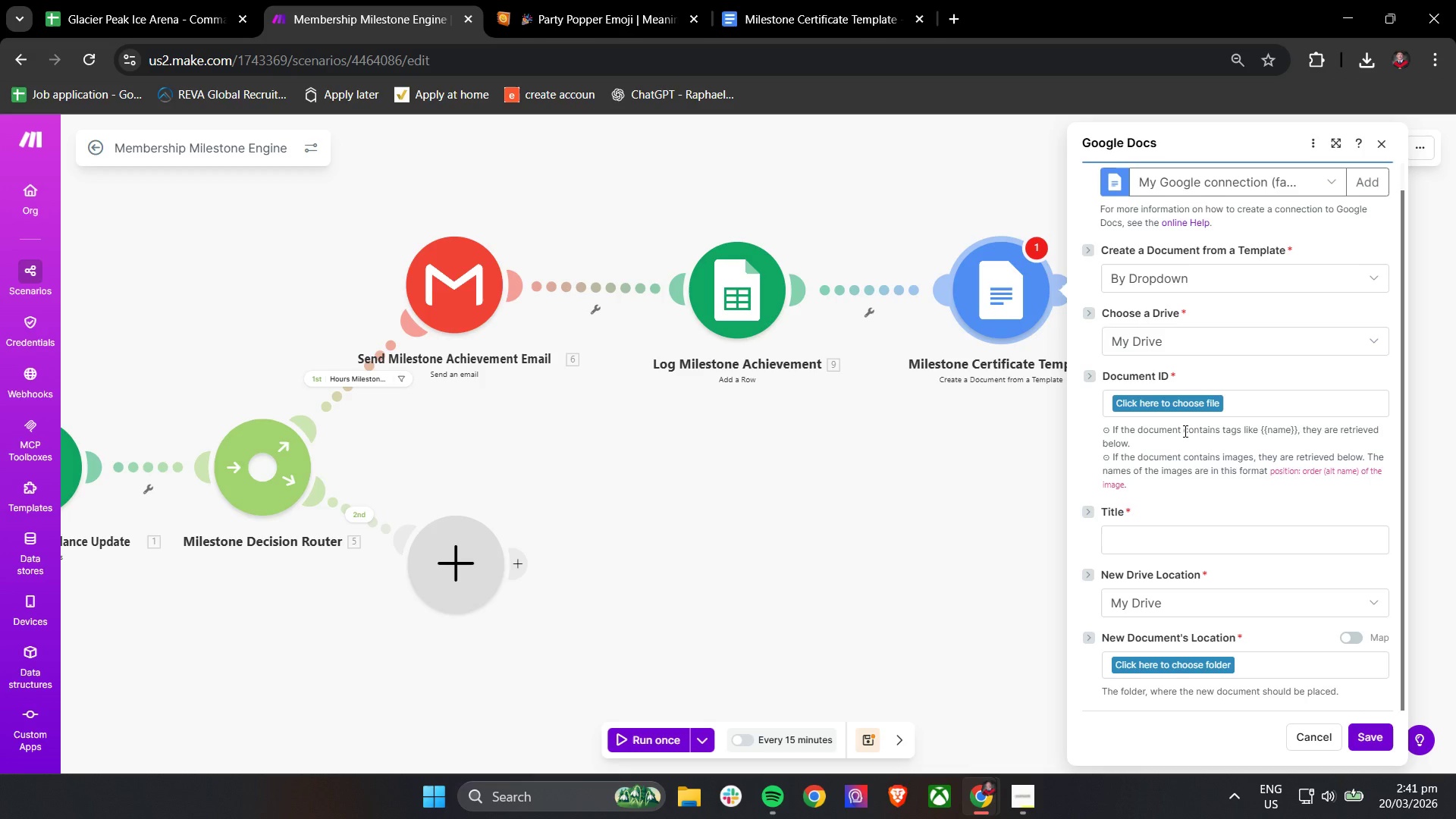 
left_click([1177, 395])
 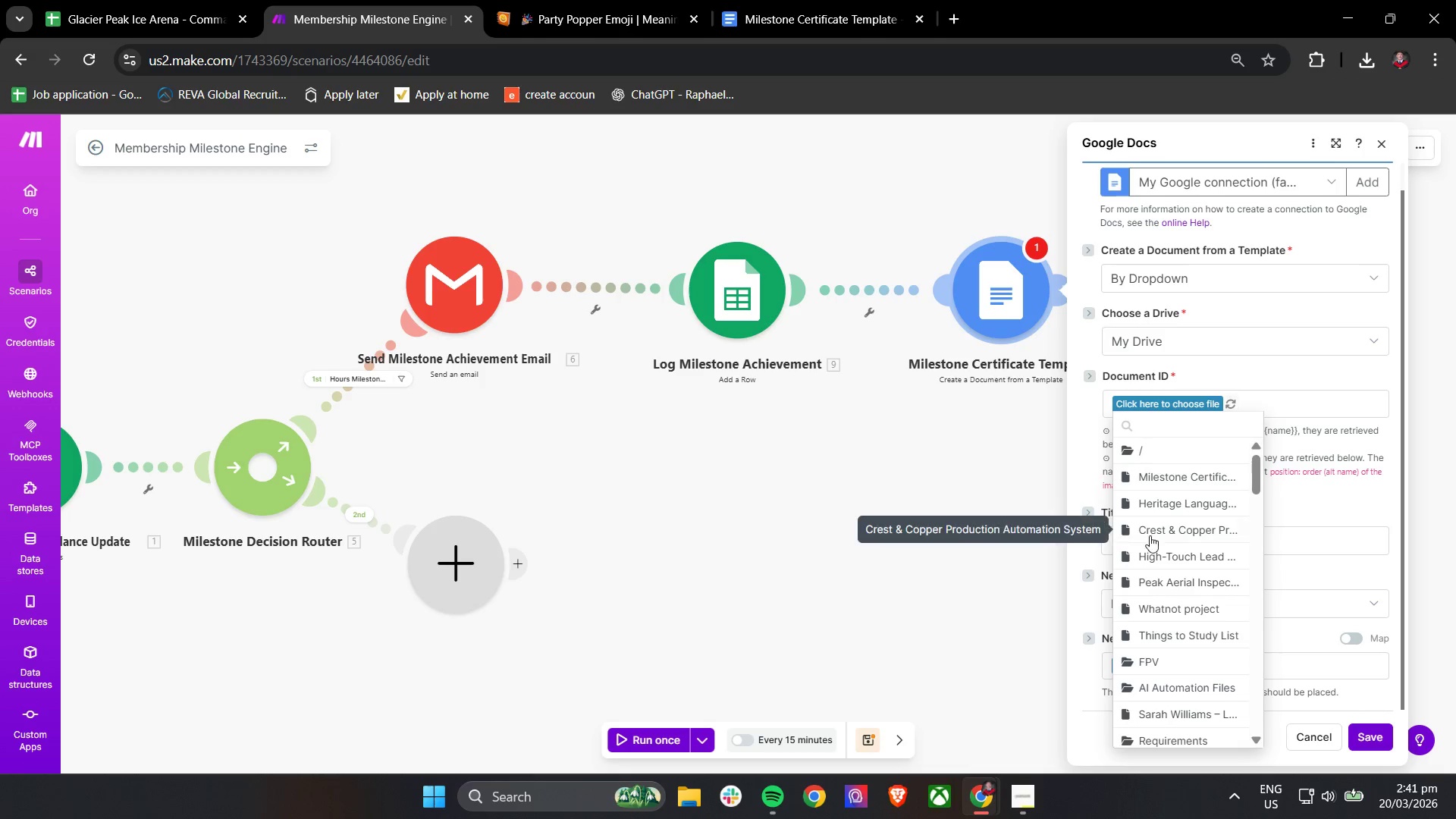 
left_click([1195, 475])
 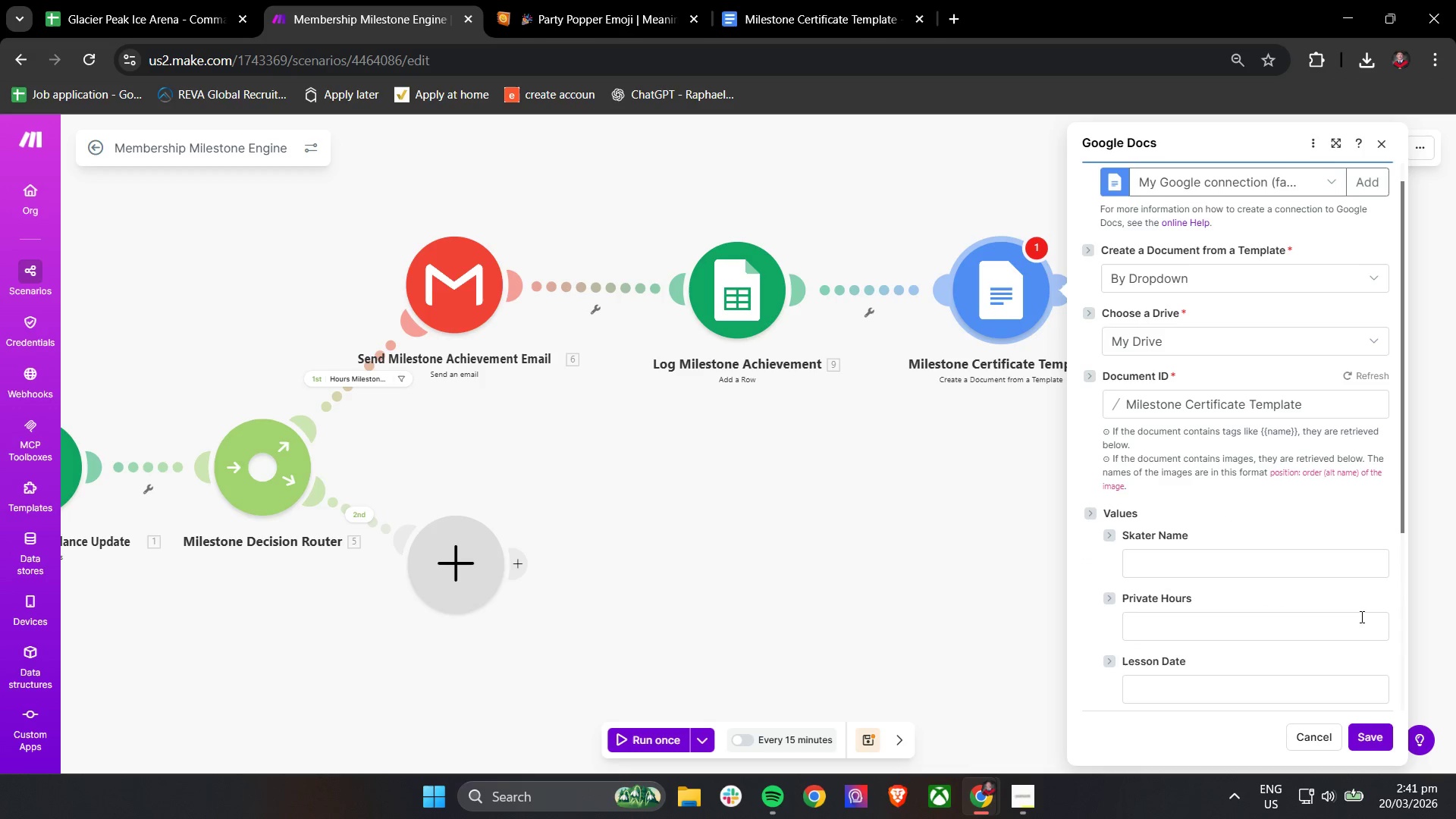 
wait(11.57)
 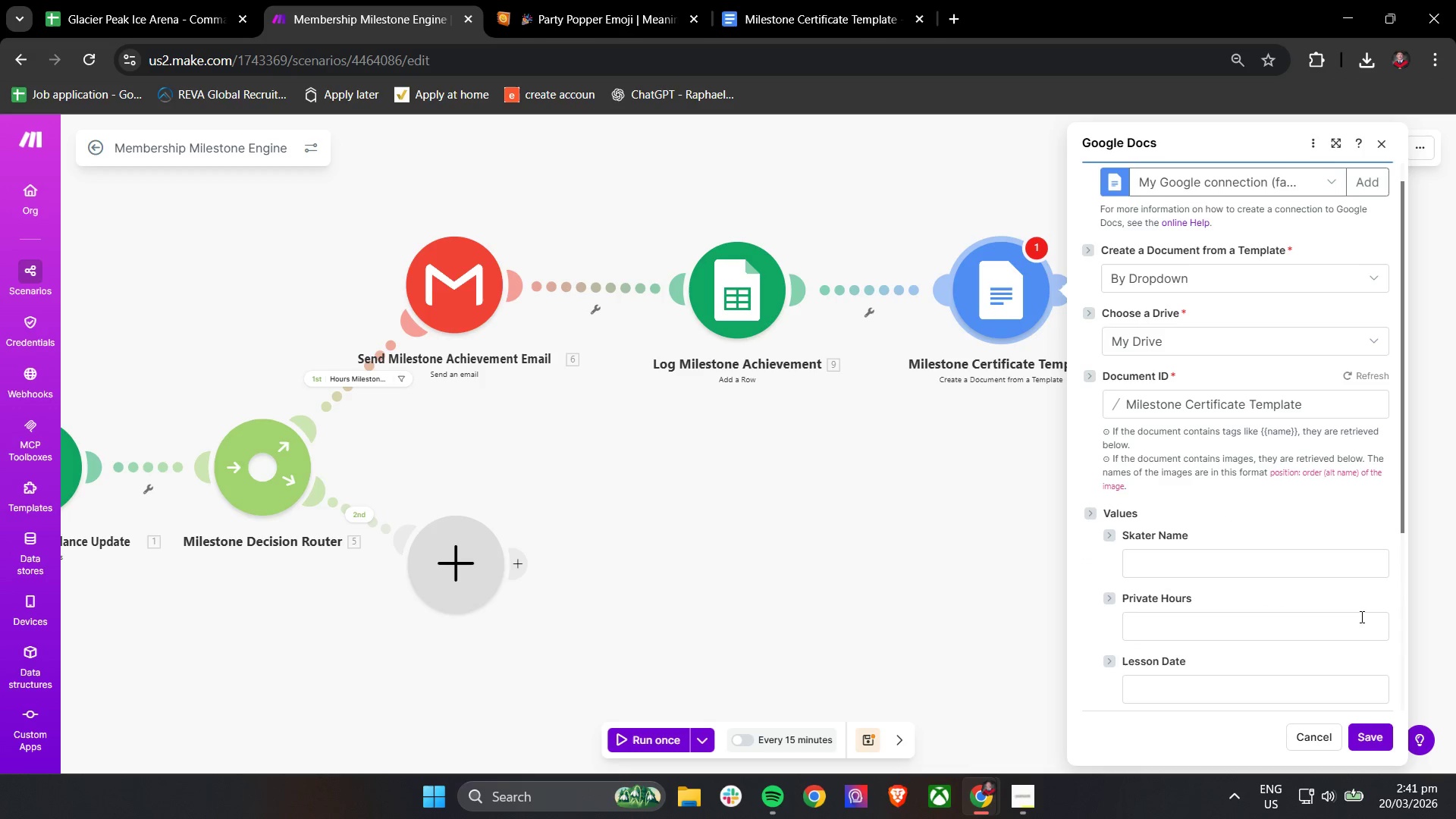 
mouse_move([1325, 779])
 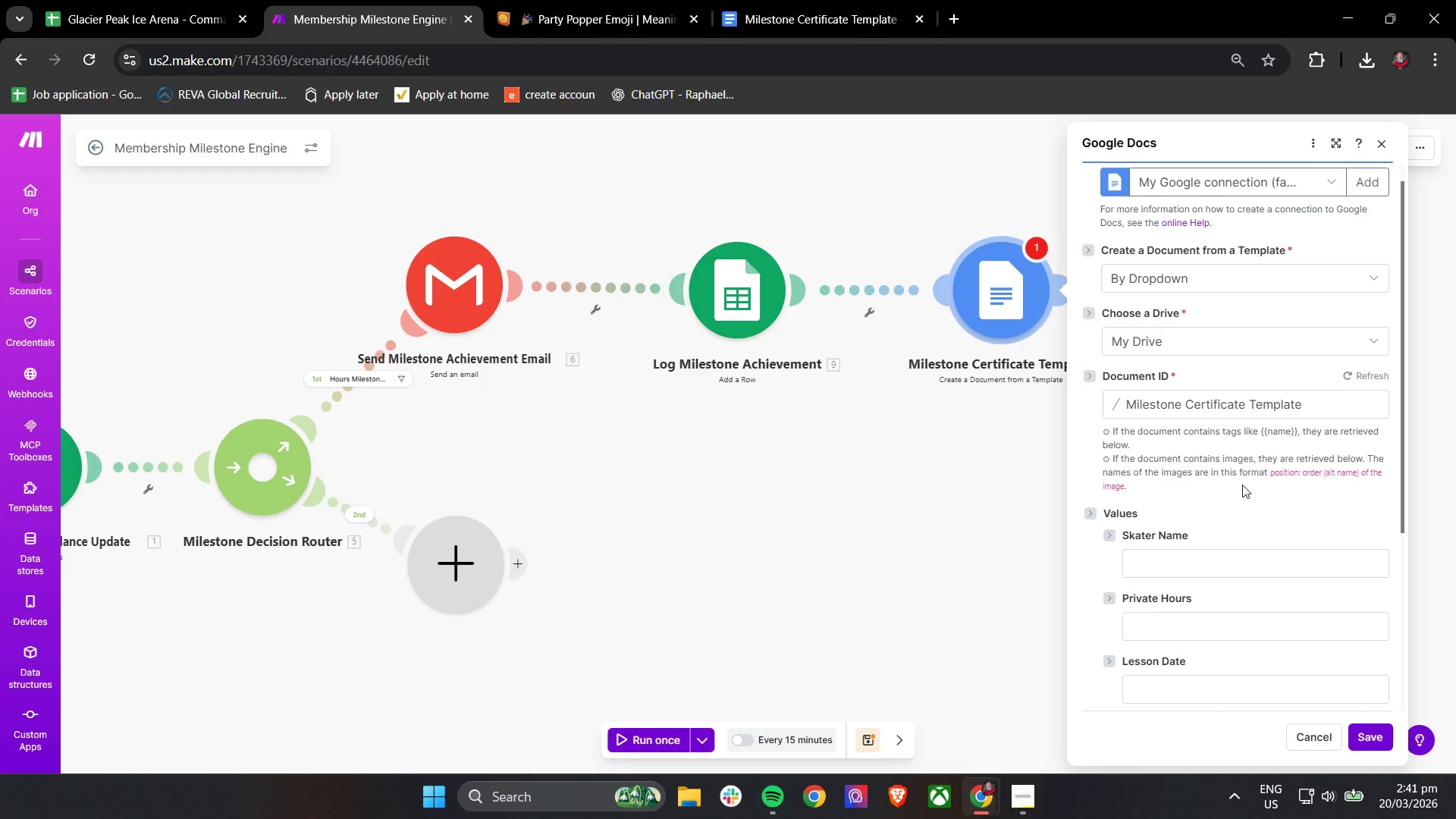 
wait(7.52)
 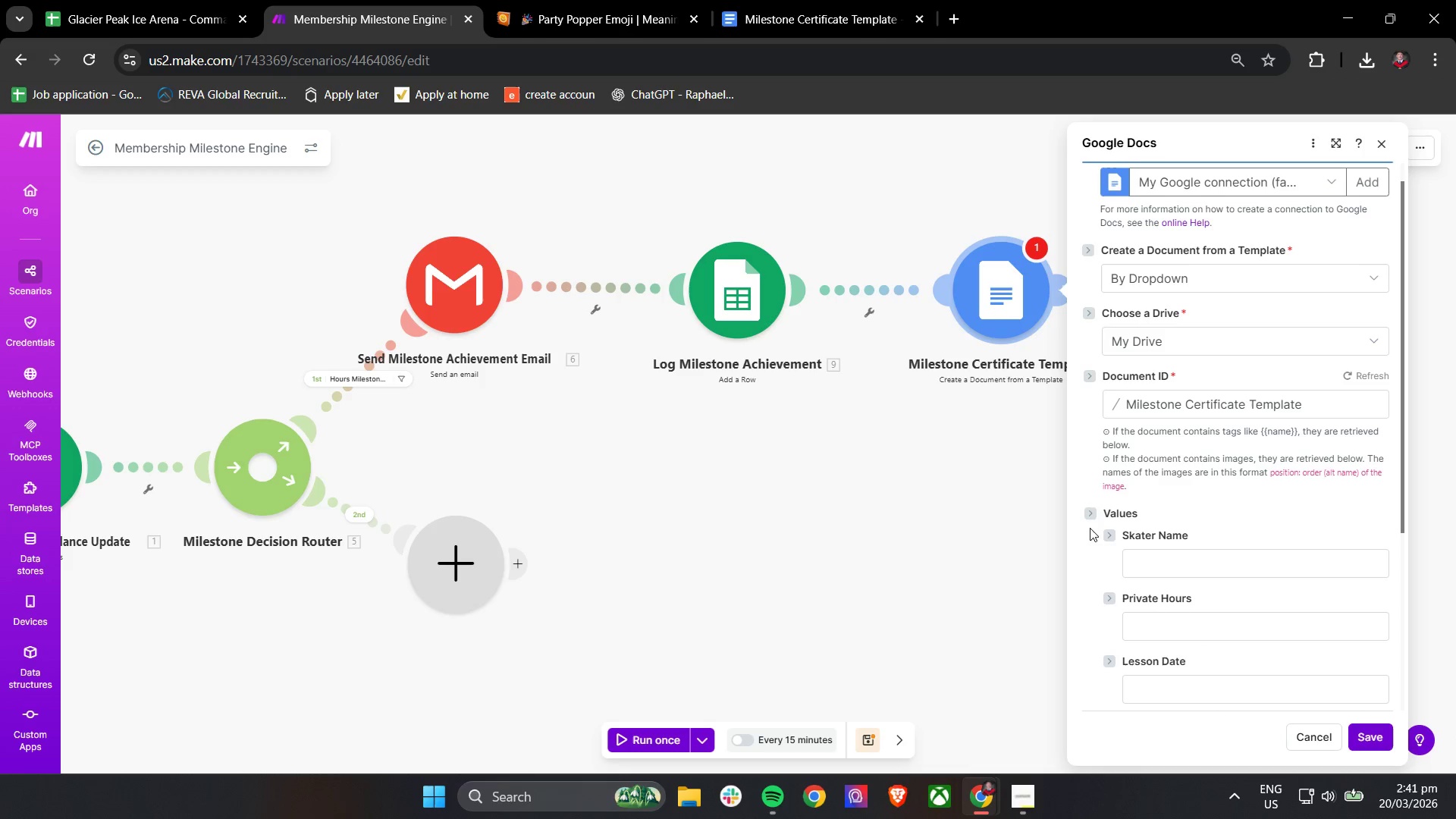 
scroll: coordinate [1242, 485], scroll_direction: down, amount: 3.0
 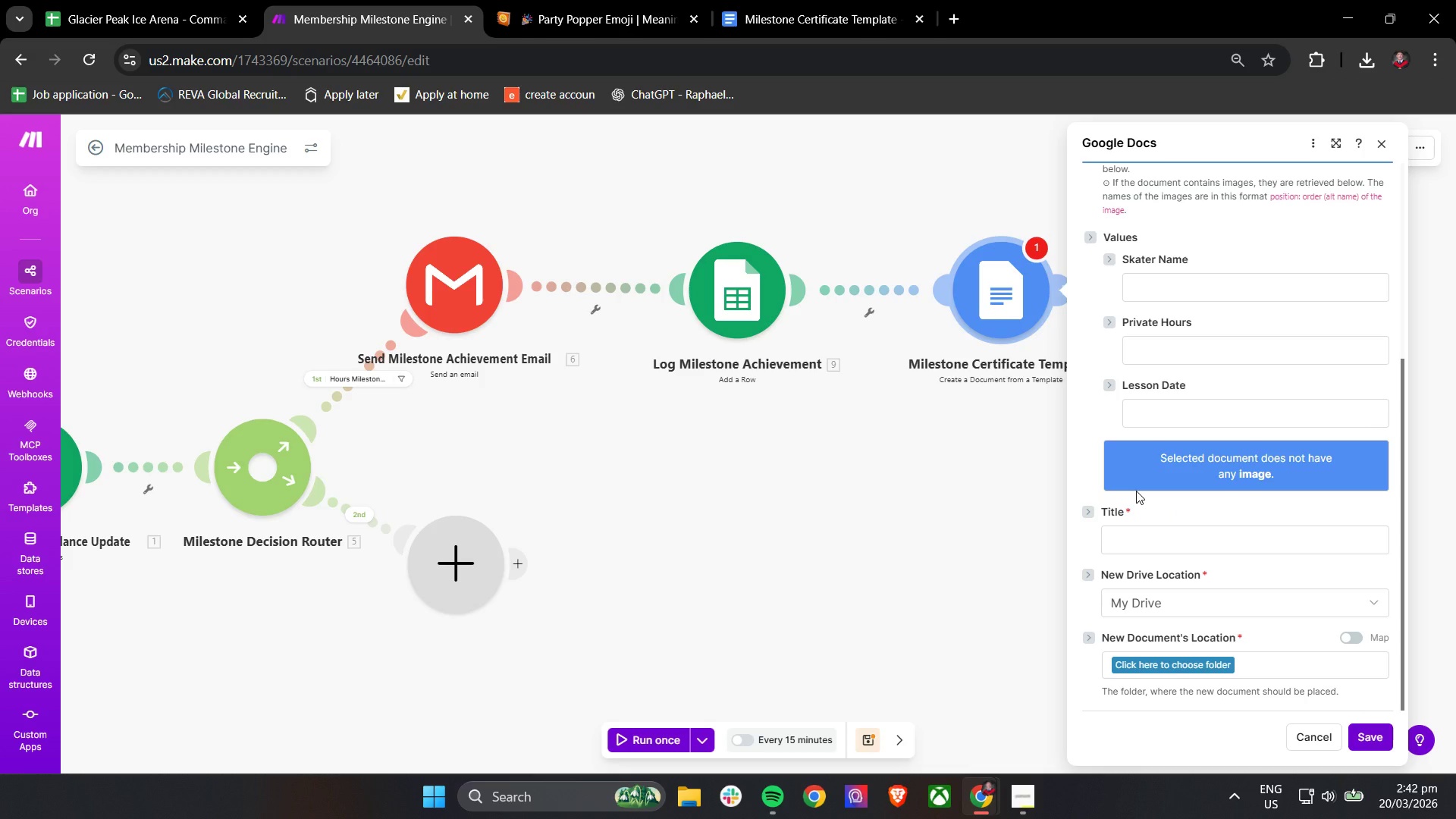 
scroll: coordinate [1136, 491], scroll_direction: up, amount: 1.0
 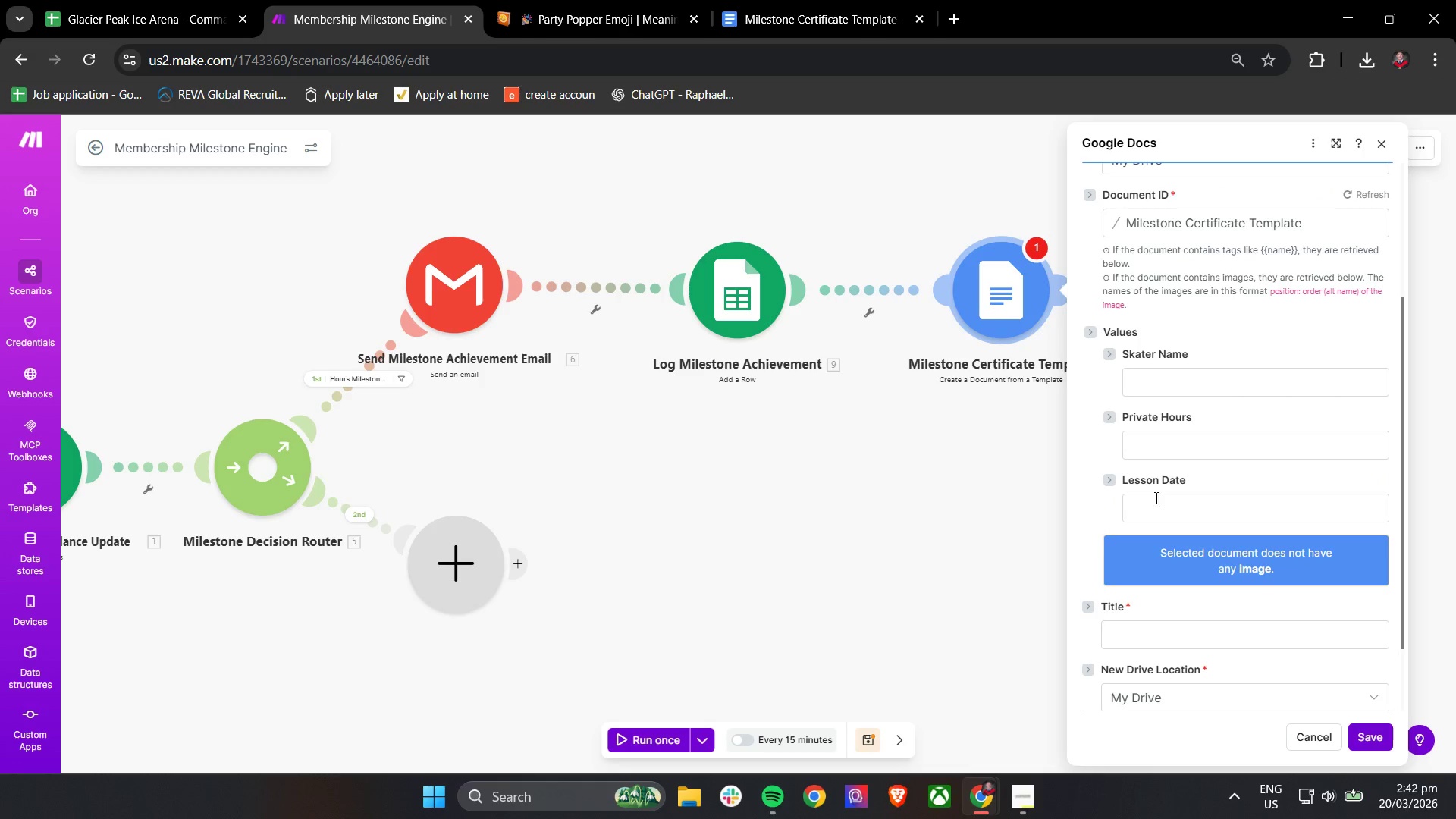 
scroll: coordinate [1188, 514], scroll_direction: down, amount: 3.0
 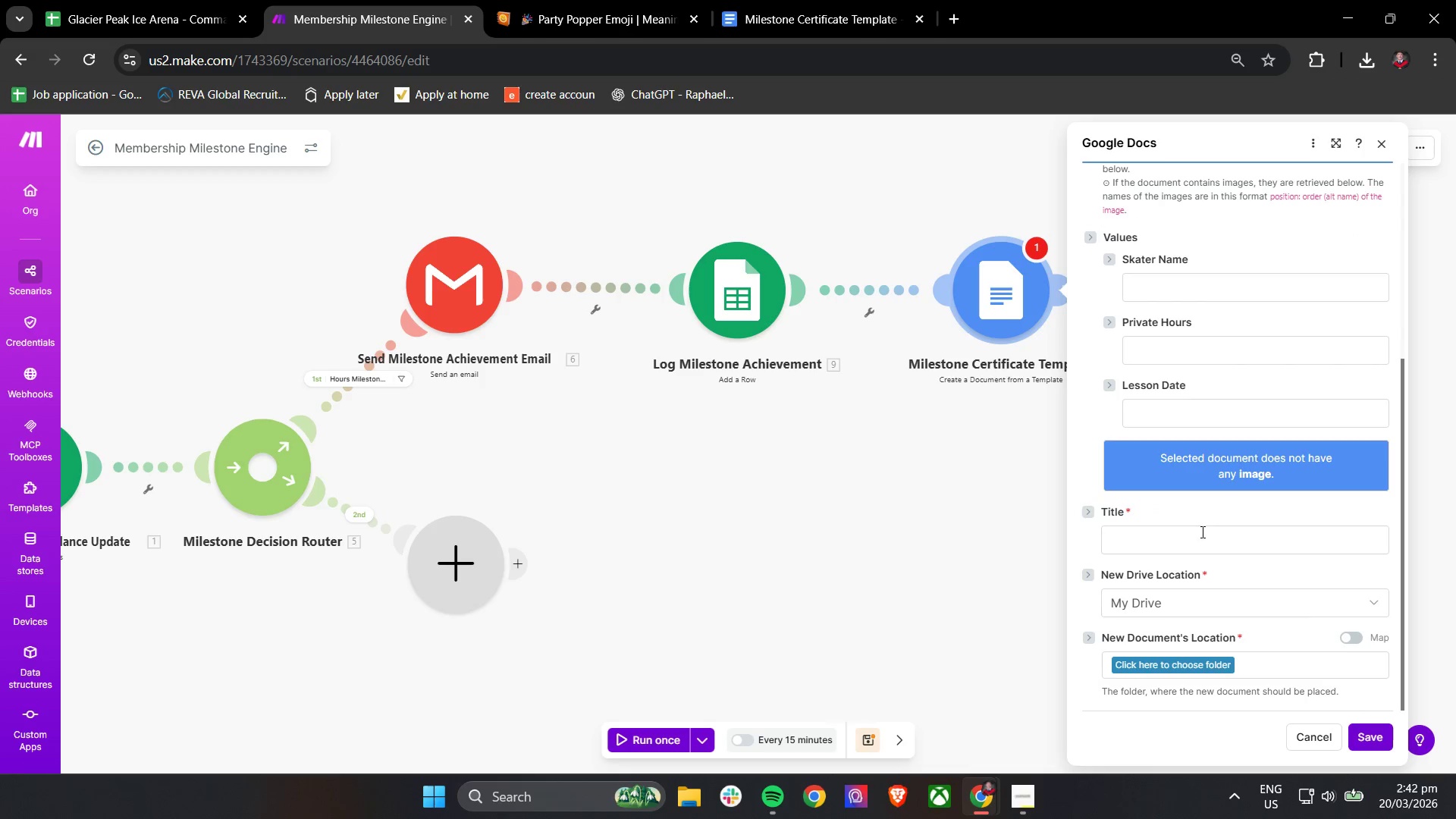 
left_click([1200, 529])
 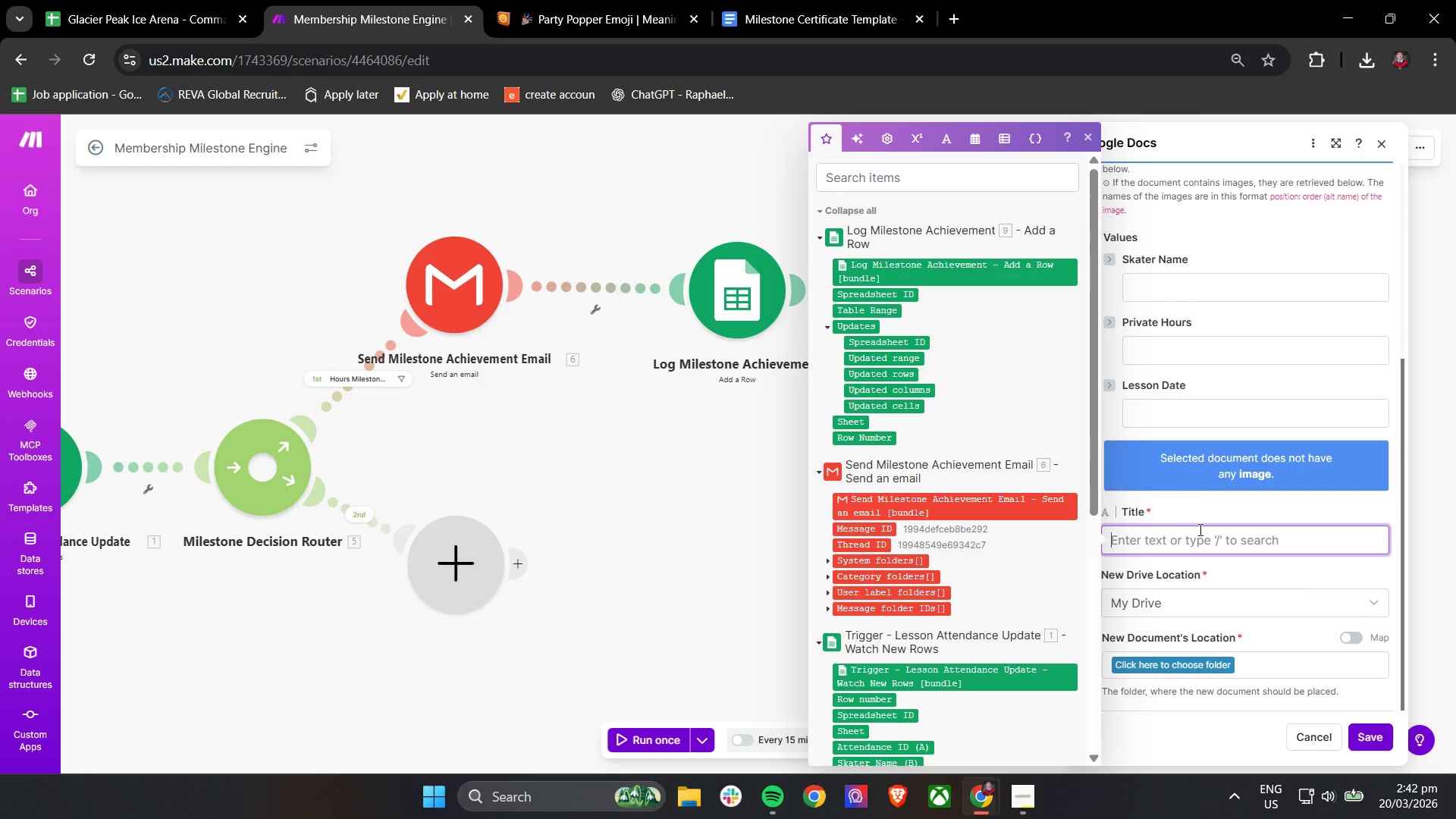 
type(Certificate - )
 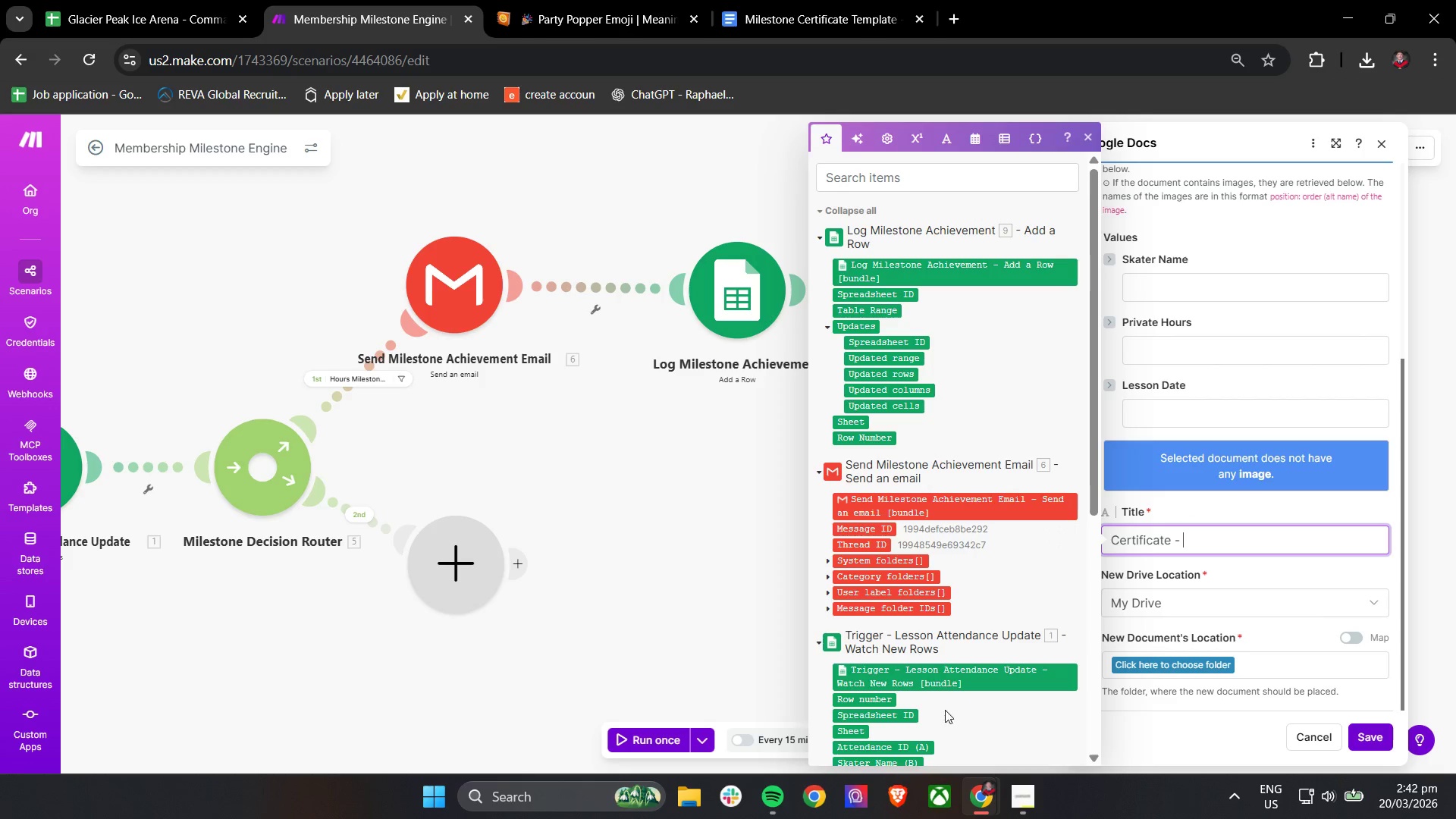 
scroll: coordinate [909, 716], scroll_direction: down, amount: 1.0
 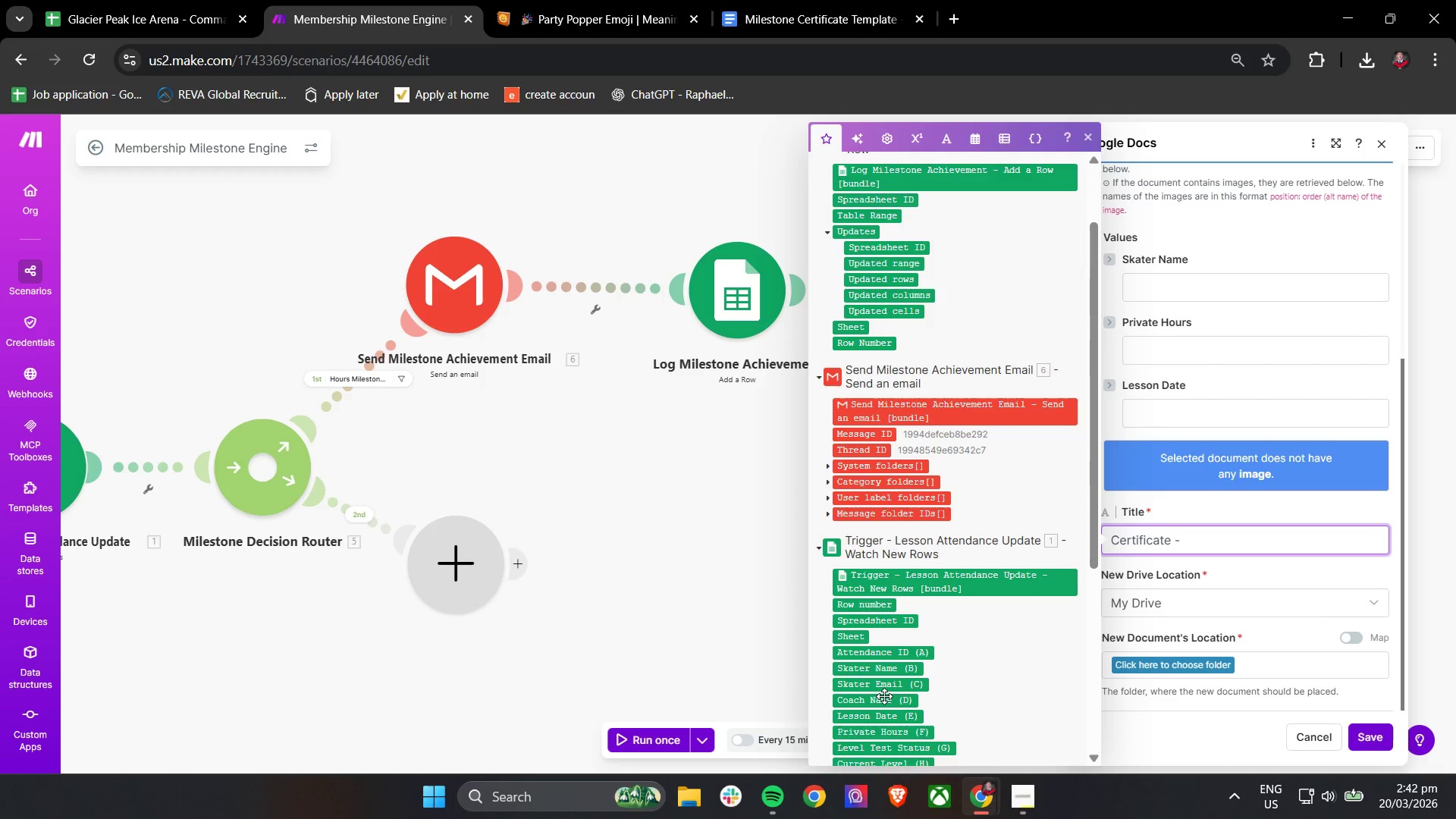 
left_click([899, 670])
 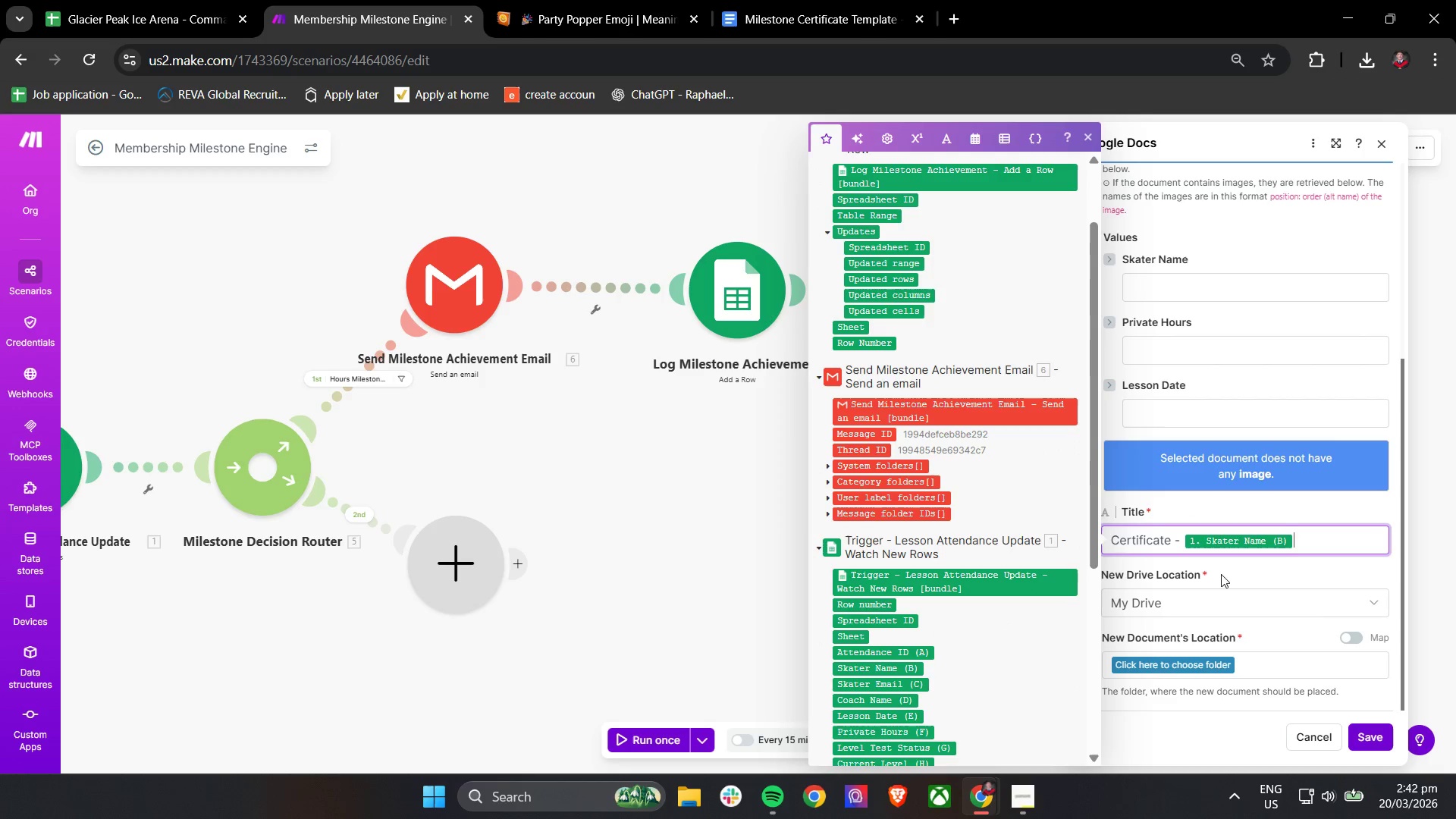 
left_click([1239, 572])
 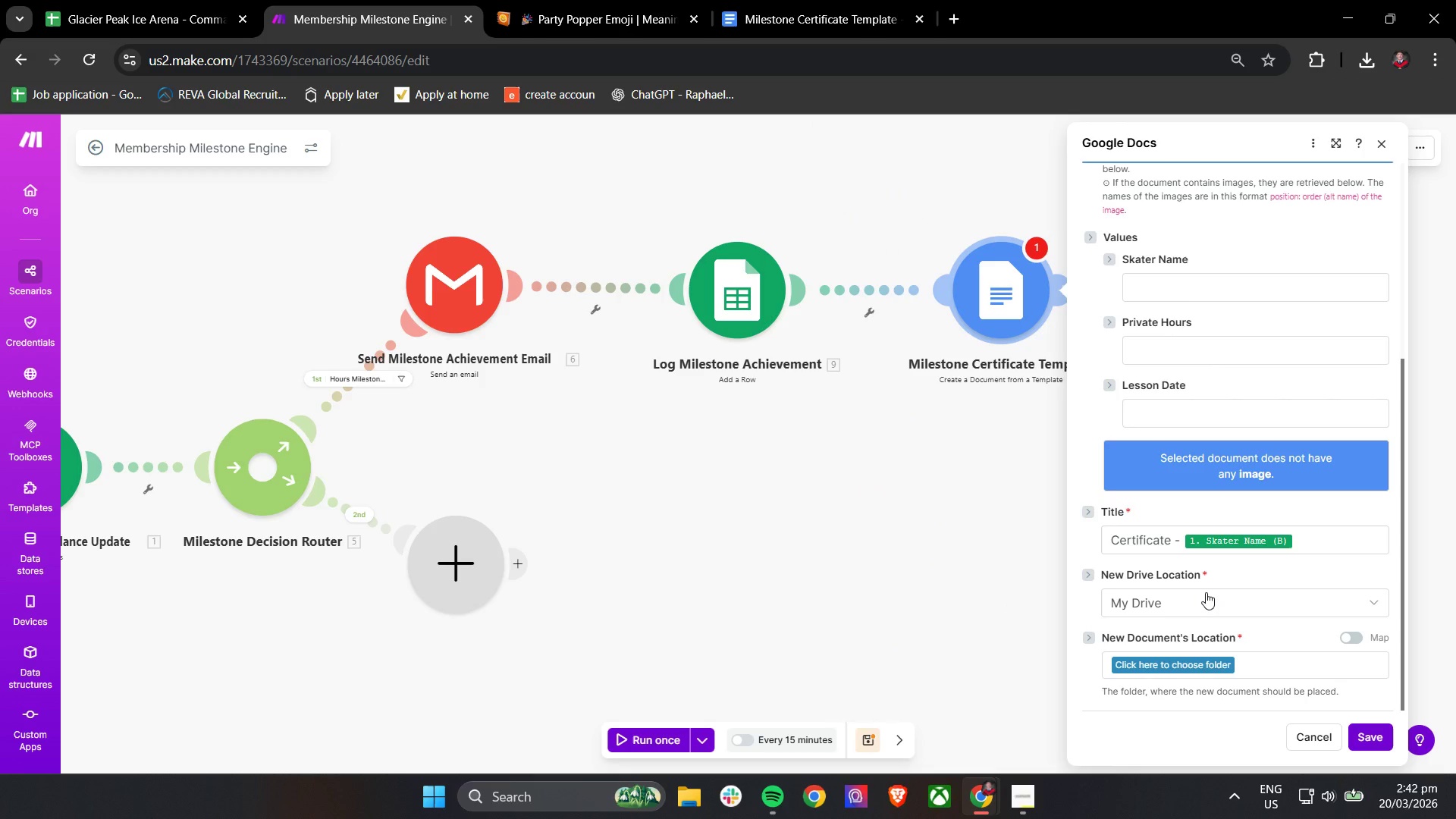 
scroll: coordinate [1206, 592], scroll_direction: up, amount: 2.0
 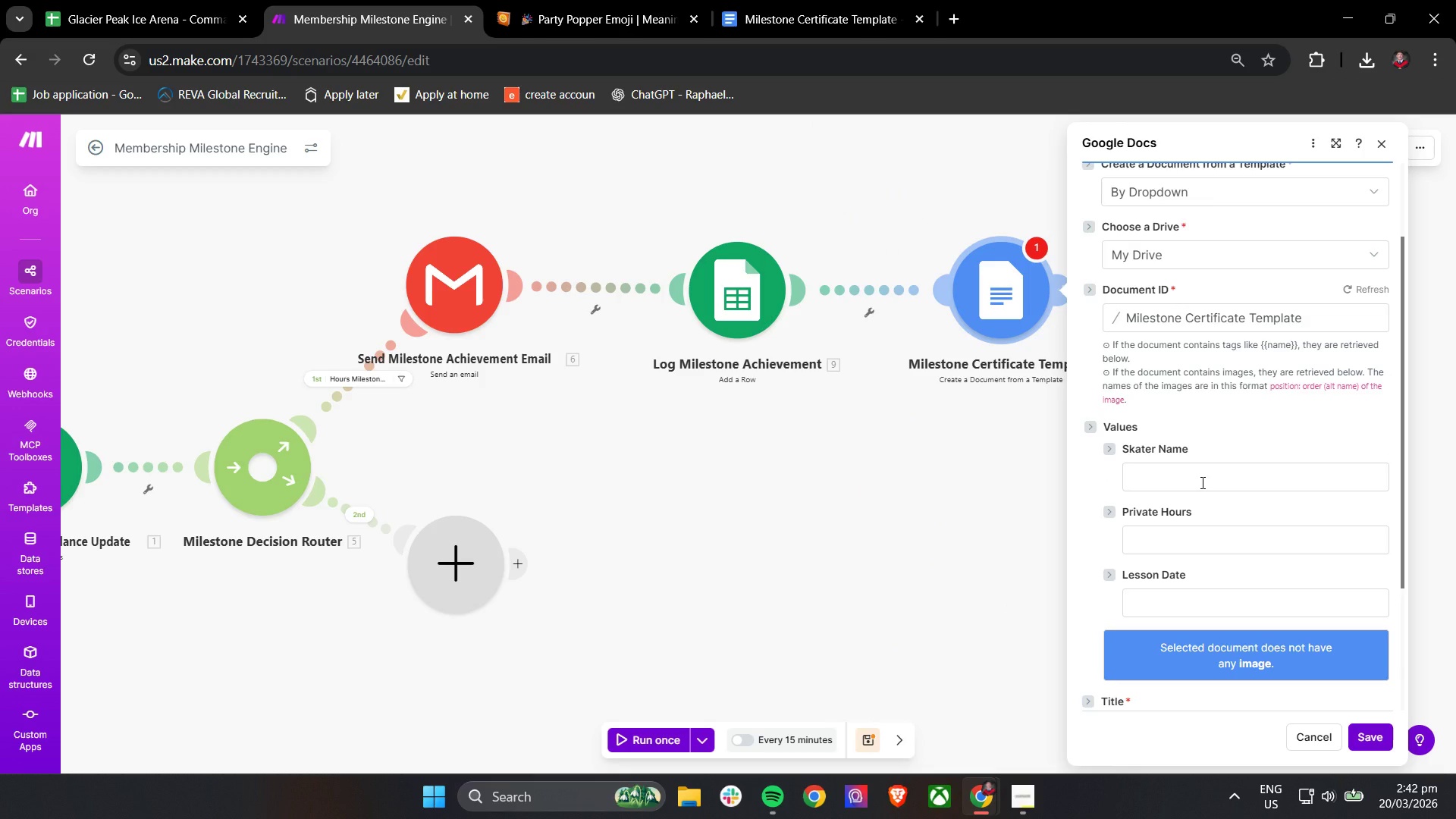 
left_click([1202, 483])
 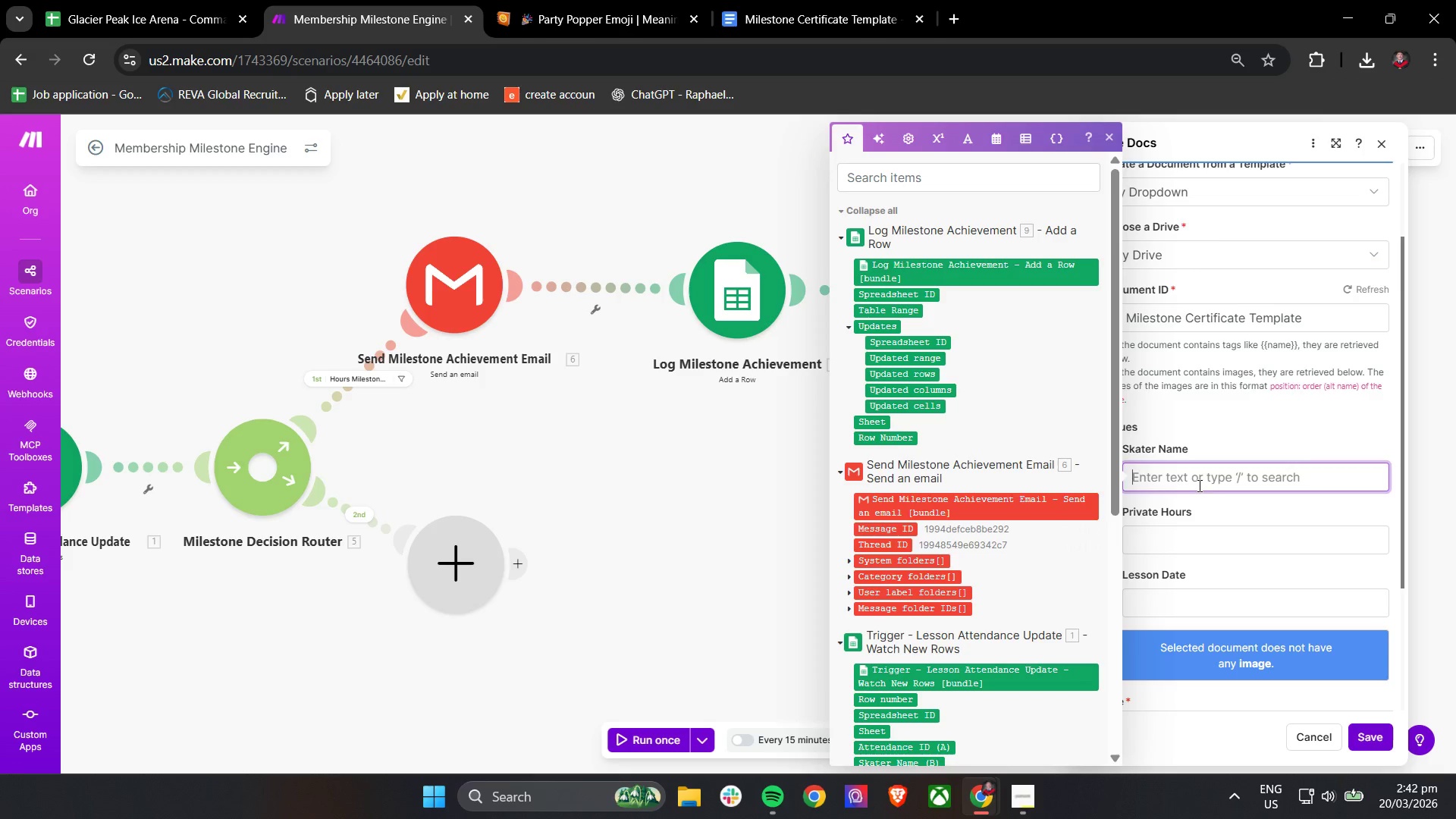 
scroll: coordinate [968, 596], scroll_direction: down, amount: 2.0
 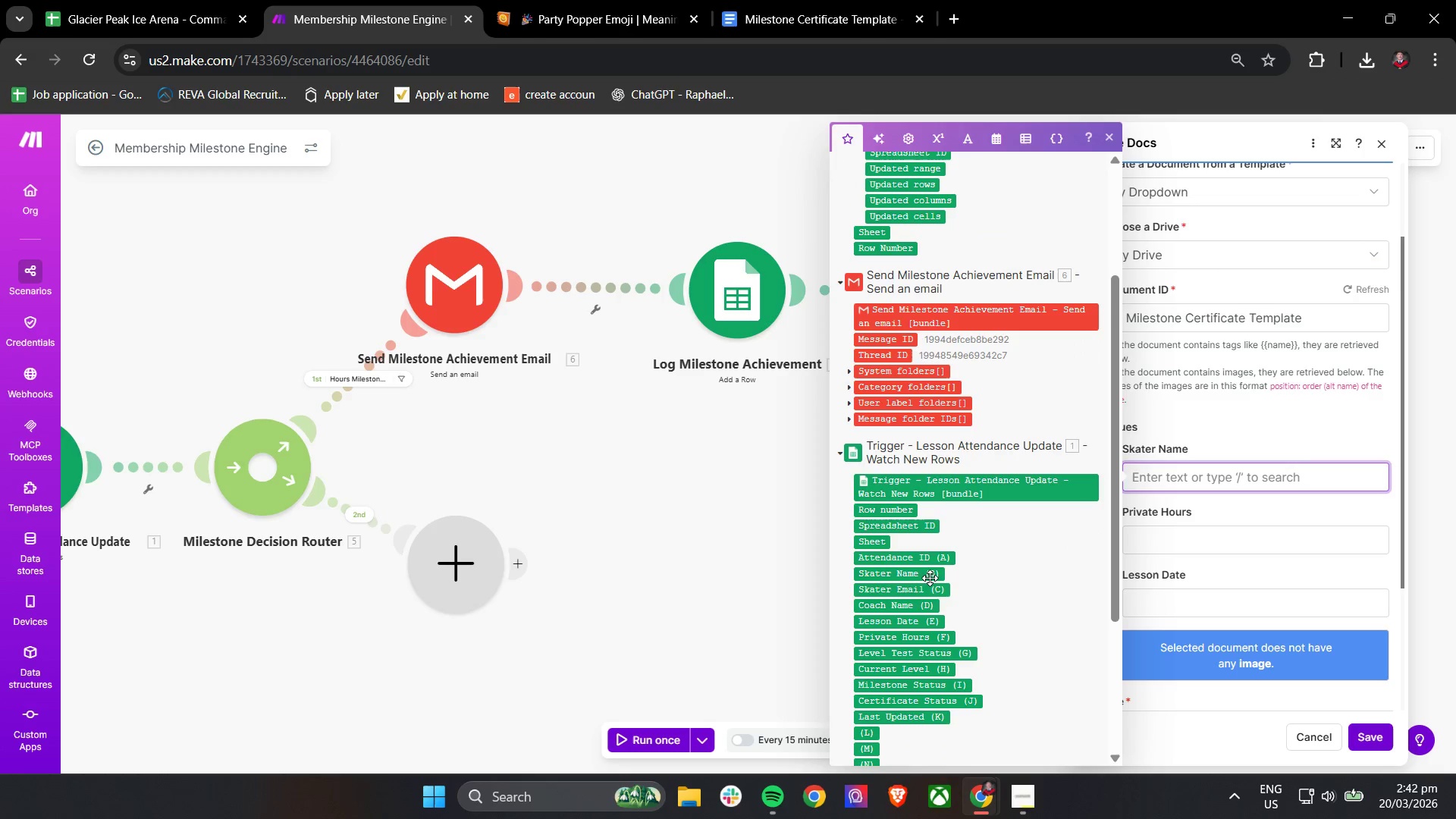 
left_click([928, 578])
 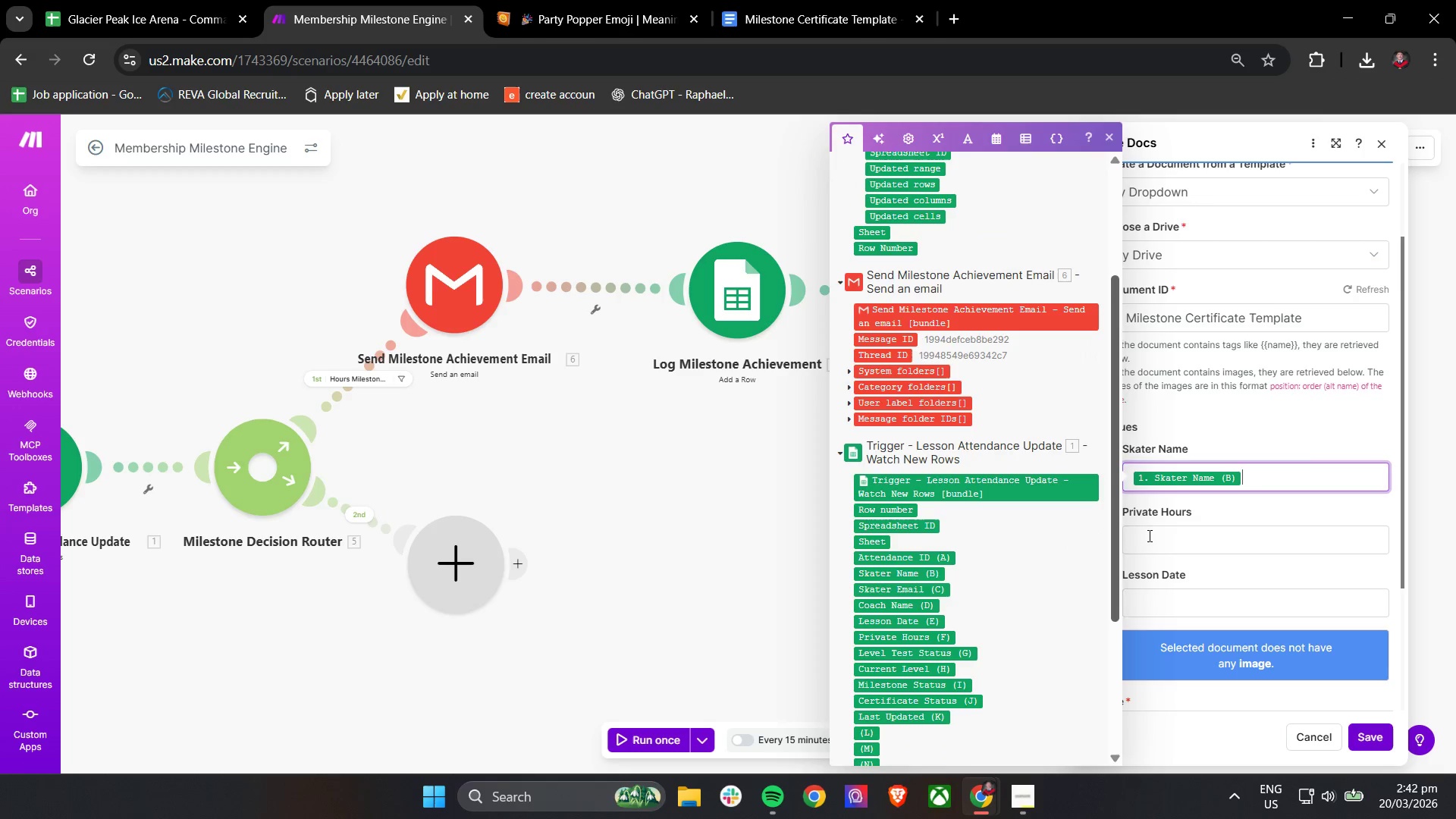 
left_click([1167, 536])
 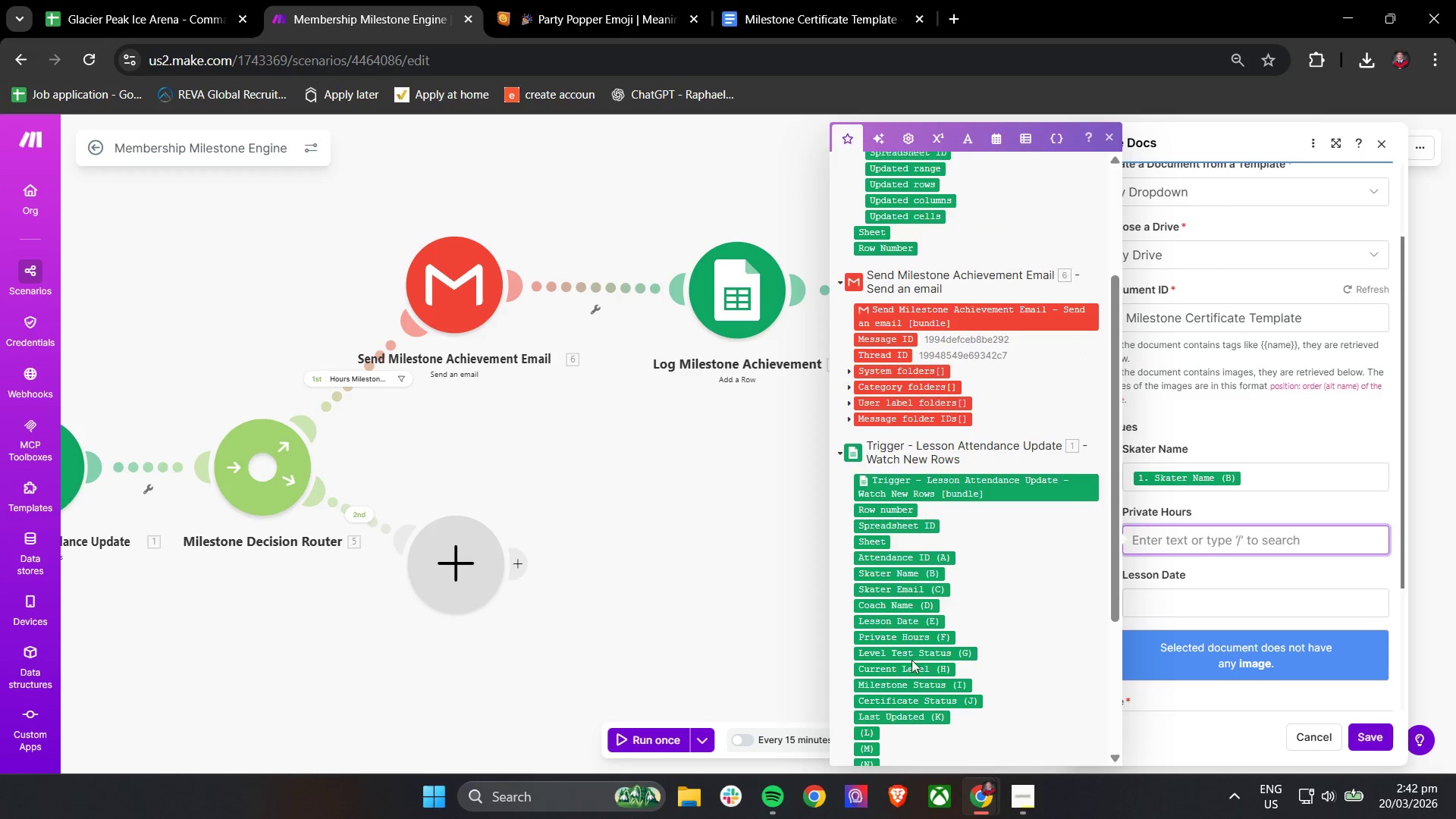 
left_click([939, 639])
 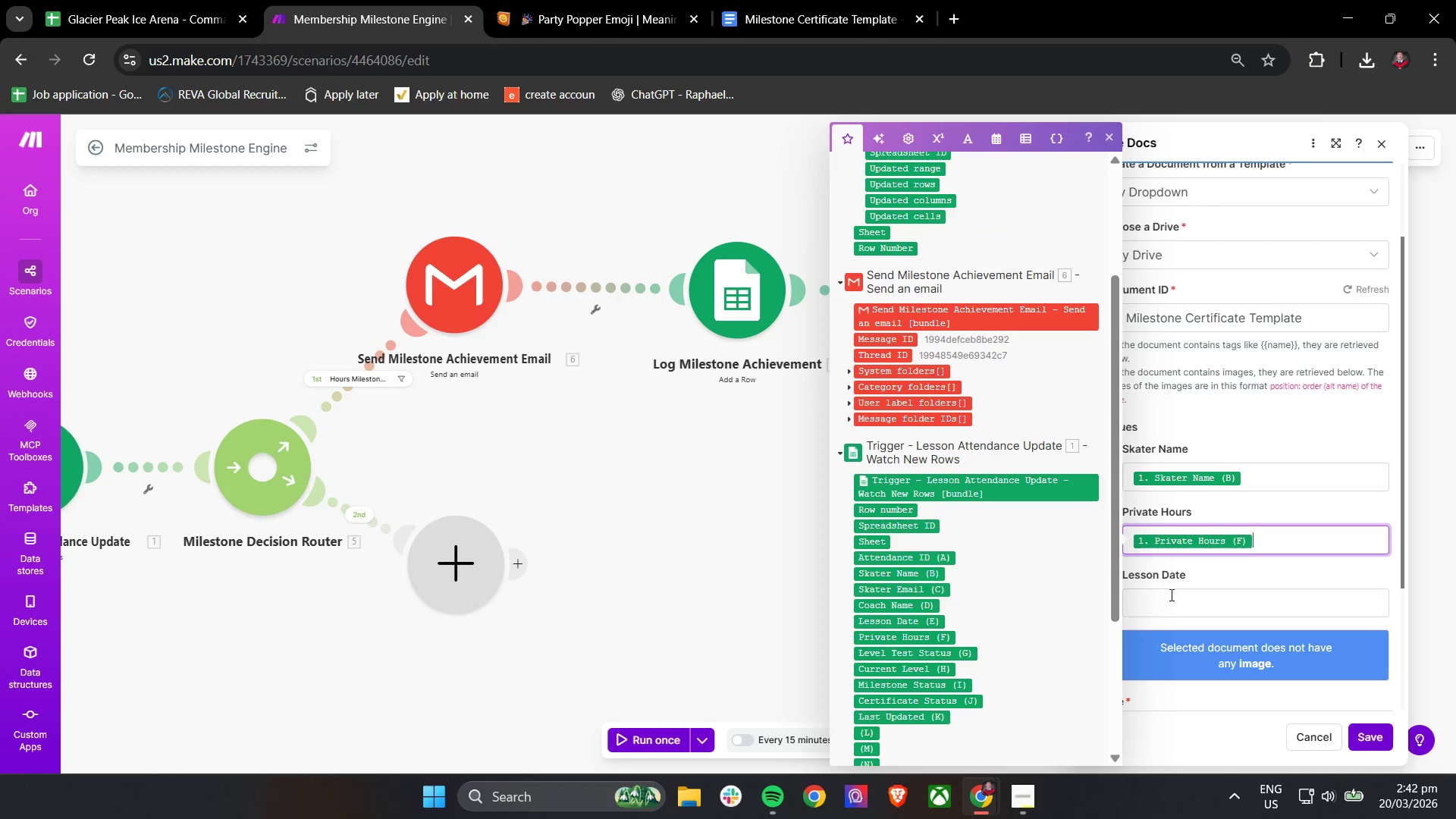 
left_click([1170, 597])
 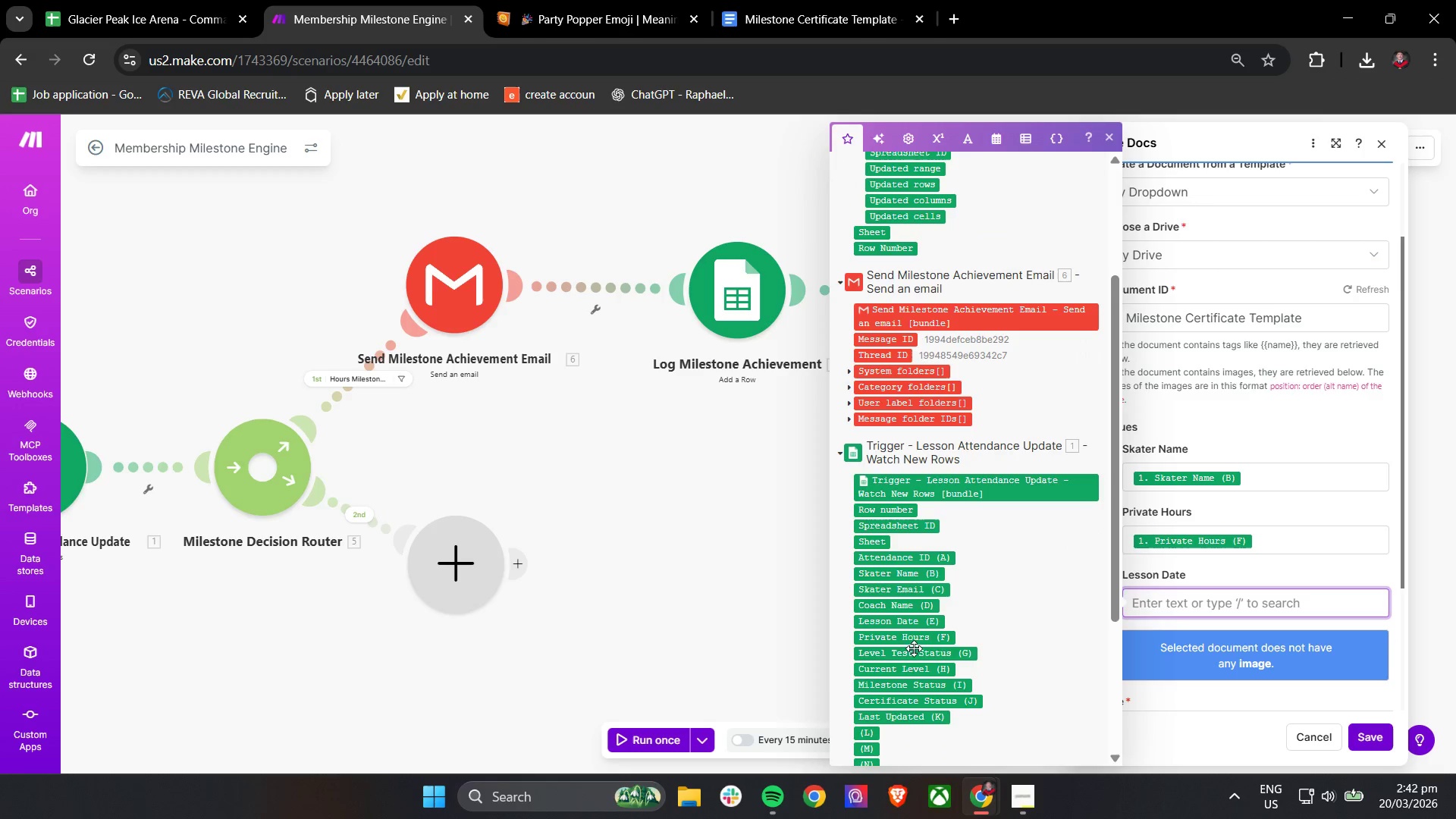 
left_click([915, 622])
 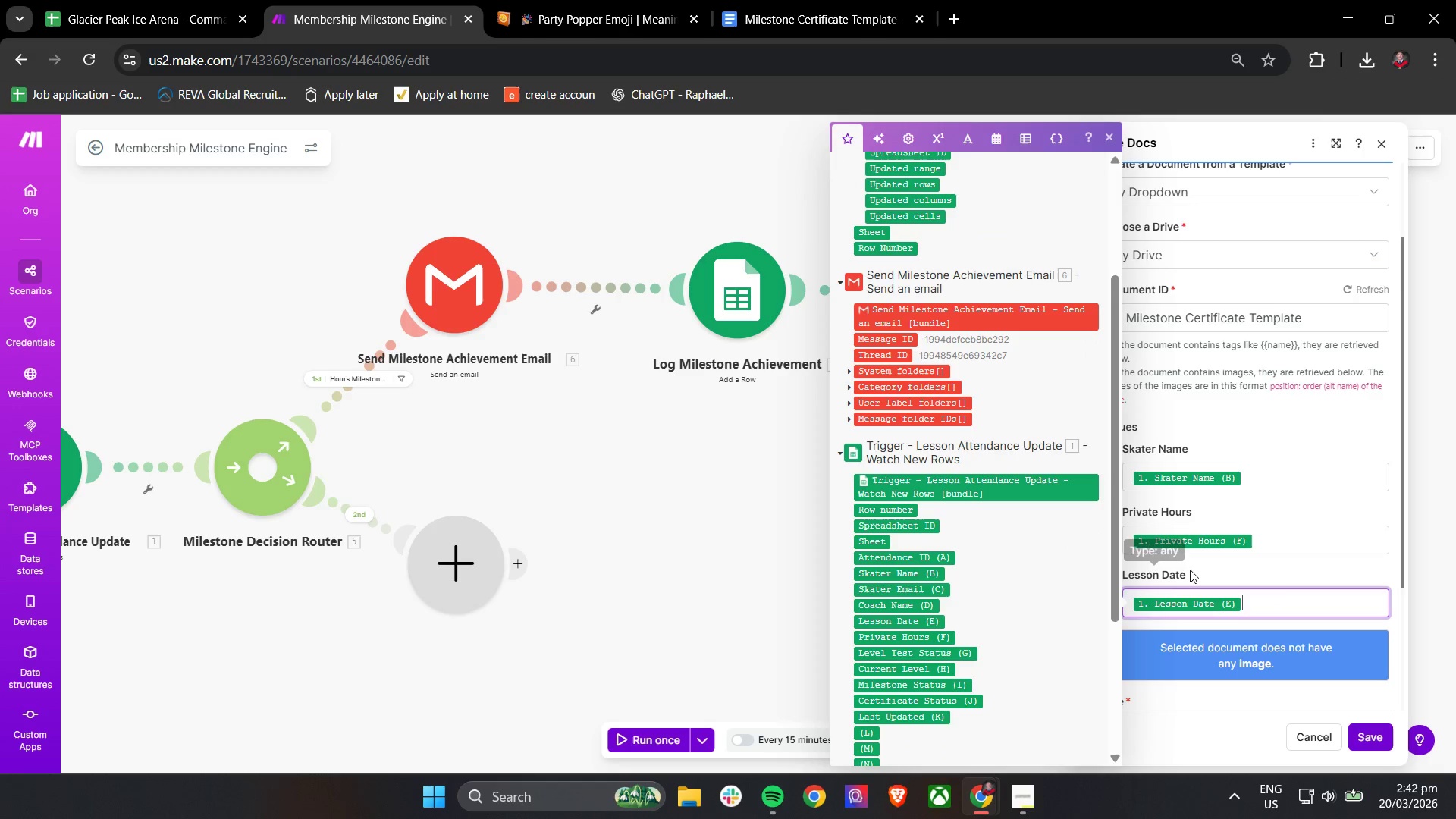 
scroll: coordinate [1209, 566], scroll_direction: down, amount: 2.0
 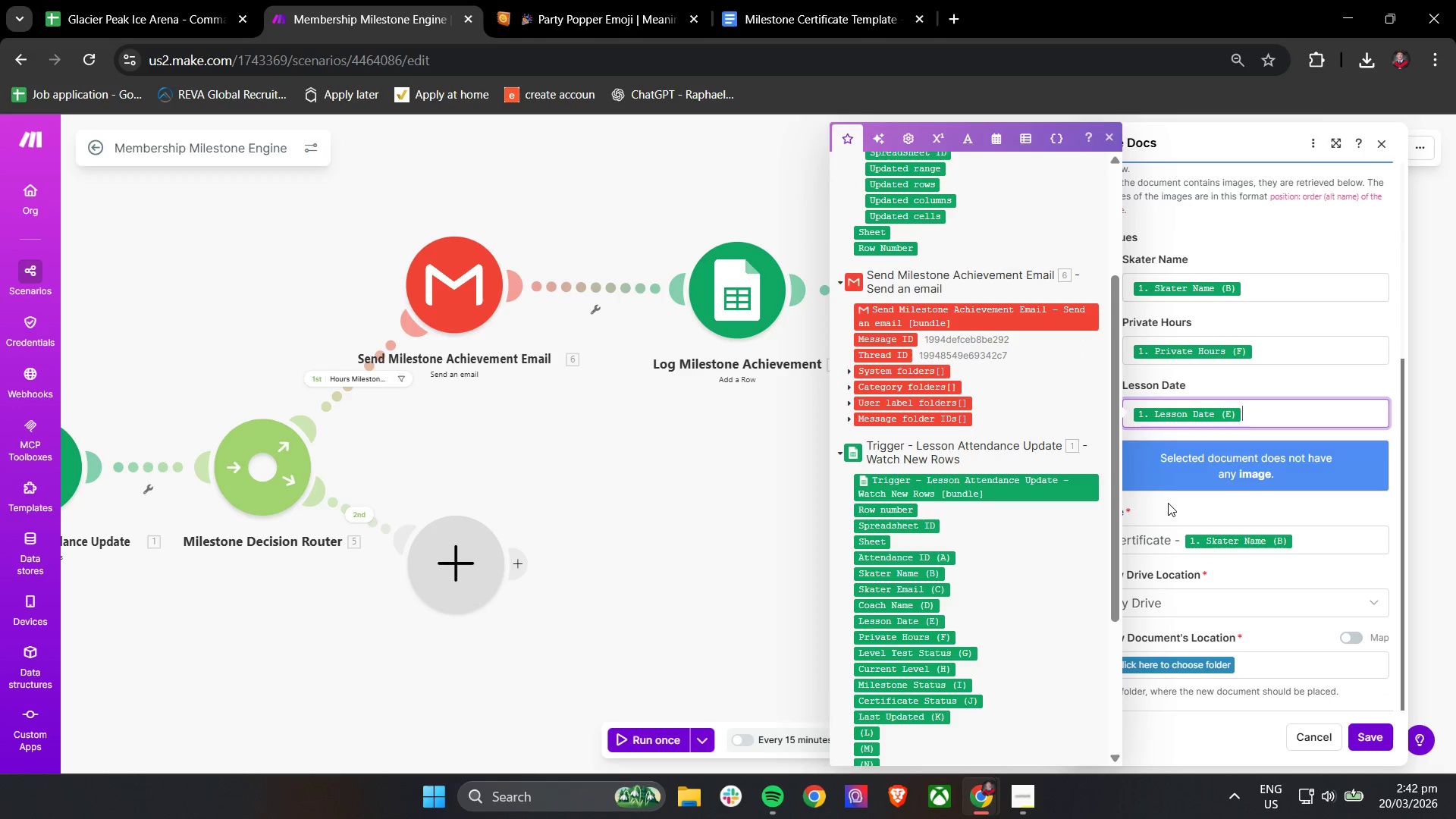 
left_click([1169, 504])
 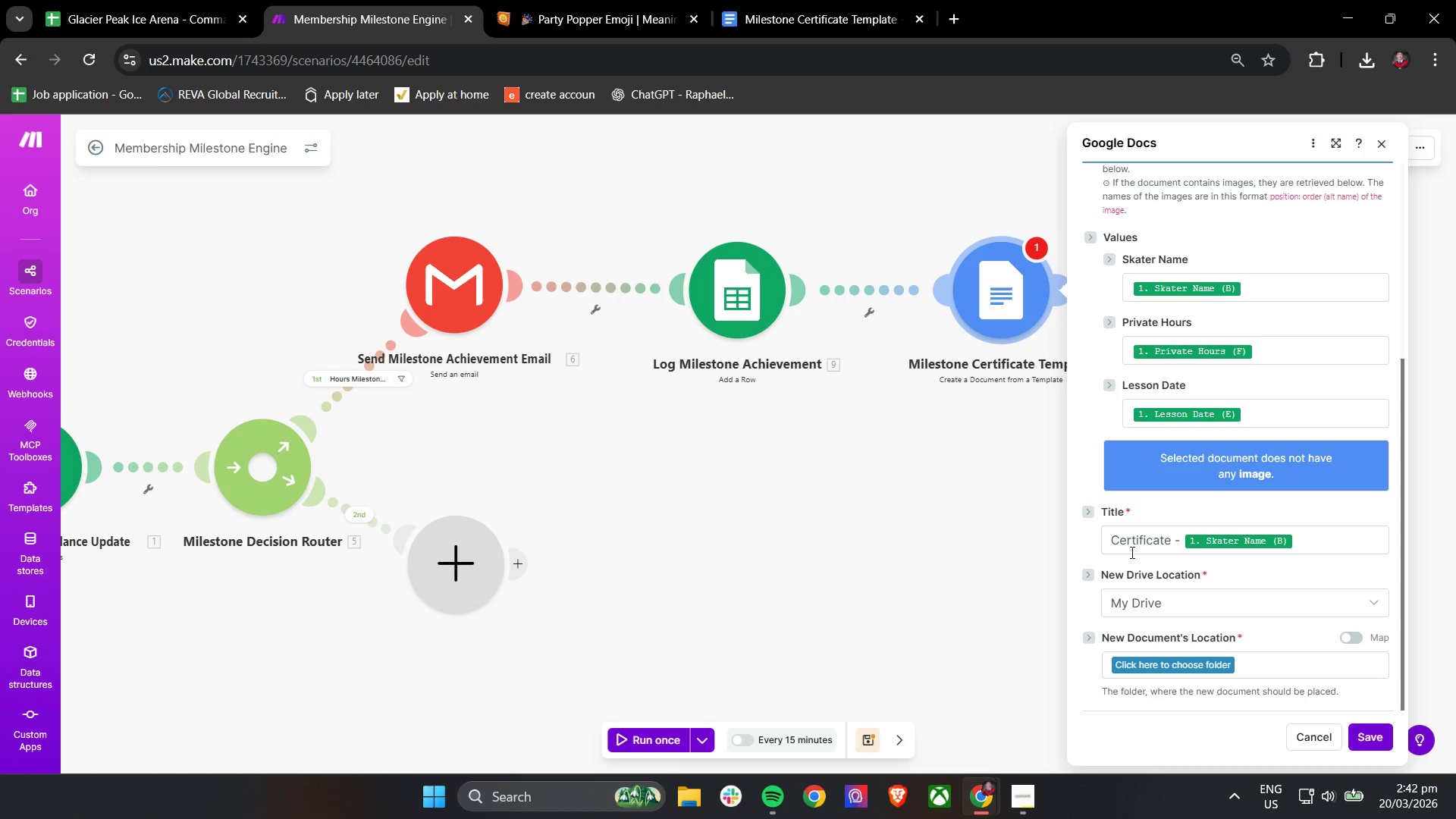 
scroll: coordinate [1109, 574], scroll_direction: down, amount: 3.0
 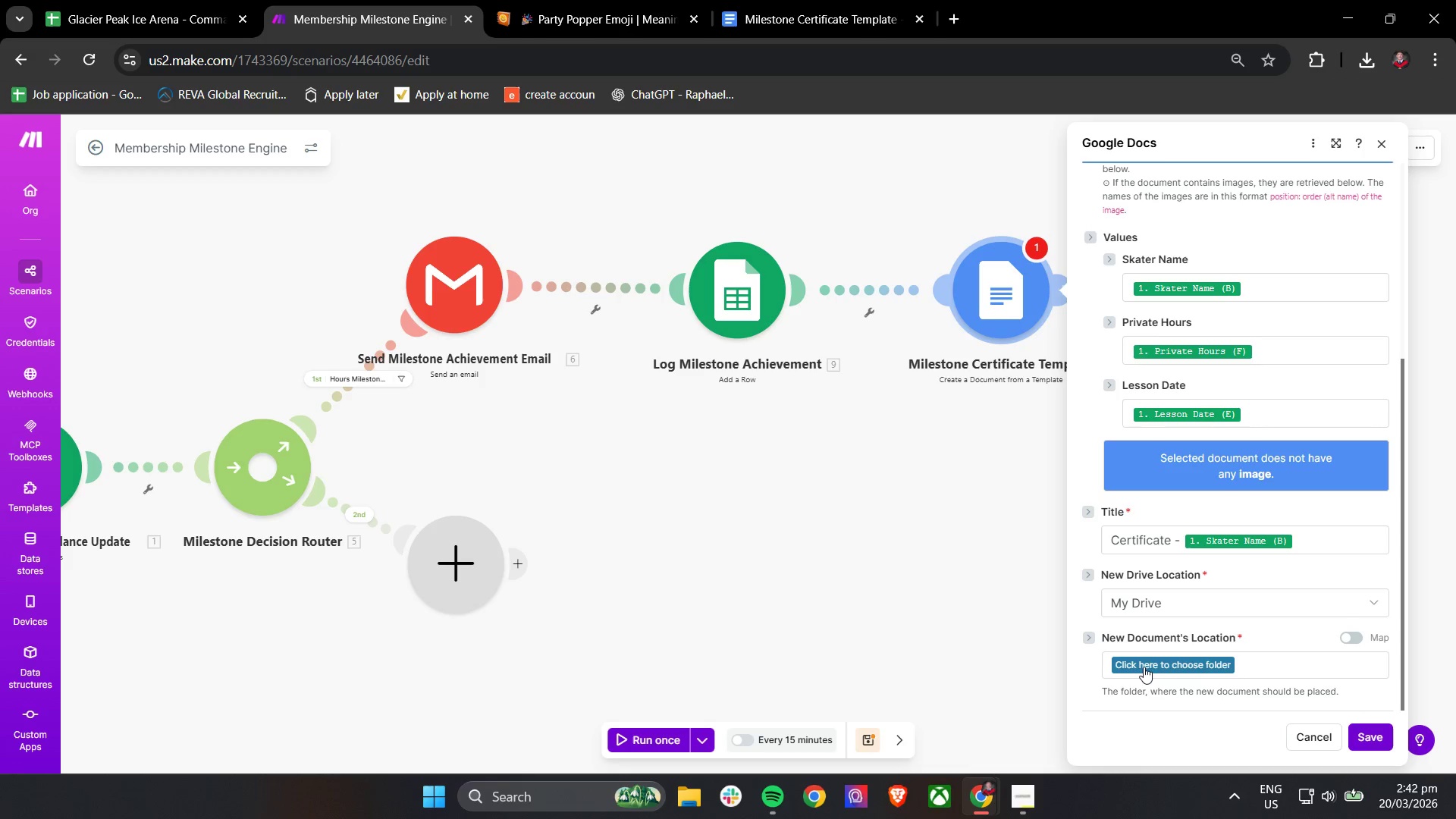 
left_click([1146, 664])
 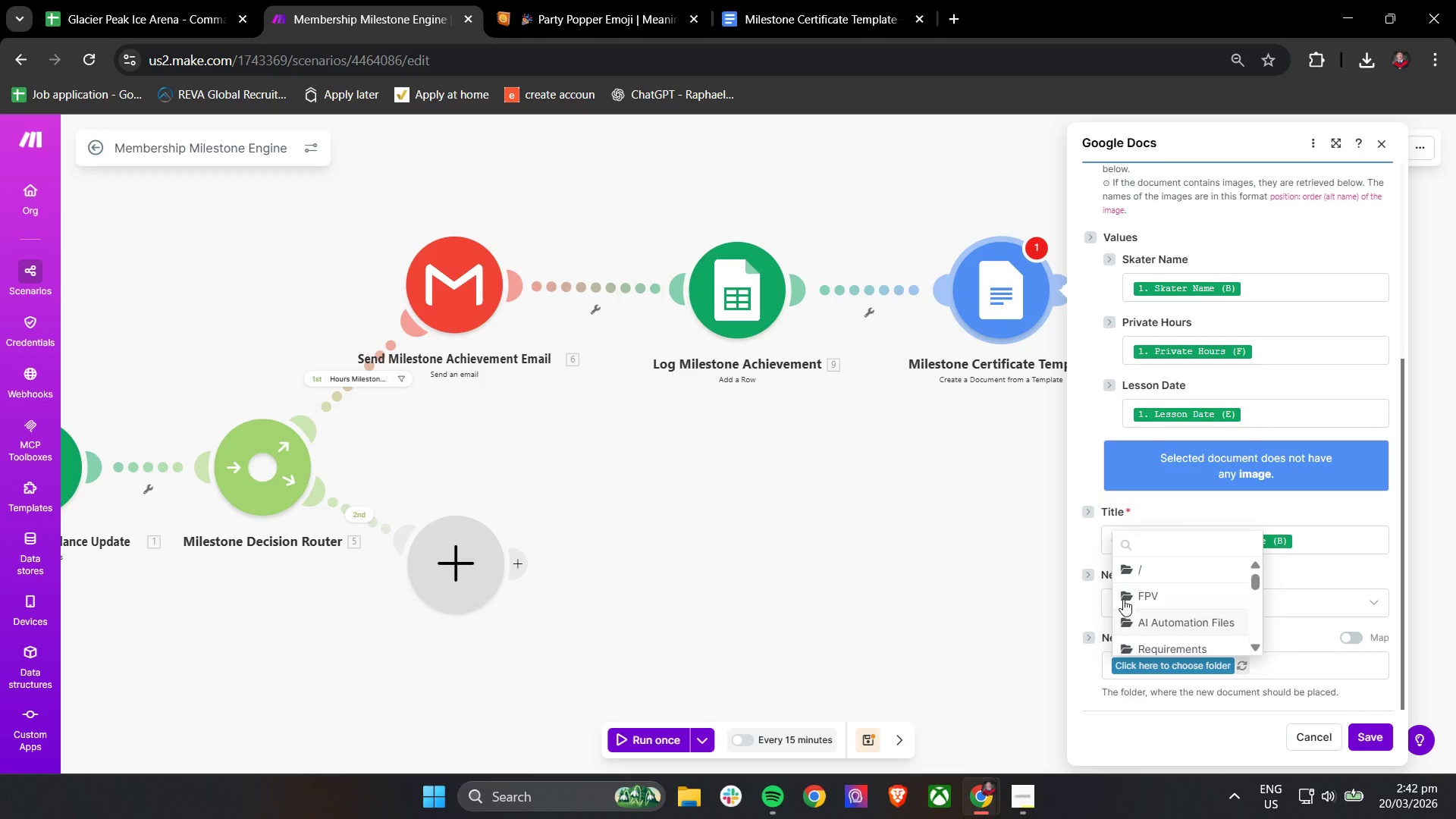 
scroll: coordinate [1206, 617], scroll_direction: down, amount: 2.0
 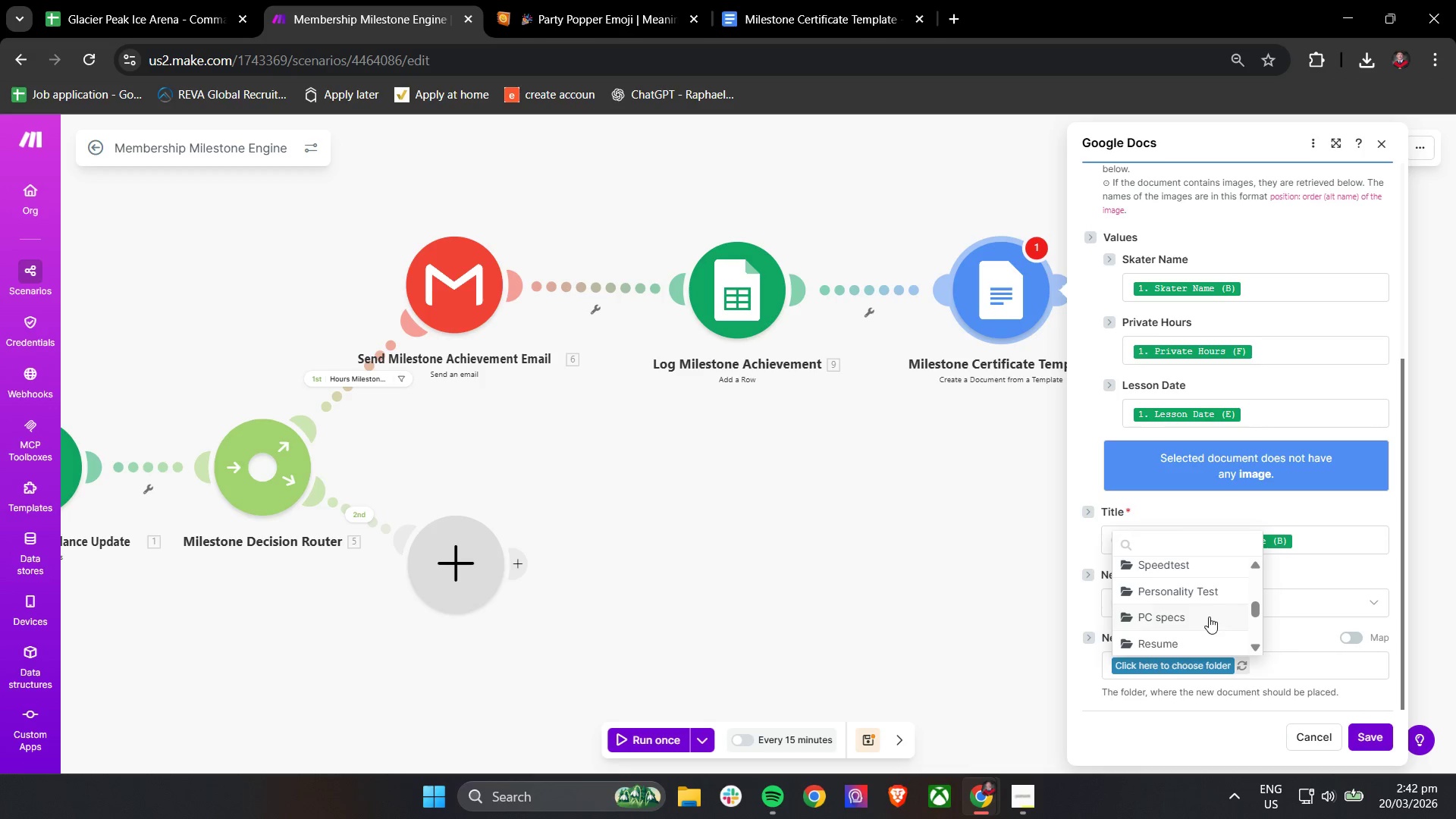 
scroll: coordinate [1210, 617], scroll_direction: up, amount: 1.0
 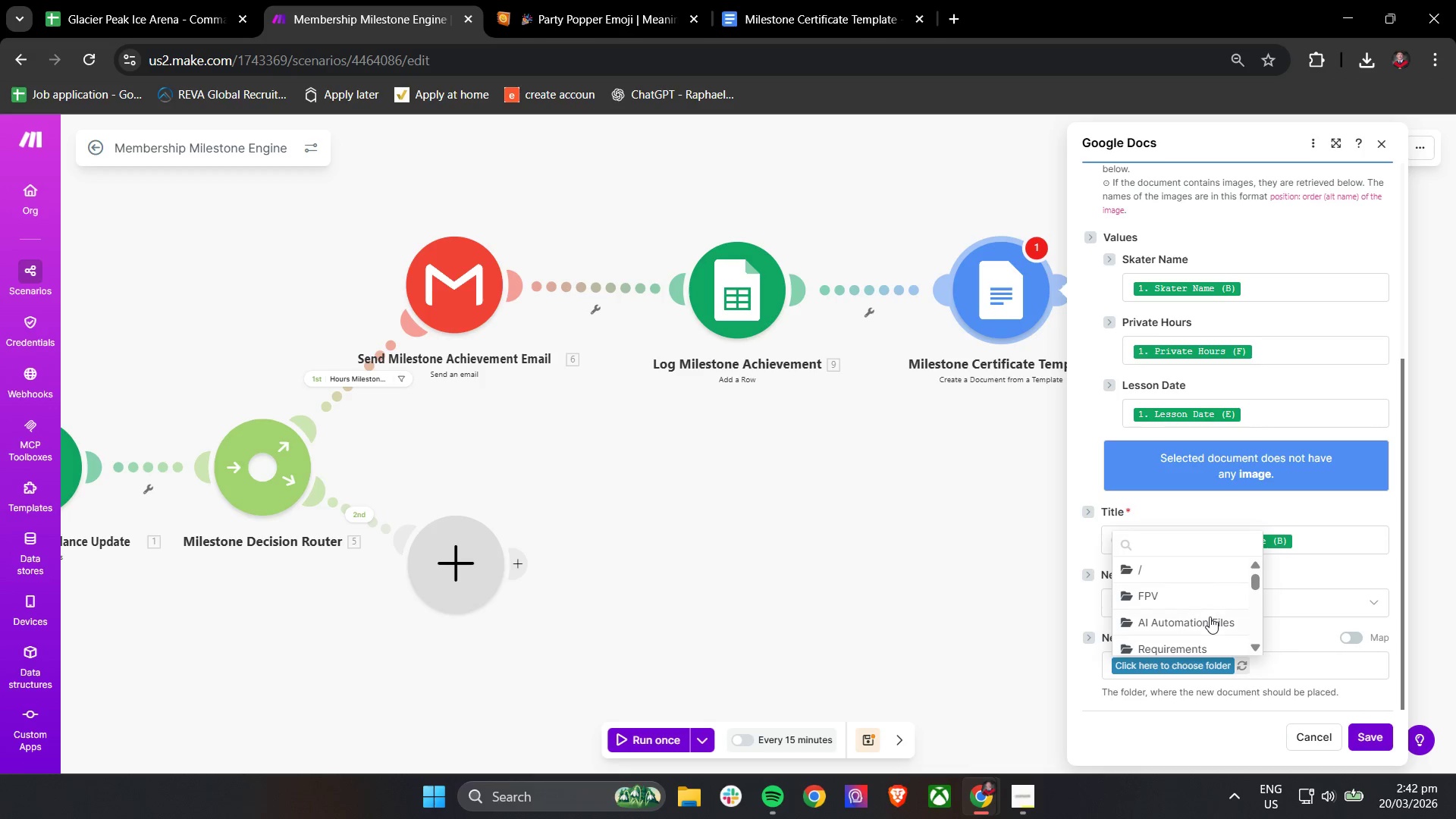 
scroll: coordinate [1210, 617], scroll_direction: down, amount: 7.0
 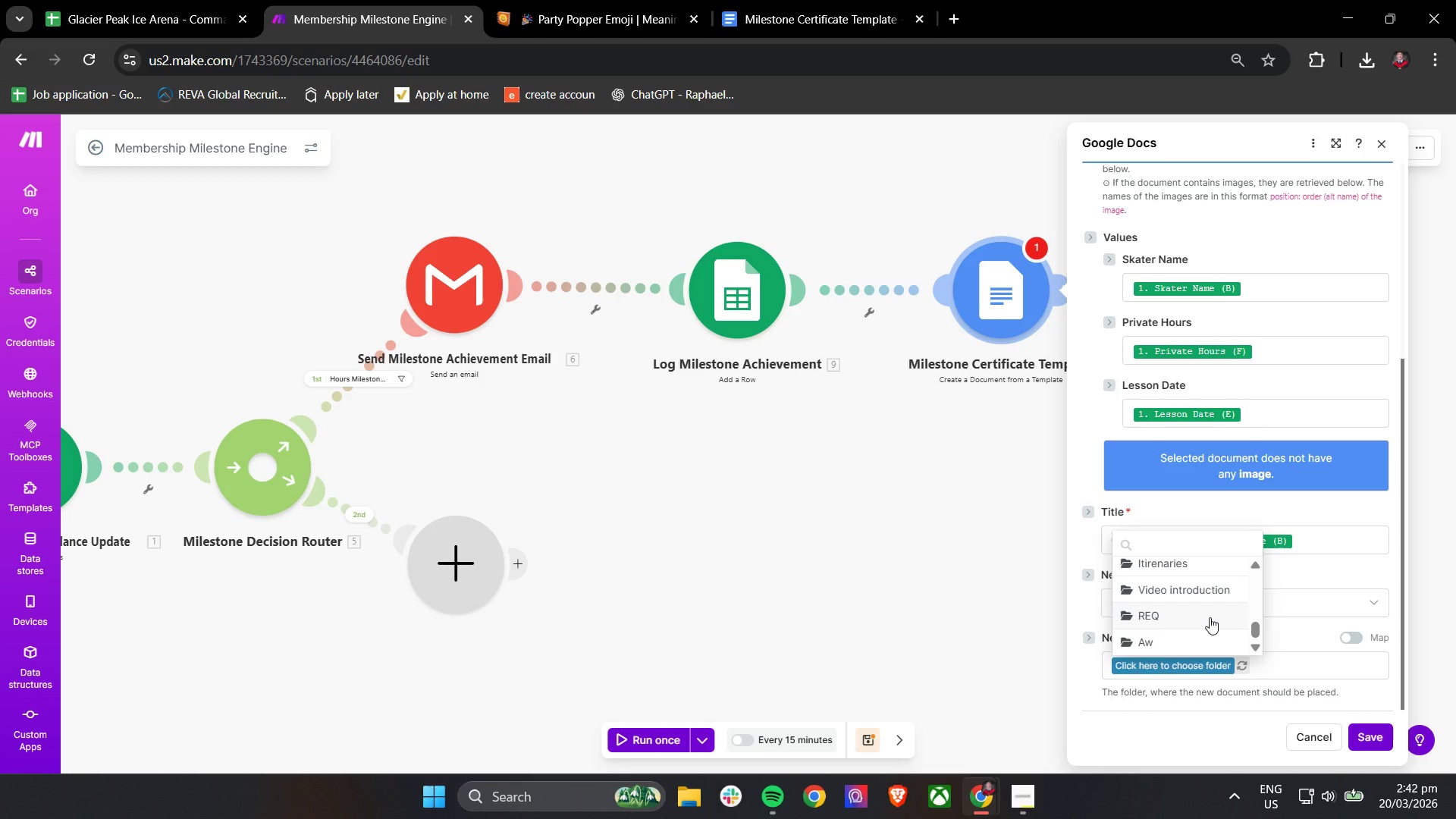 
wait(5.91)
 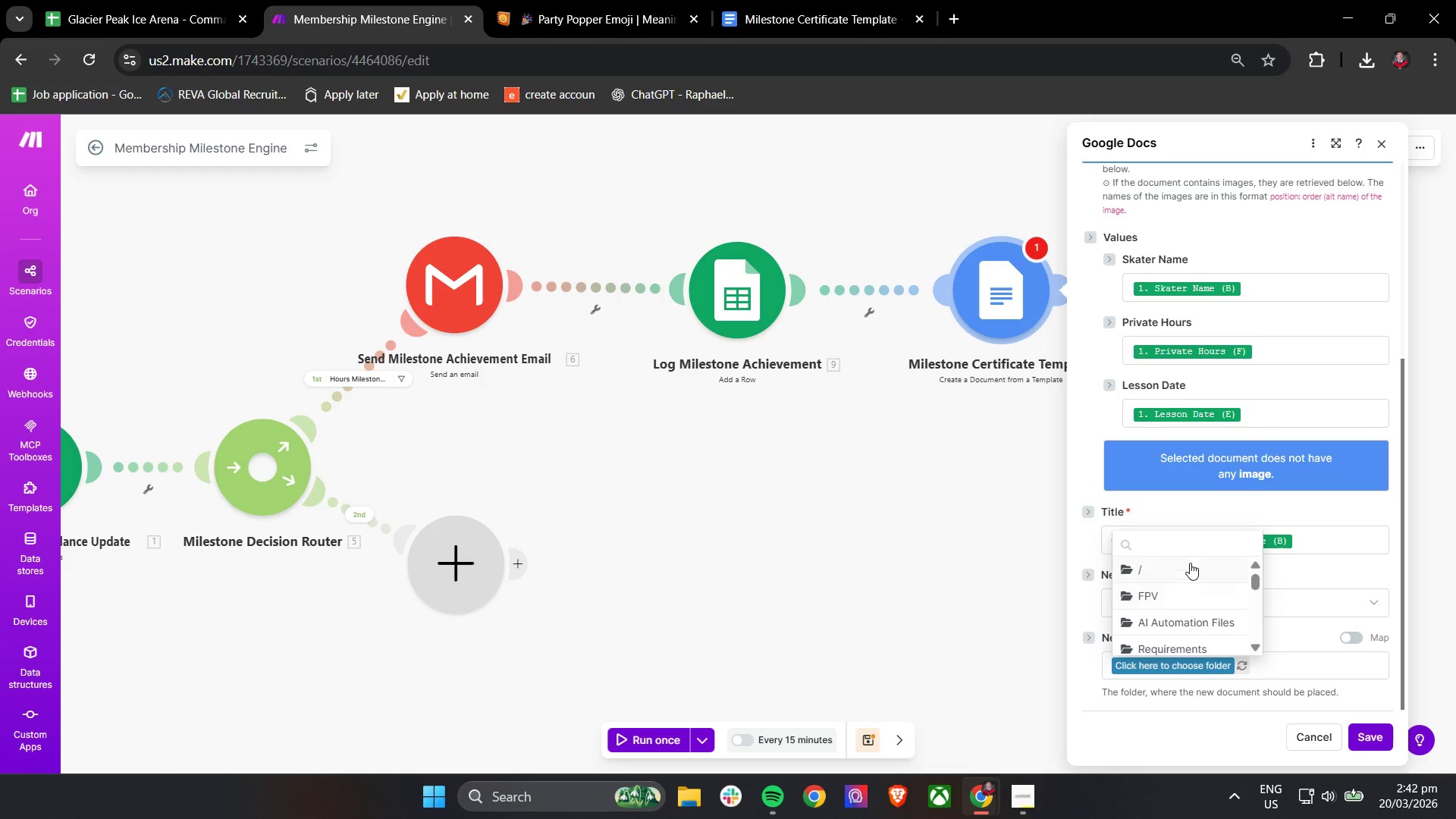 
left_click([1185, 541])
 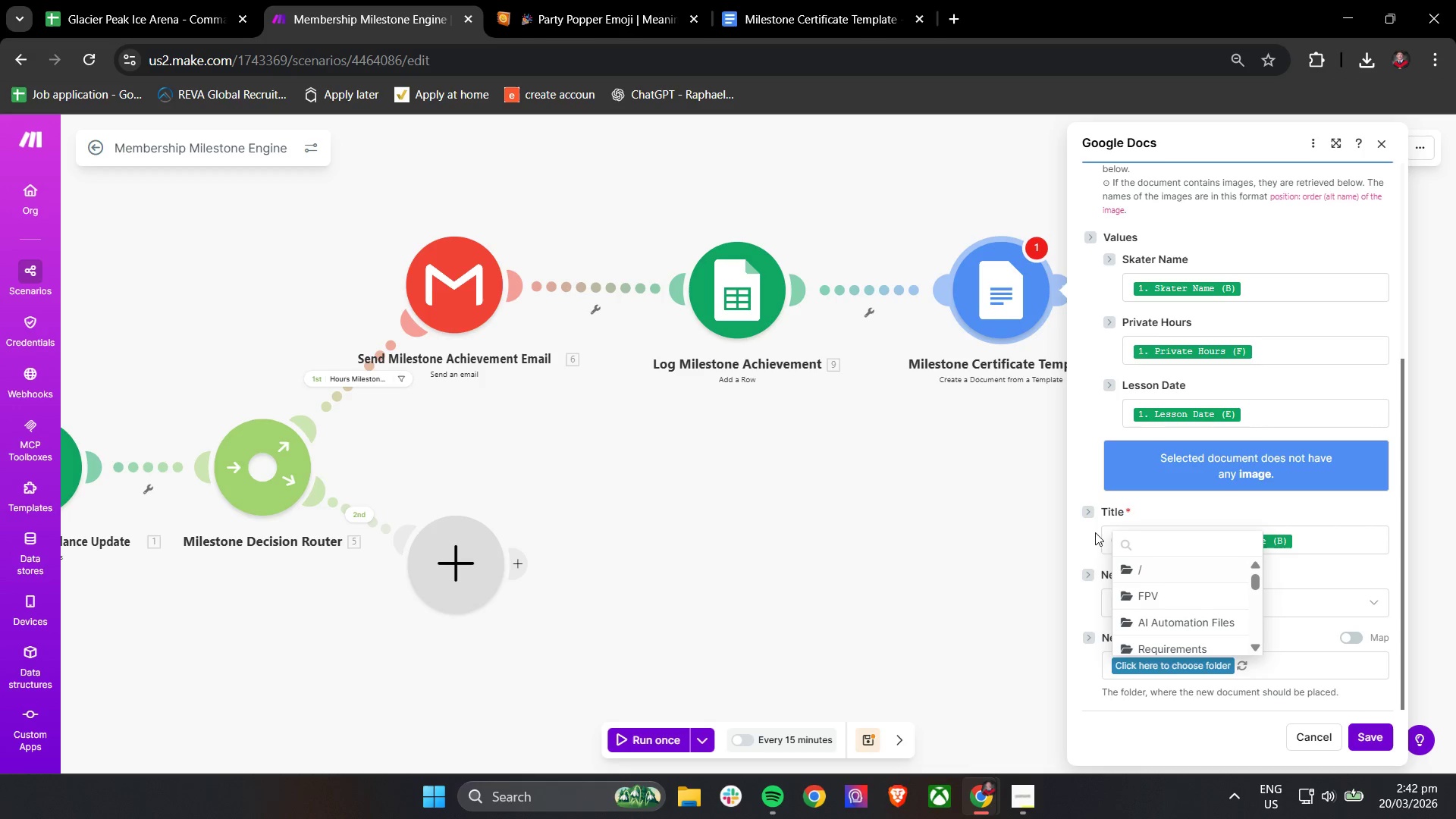 
scroll: coordinate [1192, 614], scroll_direction: up, amount: 4.0
 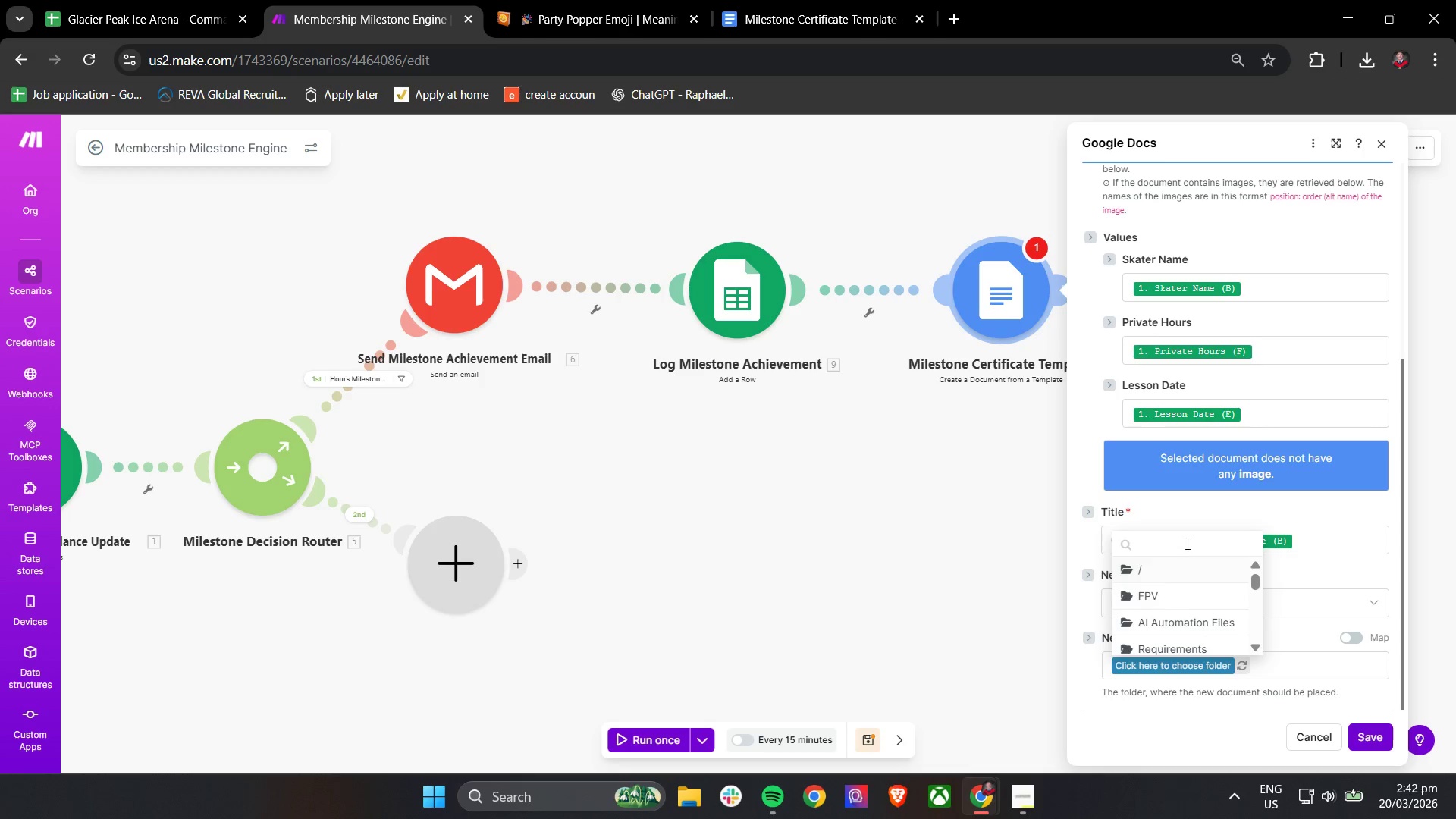 
left_click([1090, 535])
 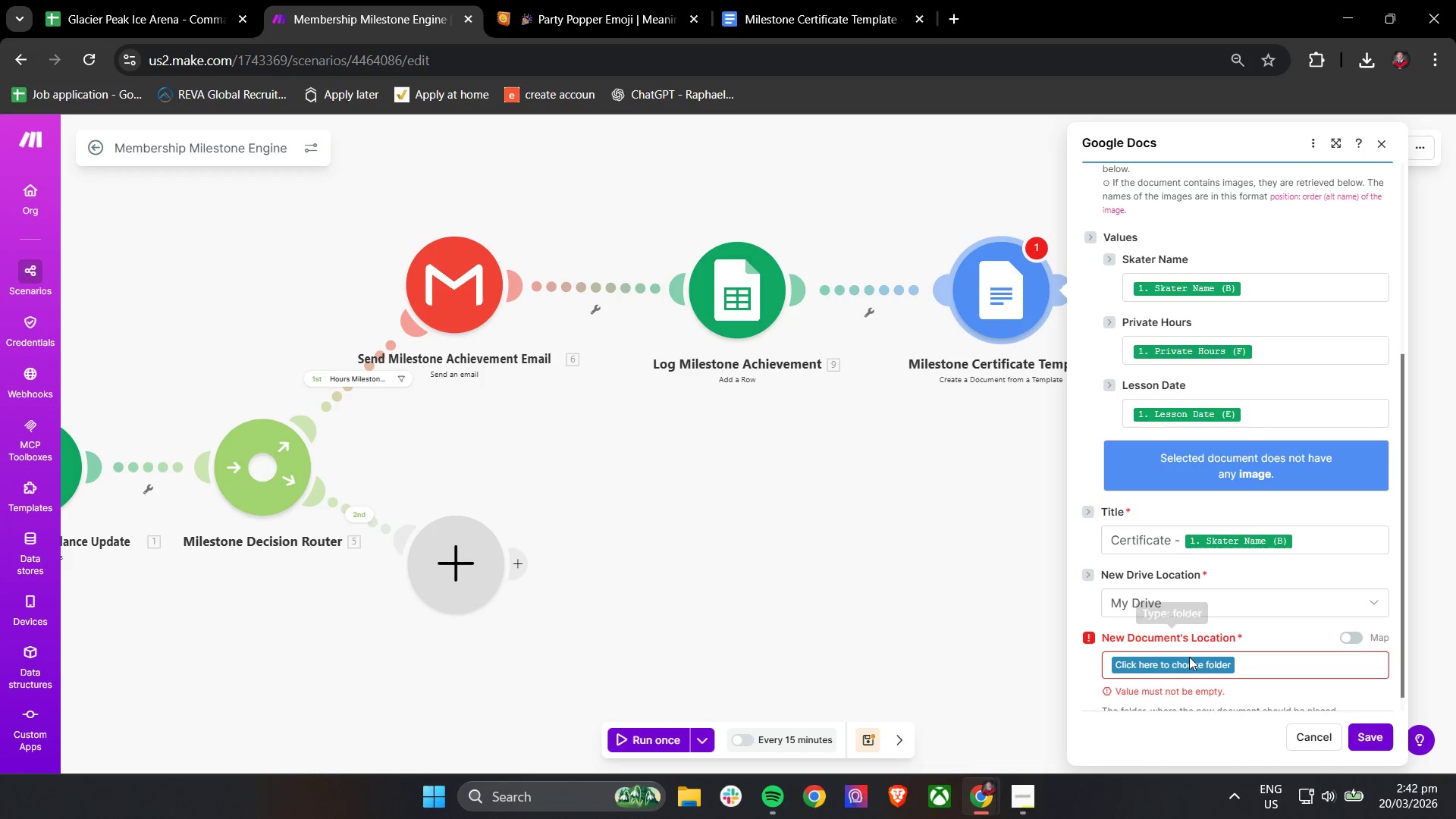 
left_click([1181, 665])
 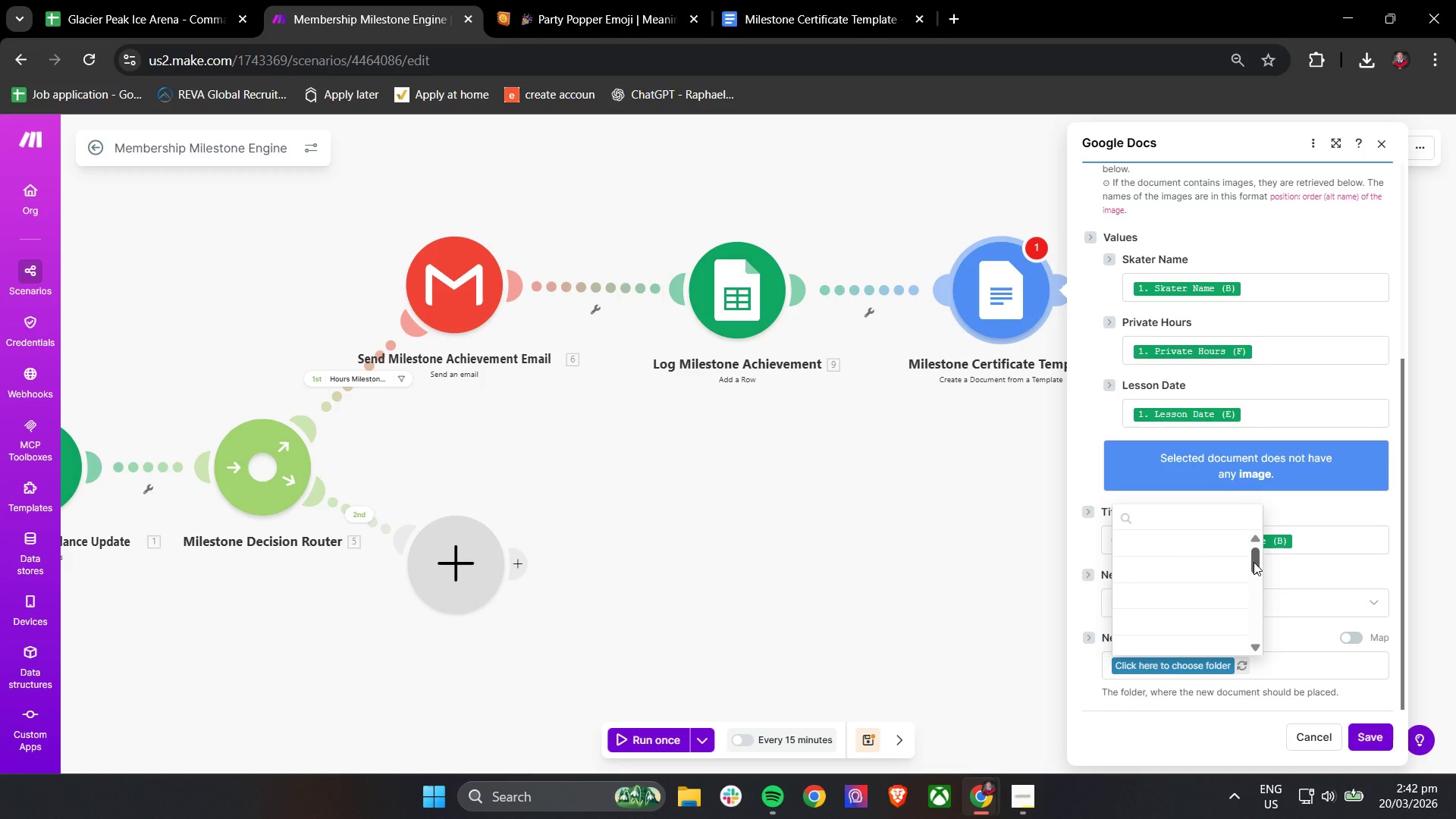 
left_click_drag(start_coordinate=[1254, 565], to_coordinate=[1254, 553])
 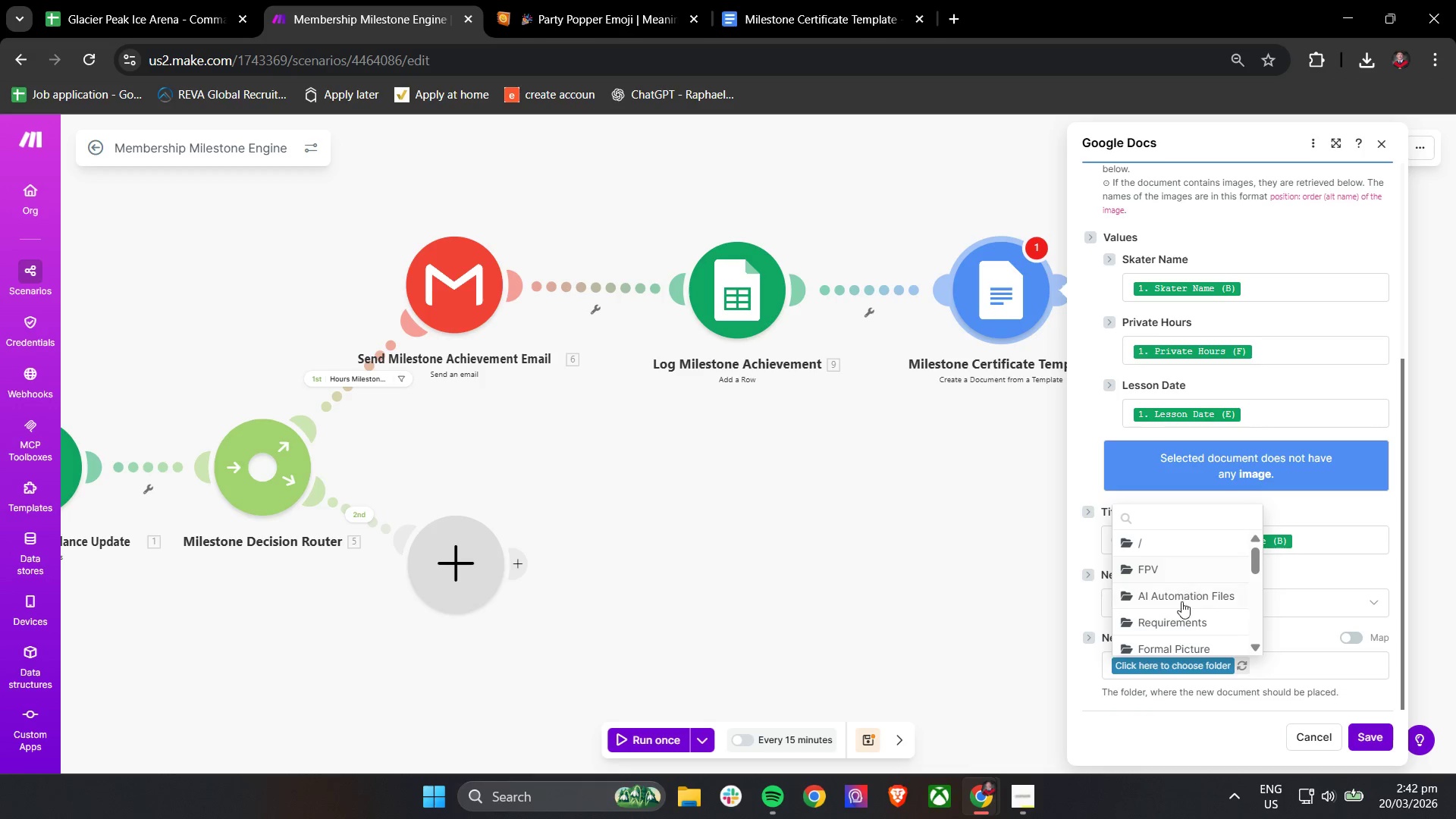 
scroll: coordinate [1179, 613], scroll_direction: down, amount: 2.0
 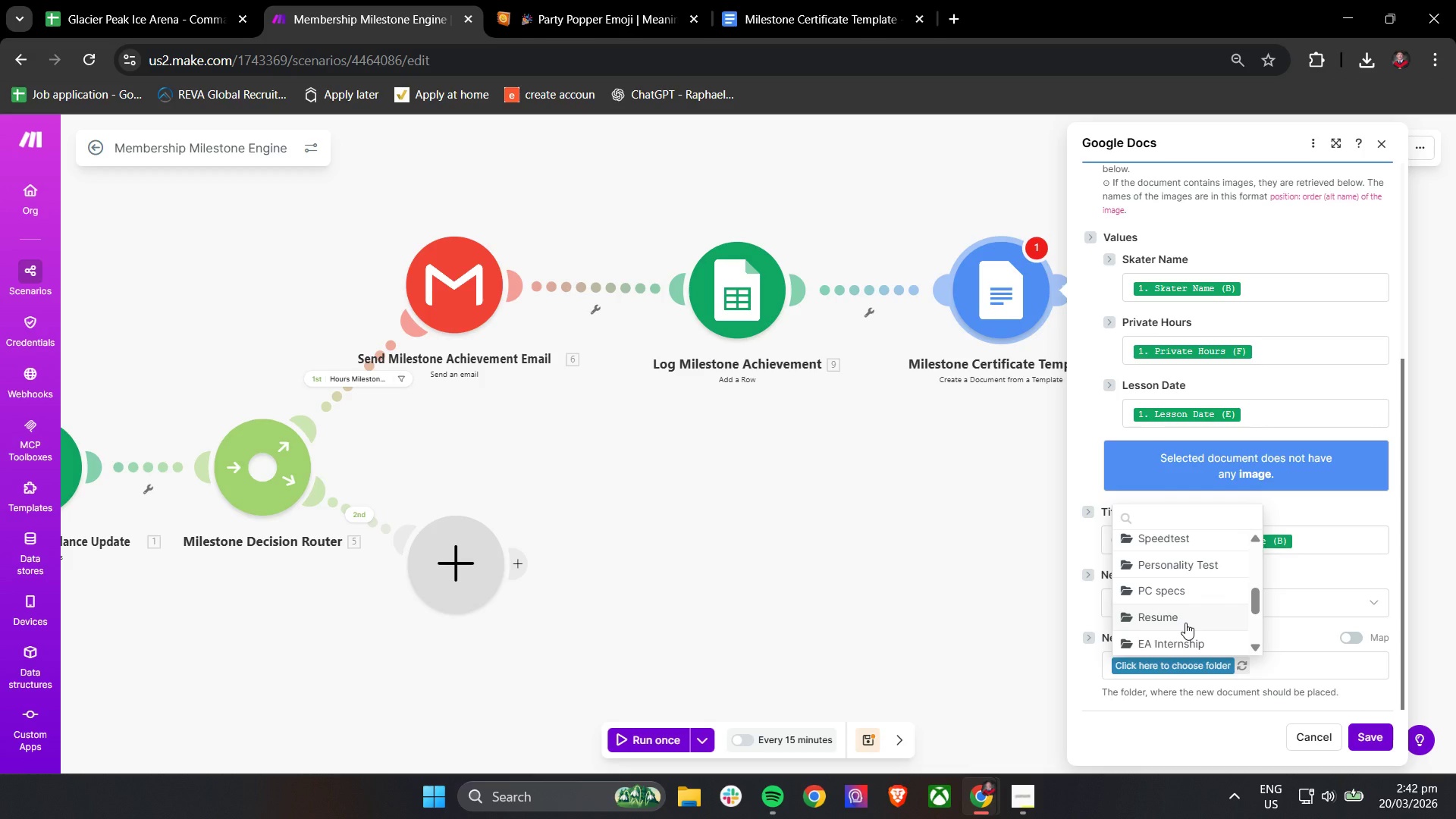 
left_click([1080, 469])
 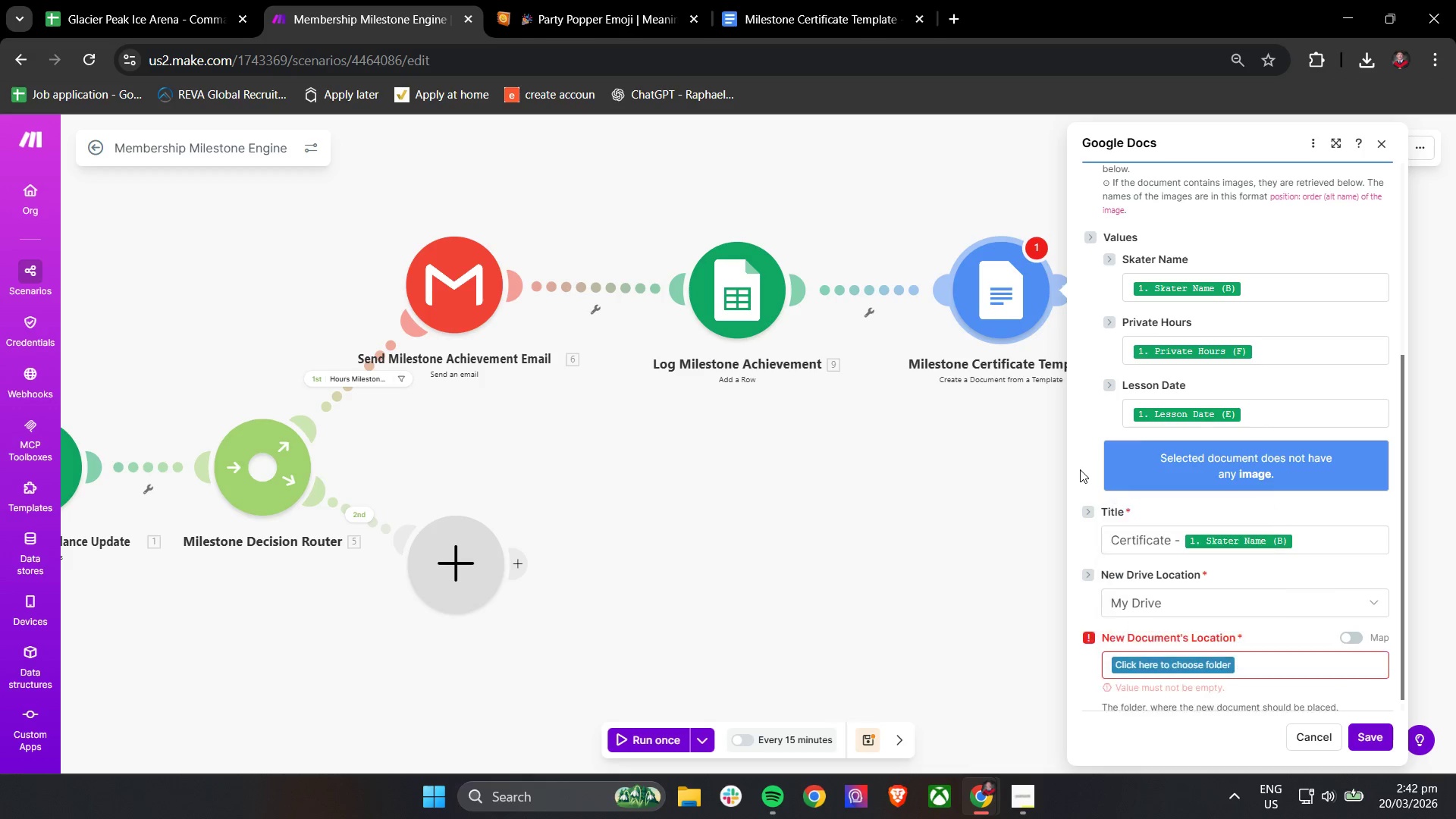 
scroll: coordinate [1081, 469], scroll_direction: up, amount: 10.0
 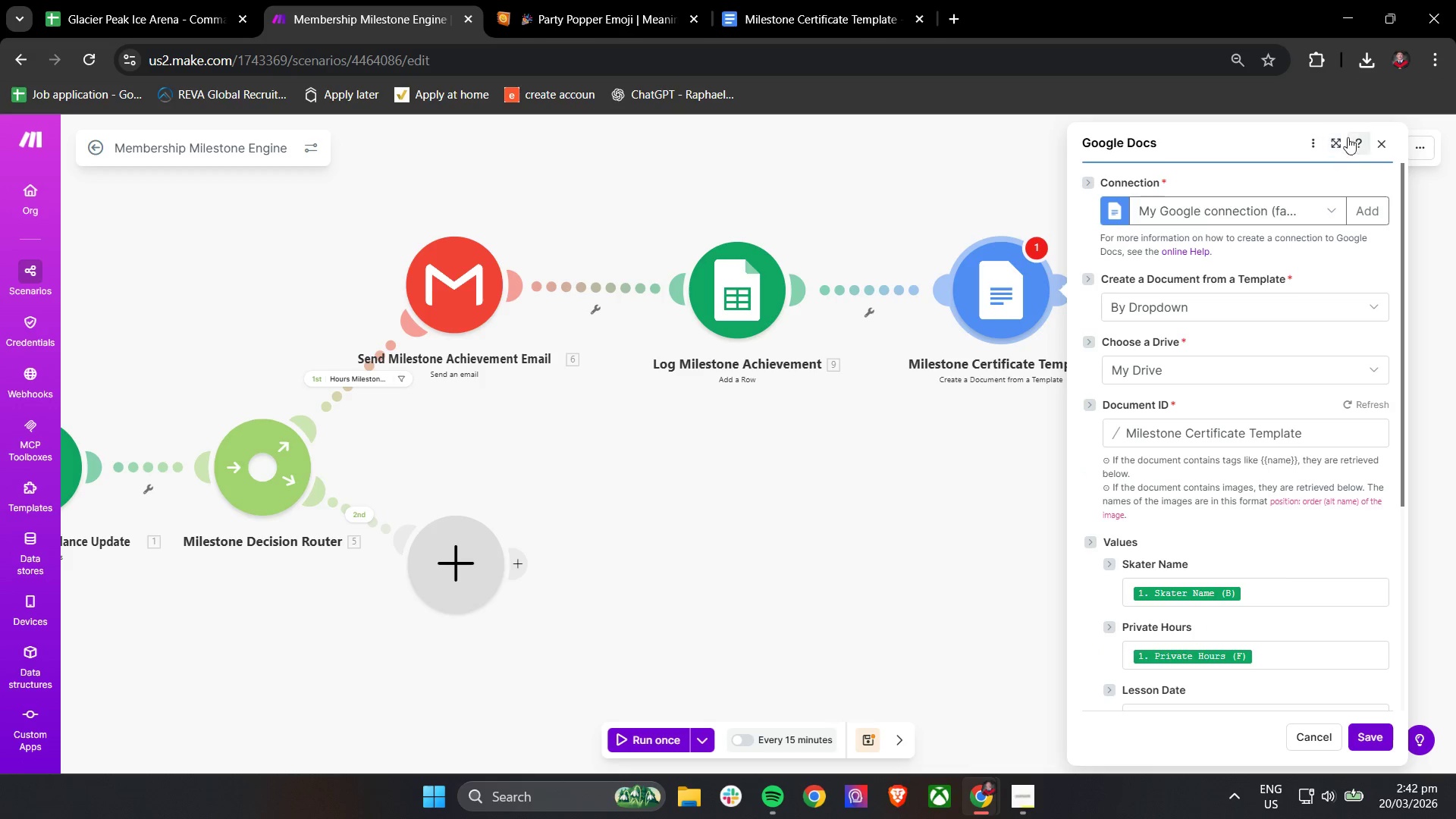 
left_click([1338, 143])
 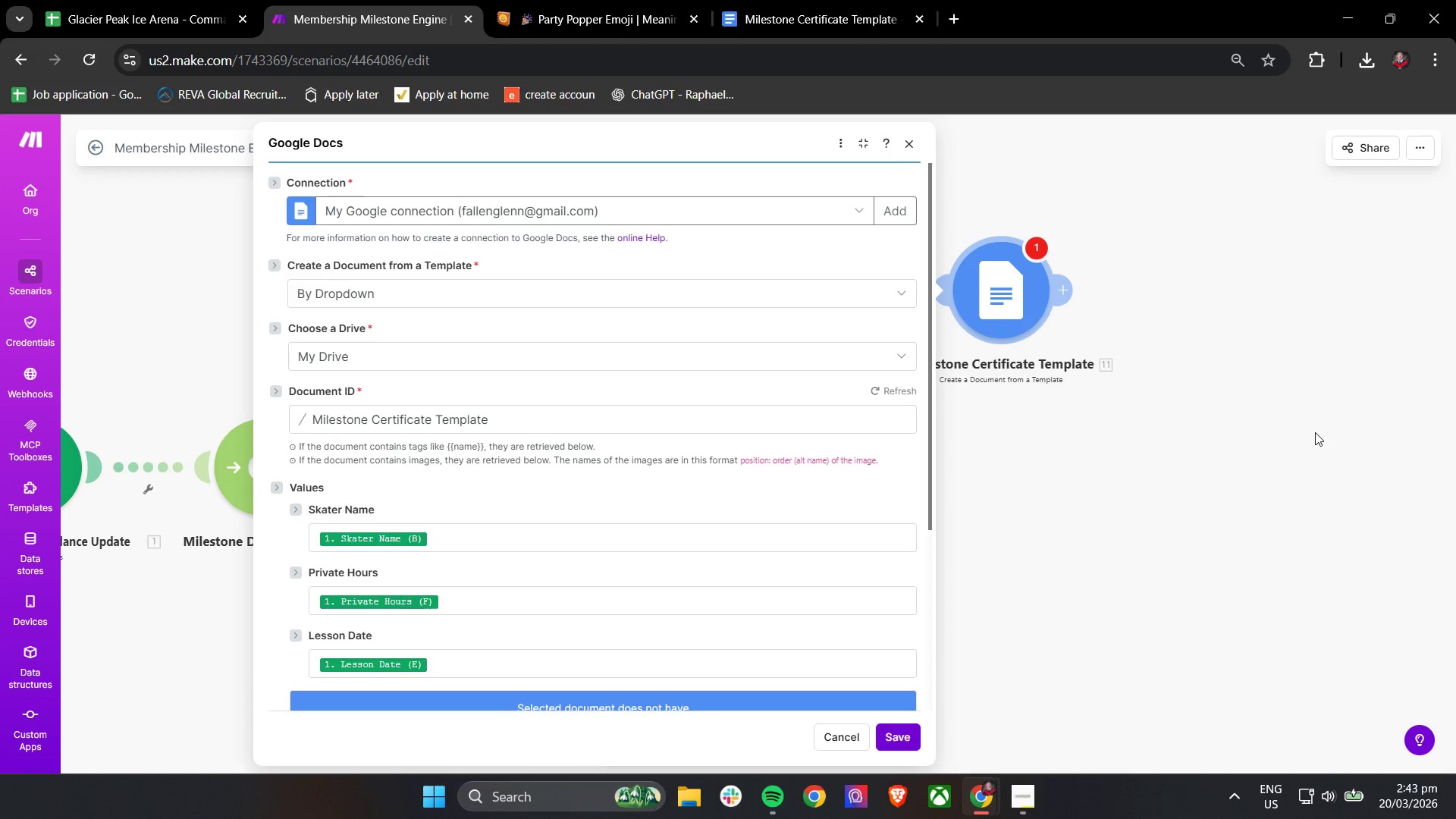 
wait(13.0)
 